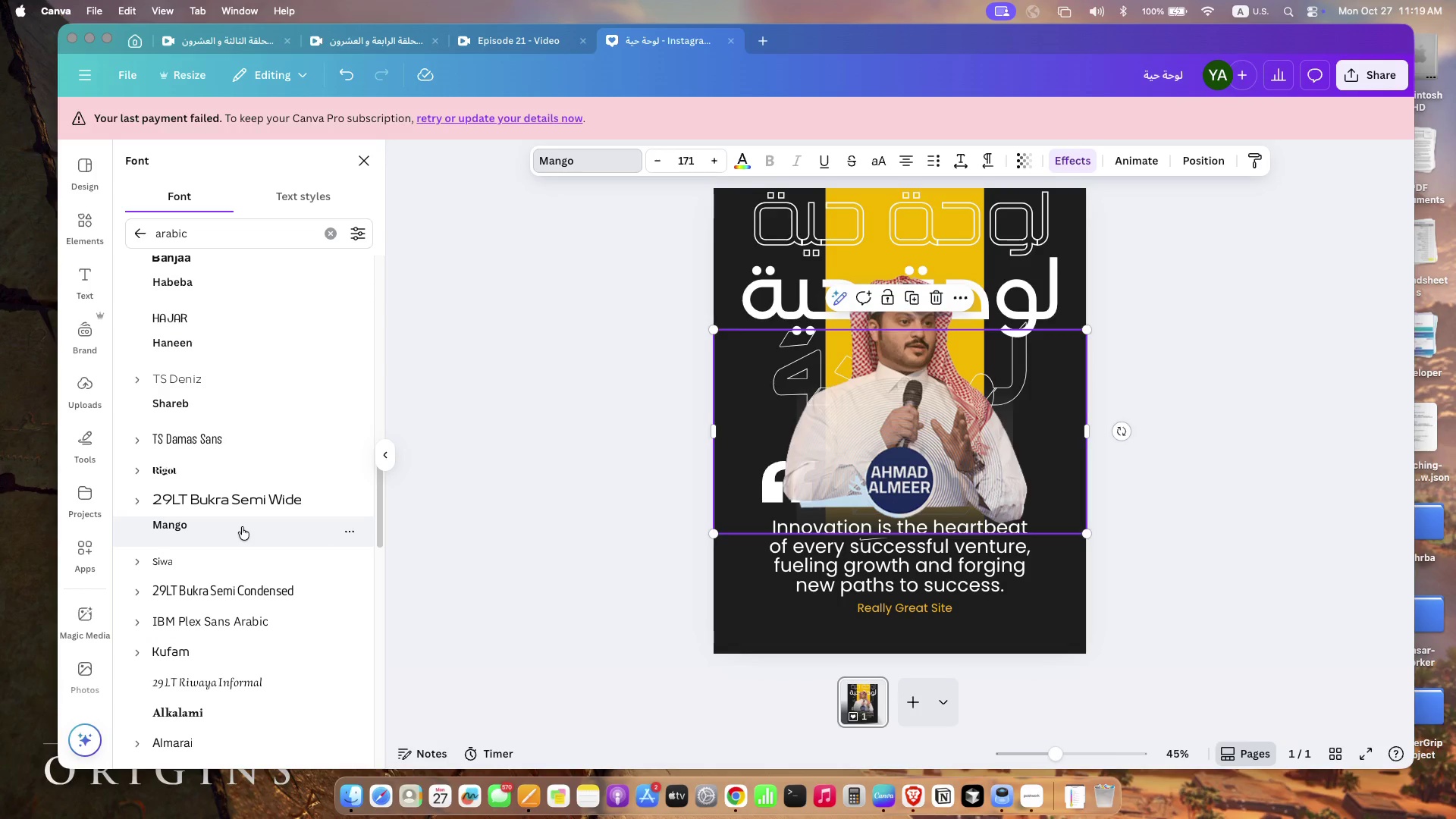 
scroll: coordinate [240, 604], scroll_direction: down, amount: 35.0
 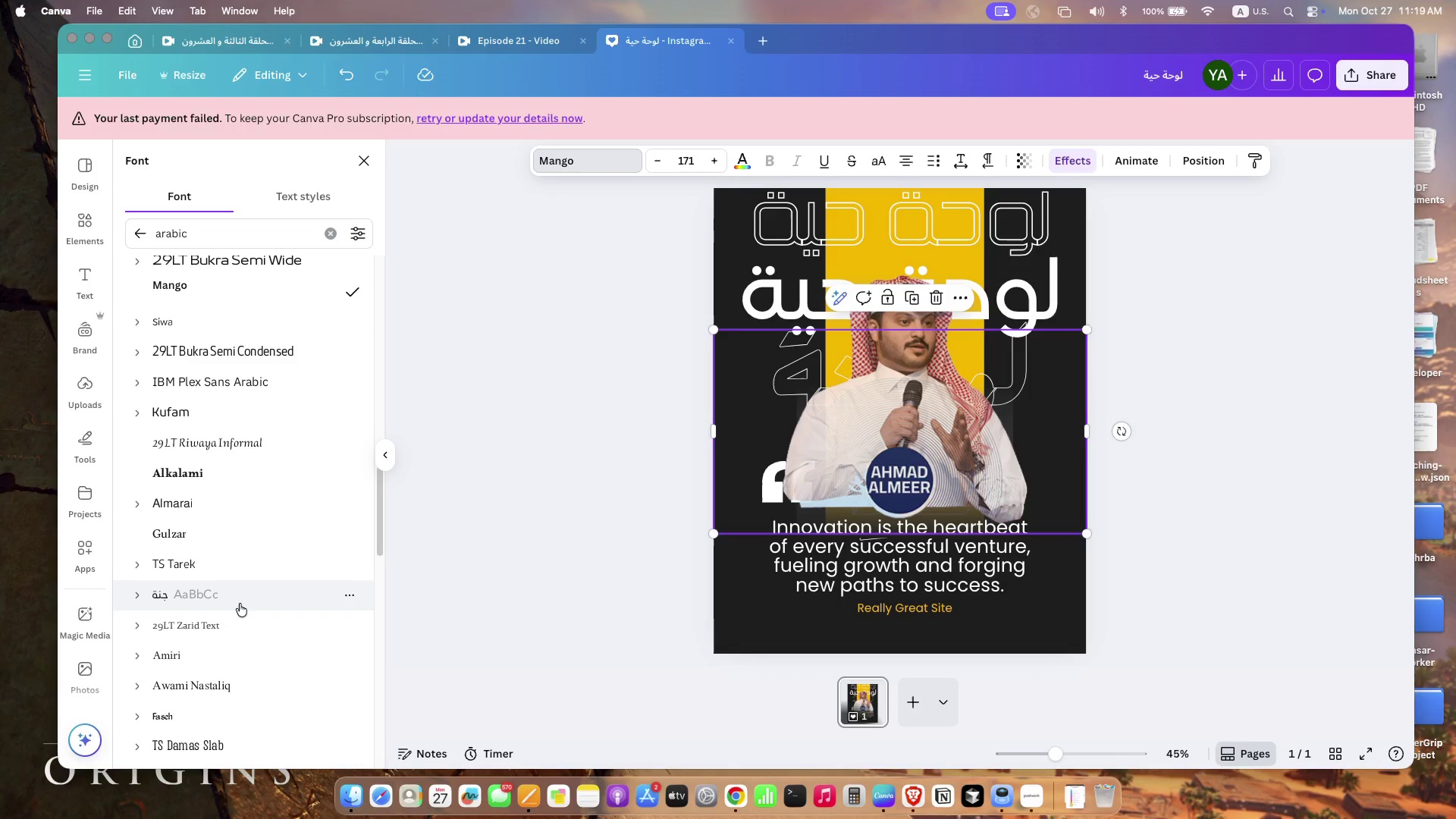 
left_click([239, 595])
 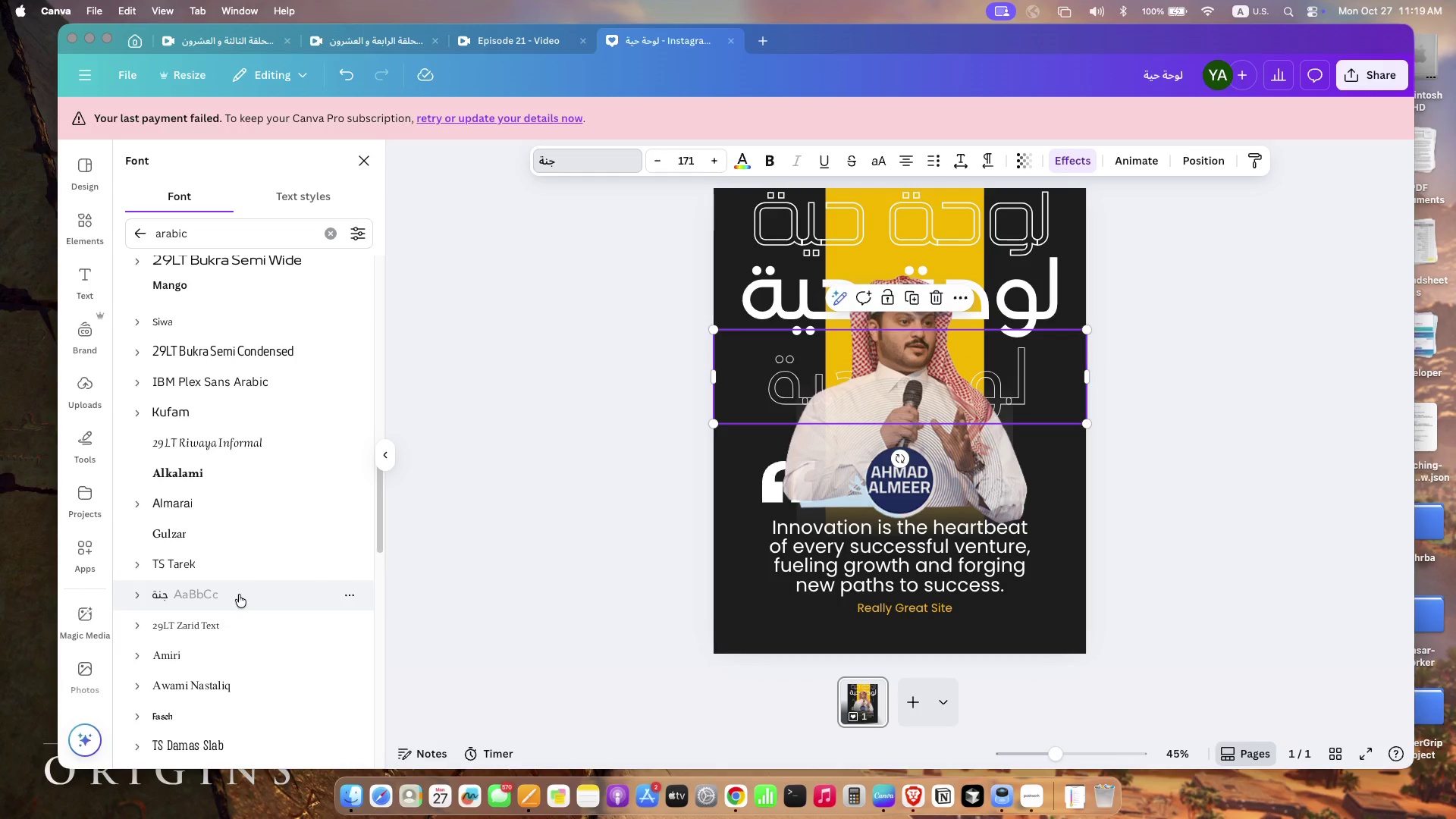 
scroll: coordinate [237, 599], scroll_direction: down, amount: 46.0
 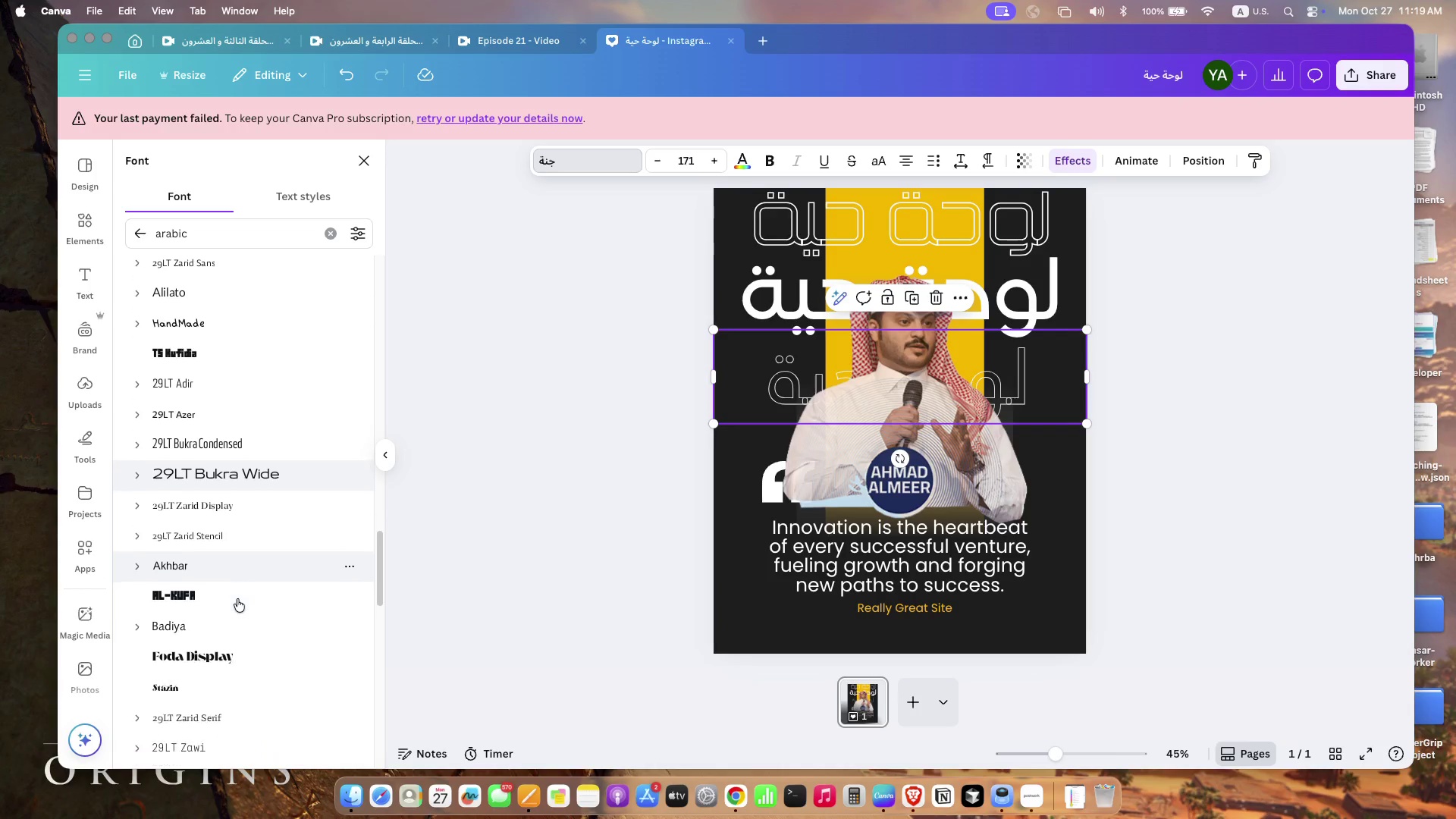 
left_click([237, 559])
 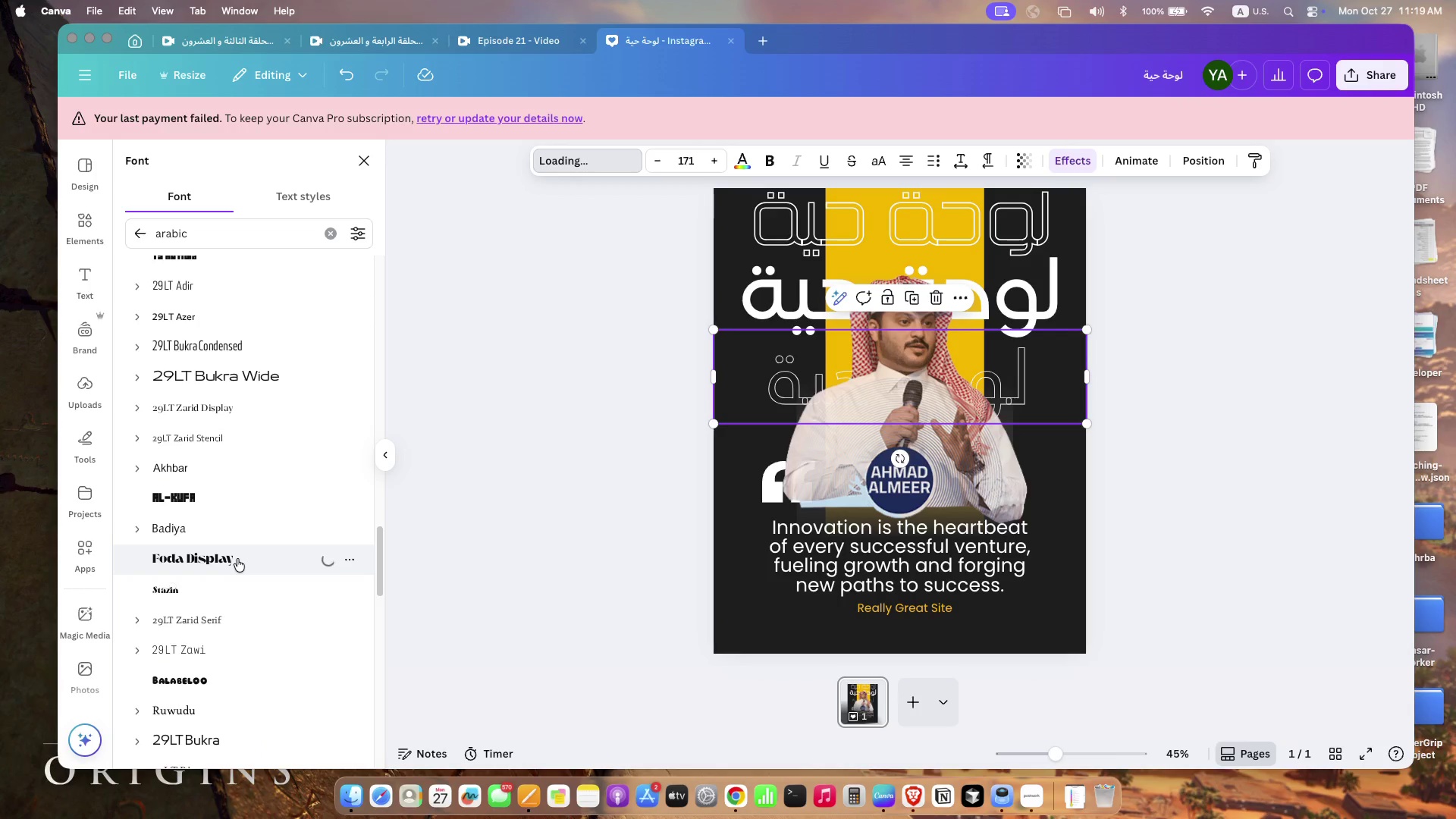 
scroll: coordinate [230, 581], scroll_direction: down, amount: 2.0
 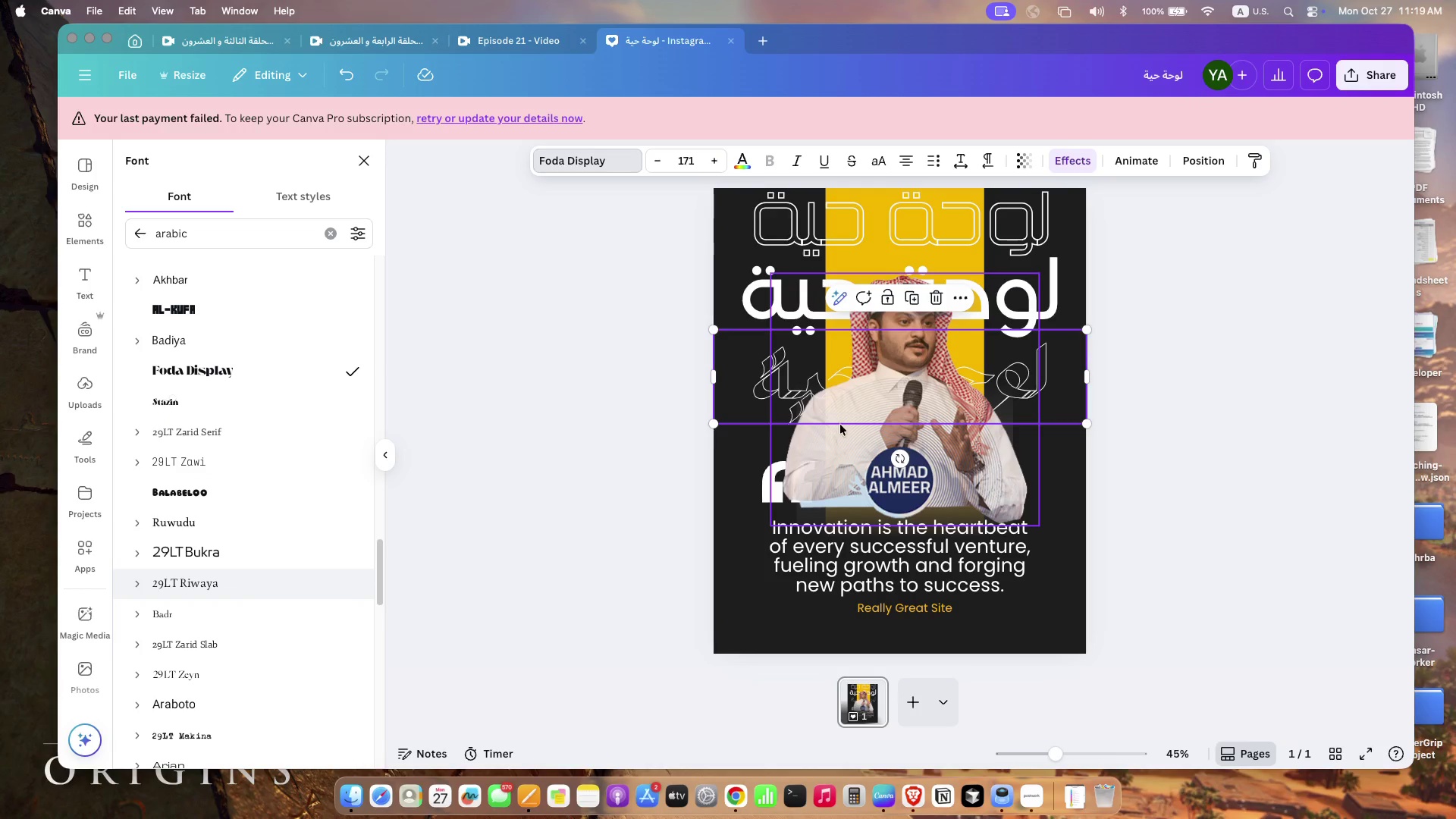 
left_click([1067, 161])
 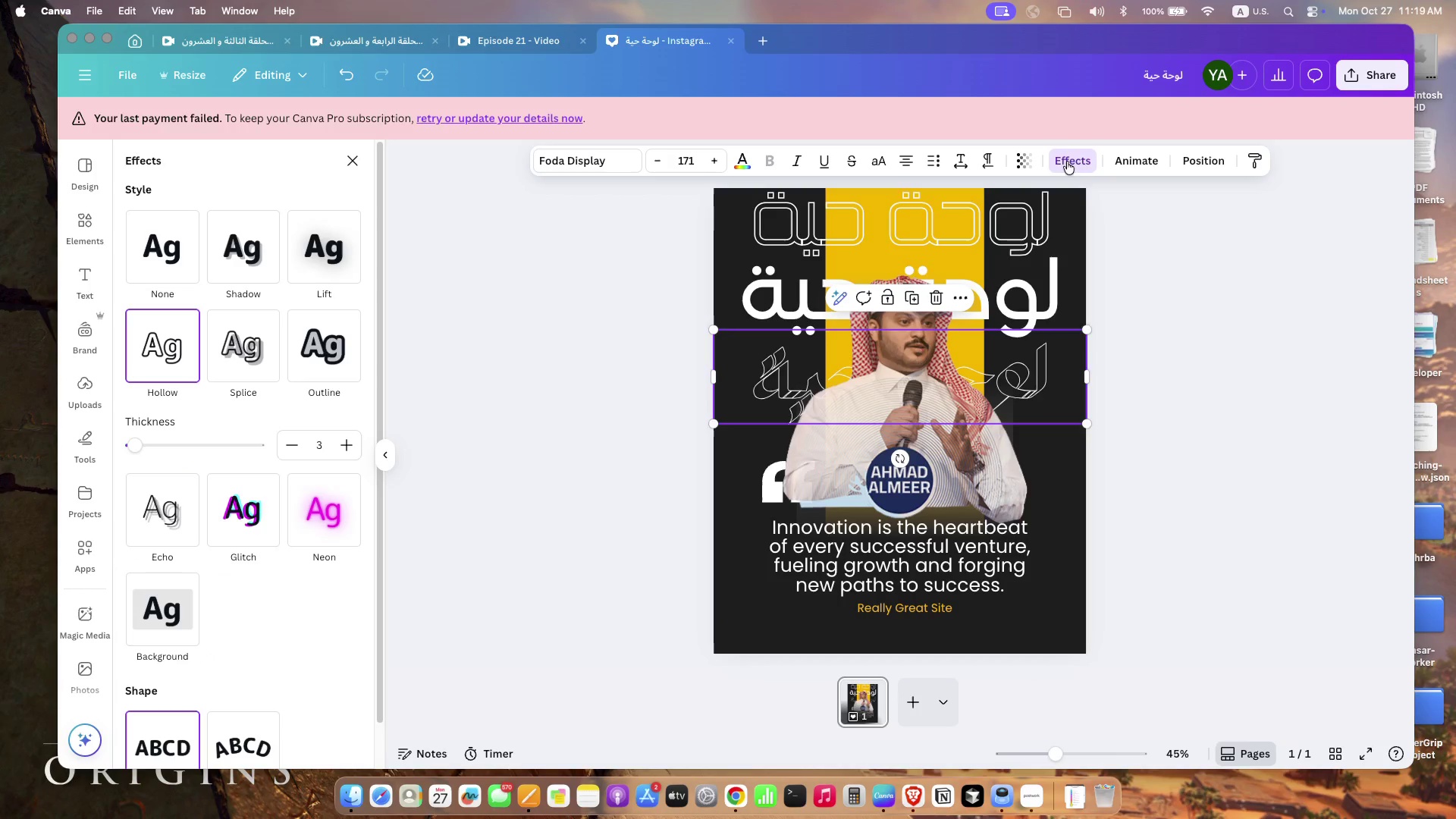 
left_click_drag(start_coordinate=[138, 440], to_coordinate=[147, 444])
 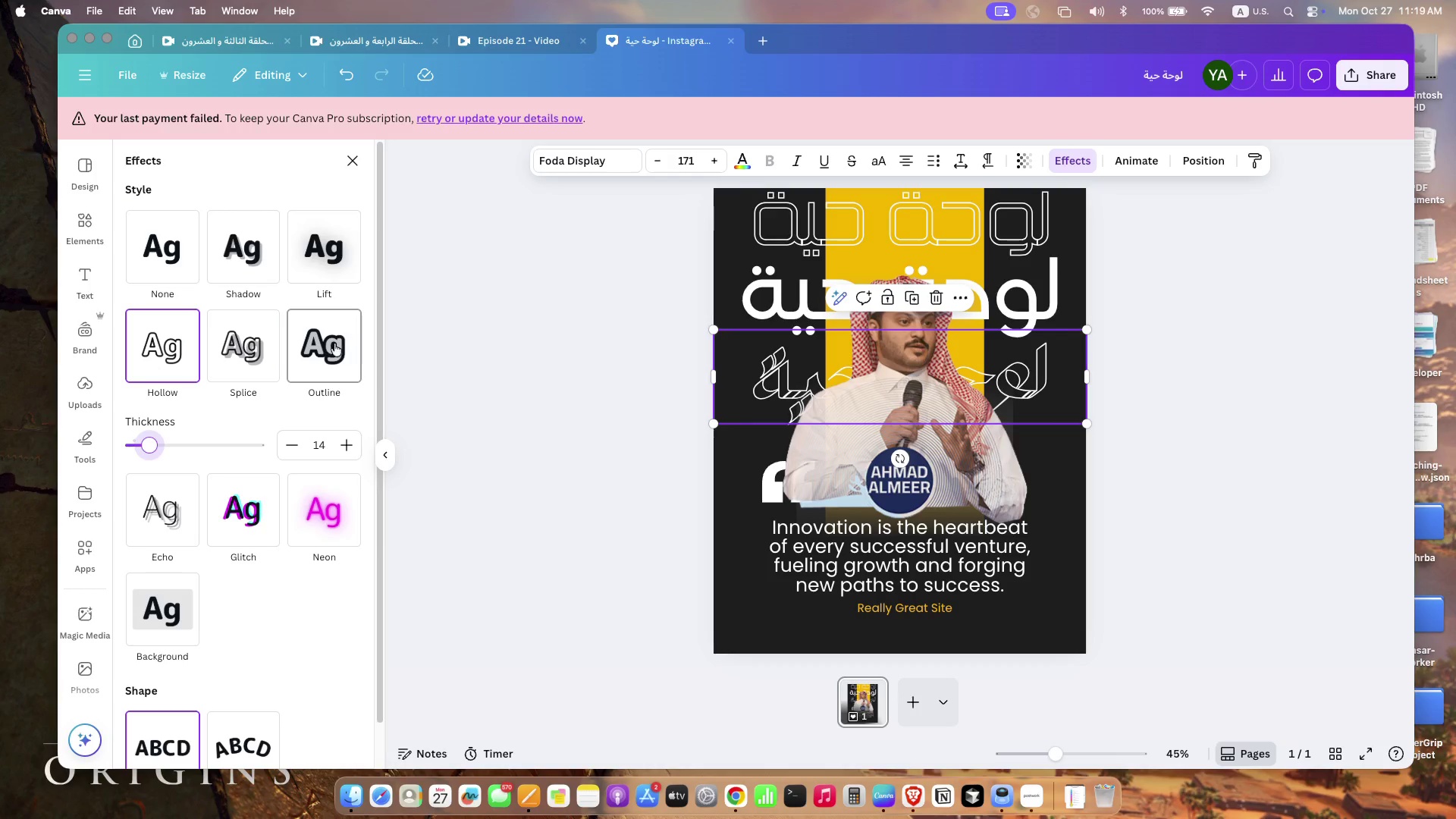 
left_click([331, 348])
 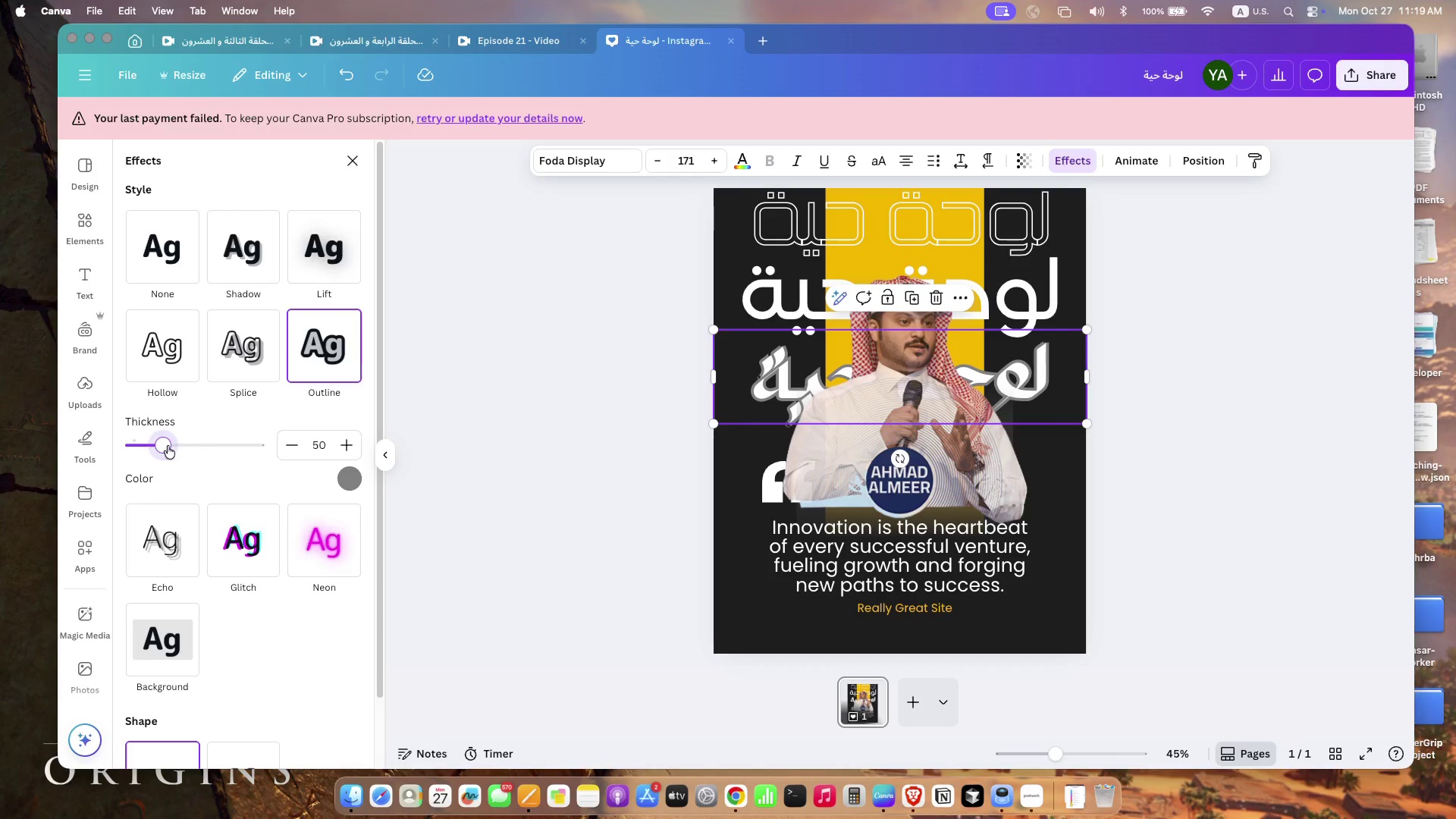 
wait(10.12)
 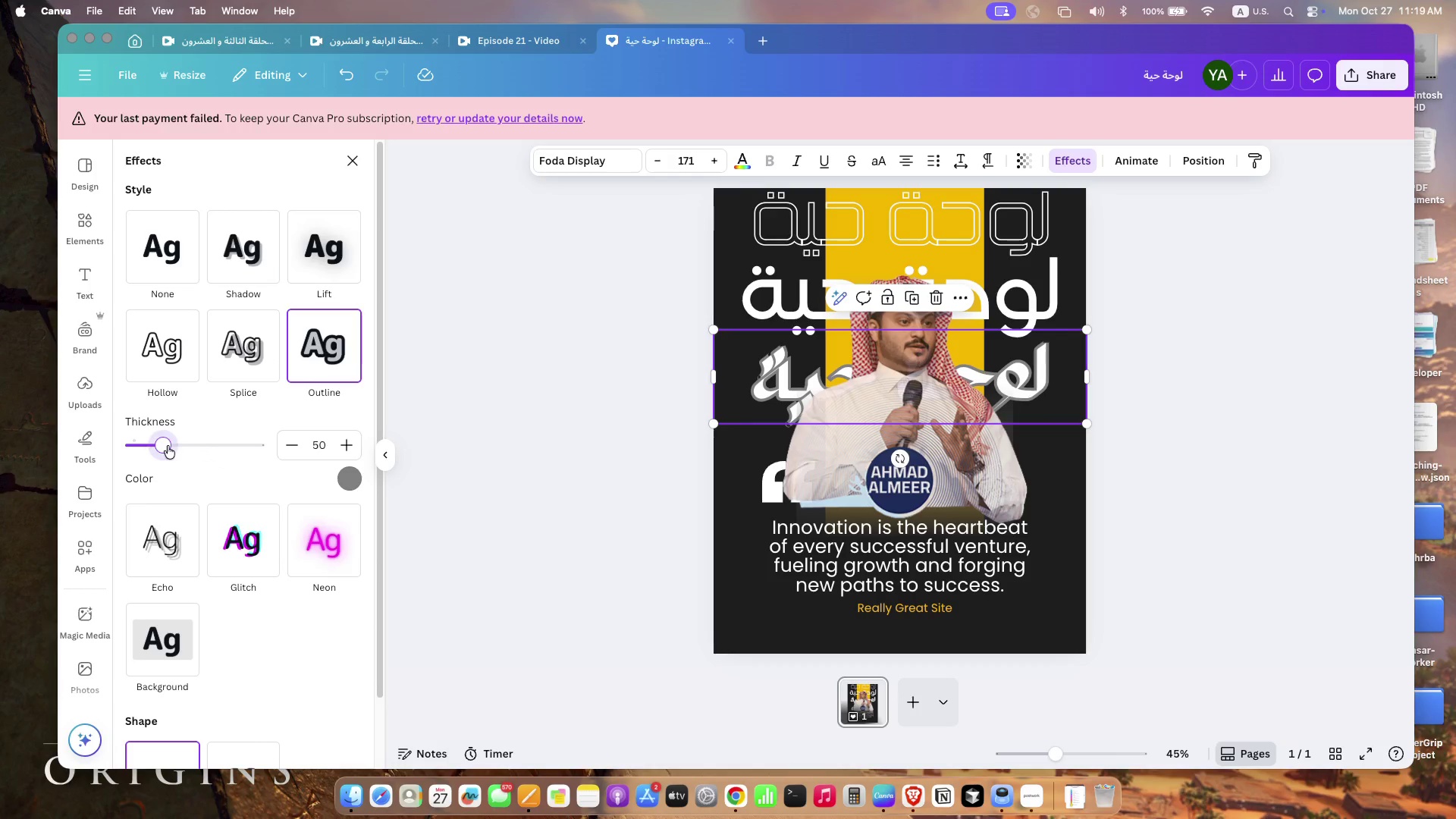 
left_click_drag(start_coordinate=[1089, 378], to_coordinate=[1028, 376])
 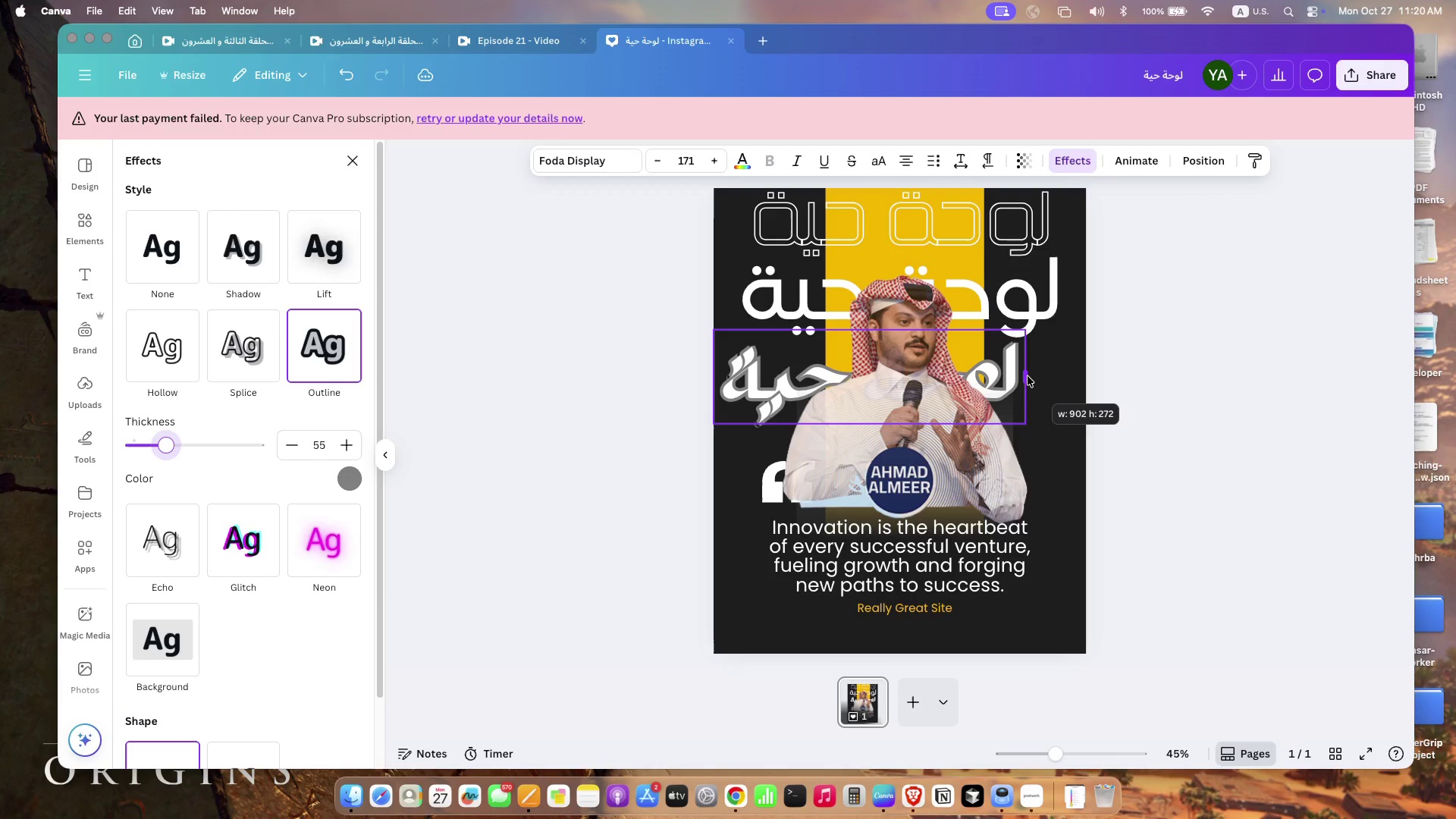 
left_click_drag(start_coordinate=[742, 394], to_coordinate=[773, 397])
 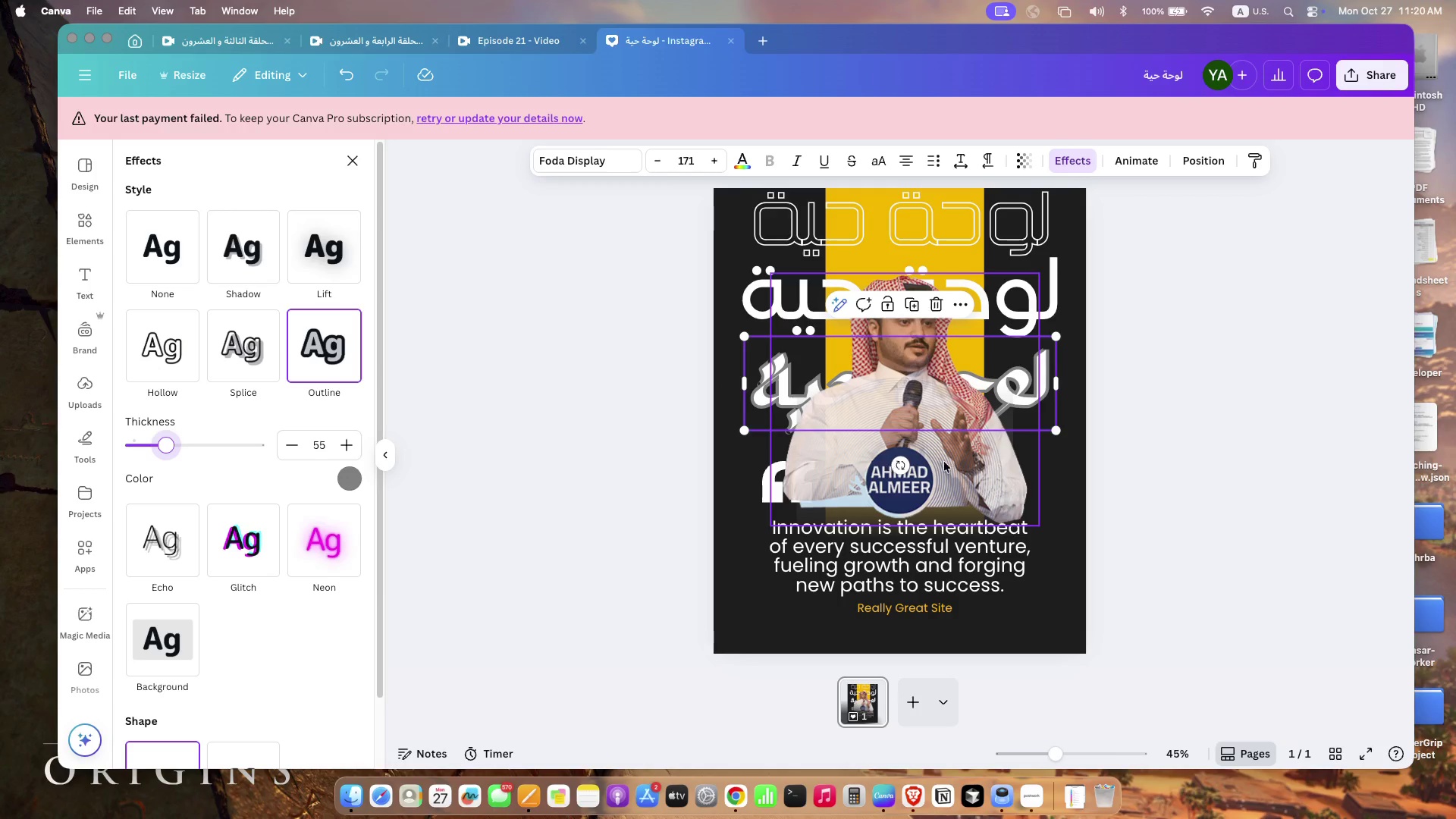 
left_click([1120, 535])
 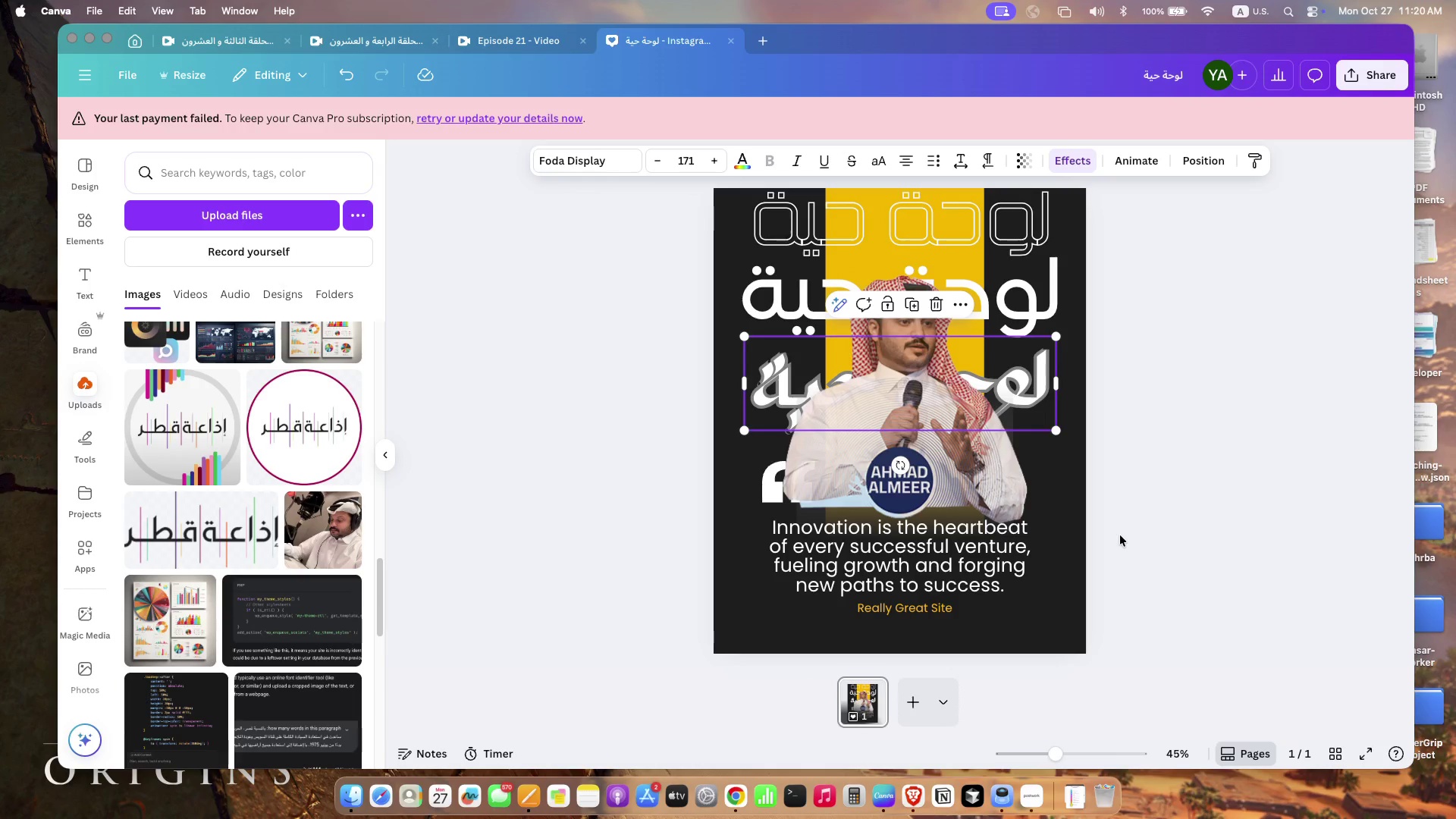 
left_click([1120, 535])
 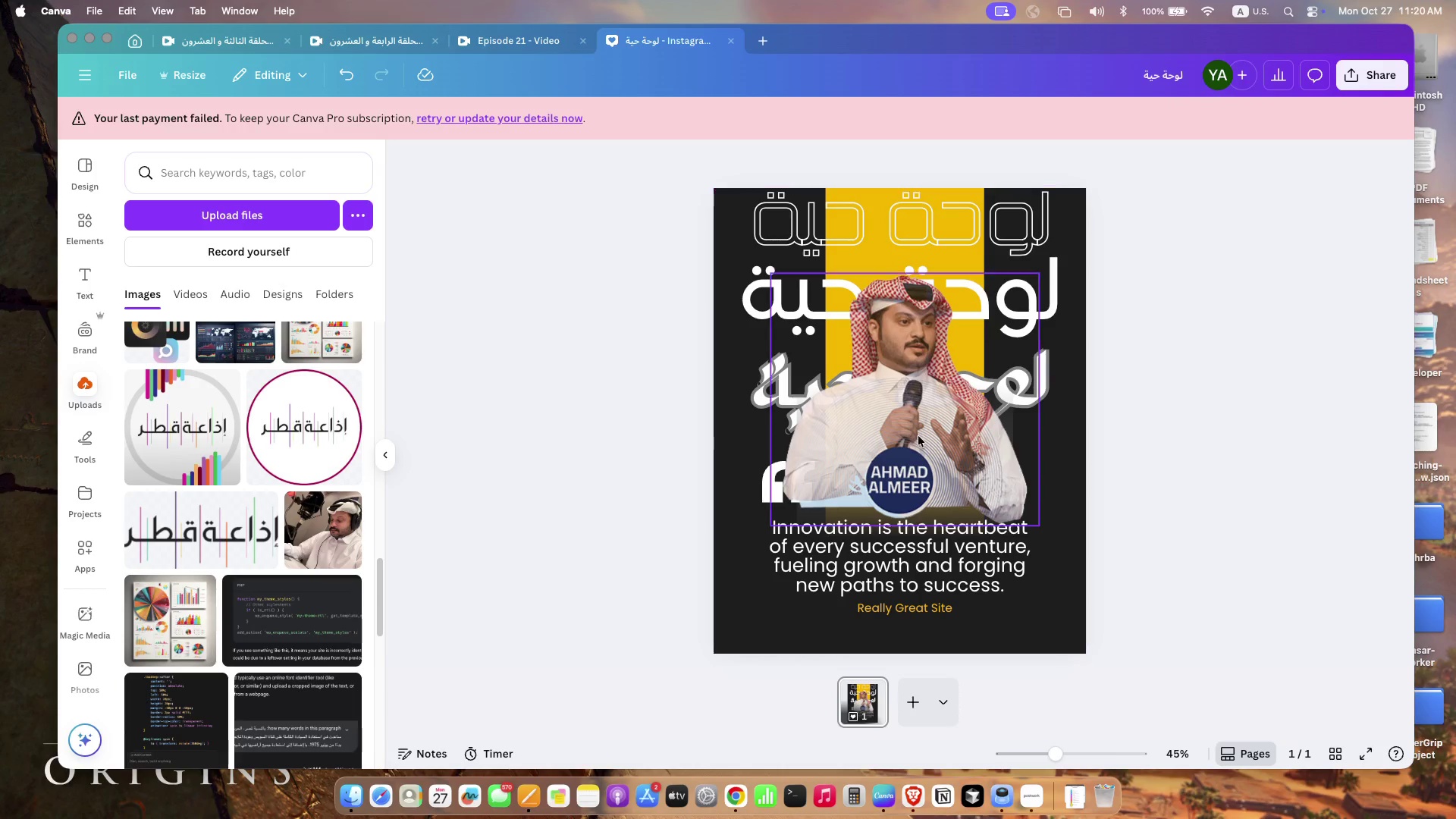 
left_click([918, 436])
 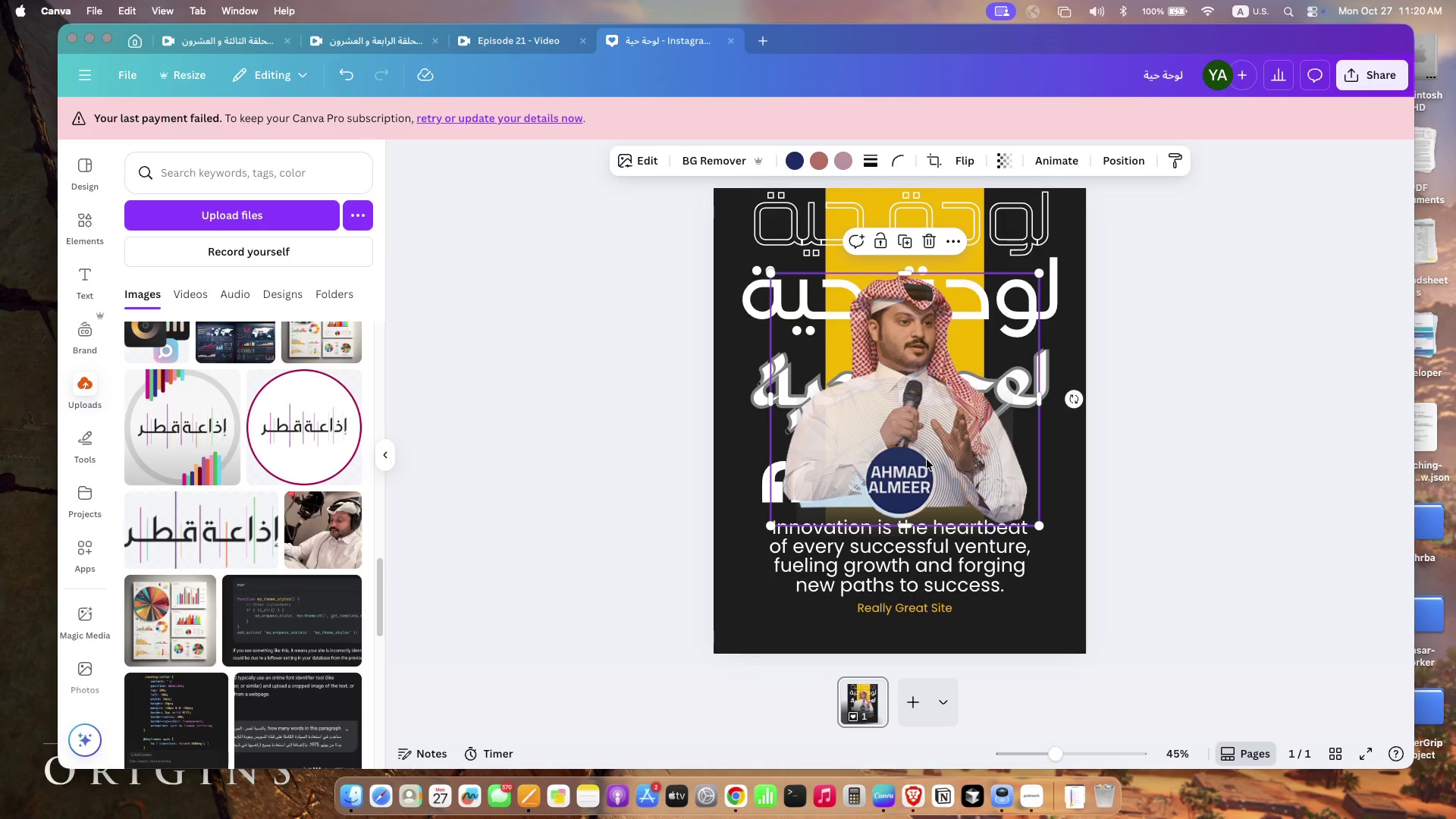 
wait(9.69)
 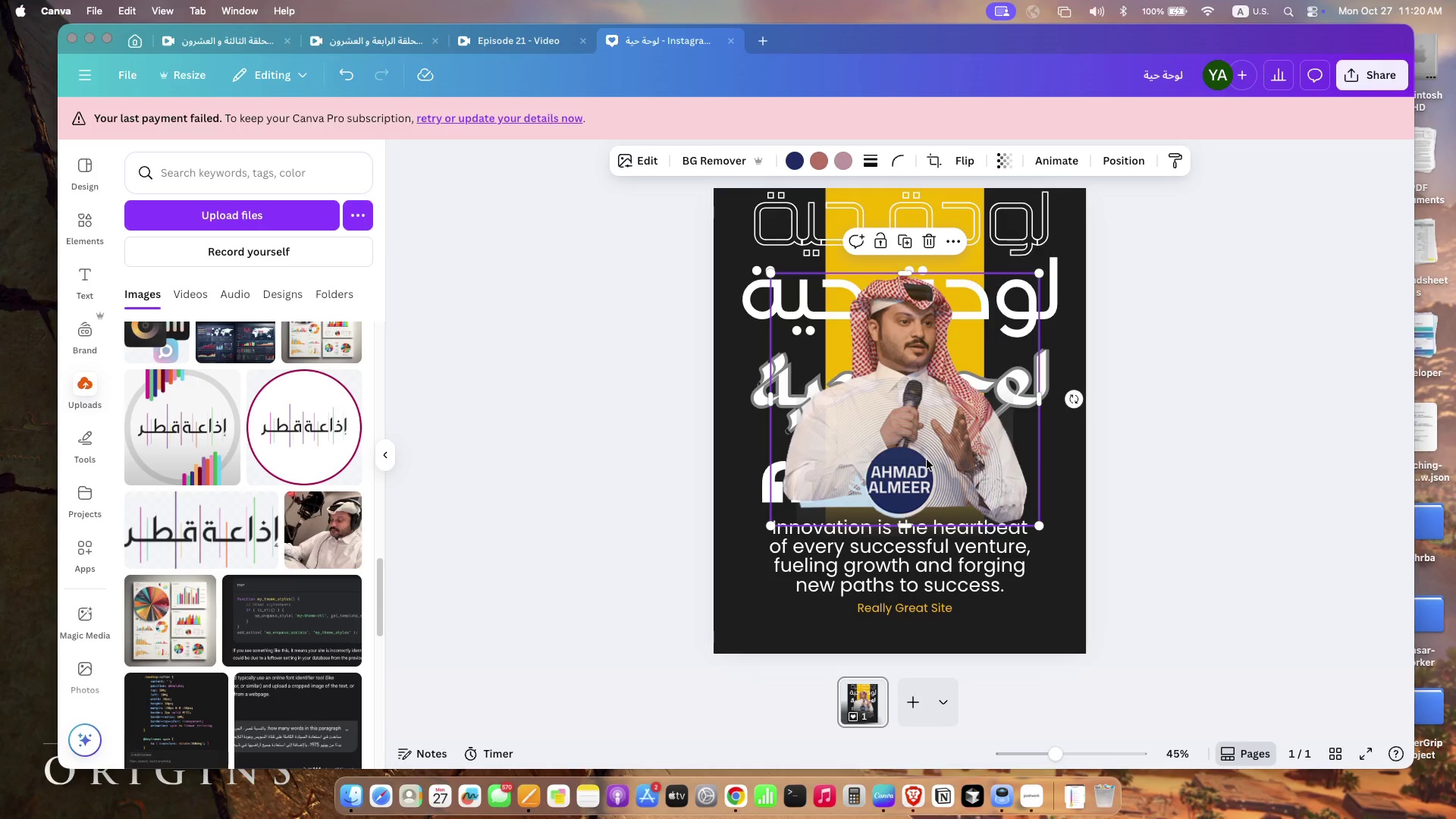 
key(Backspace)
 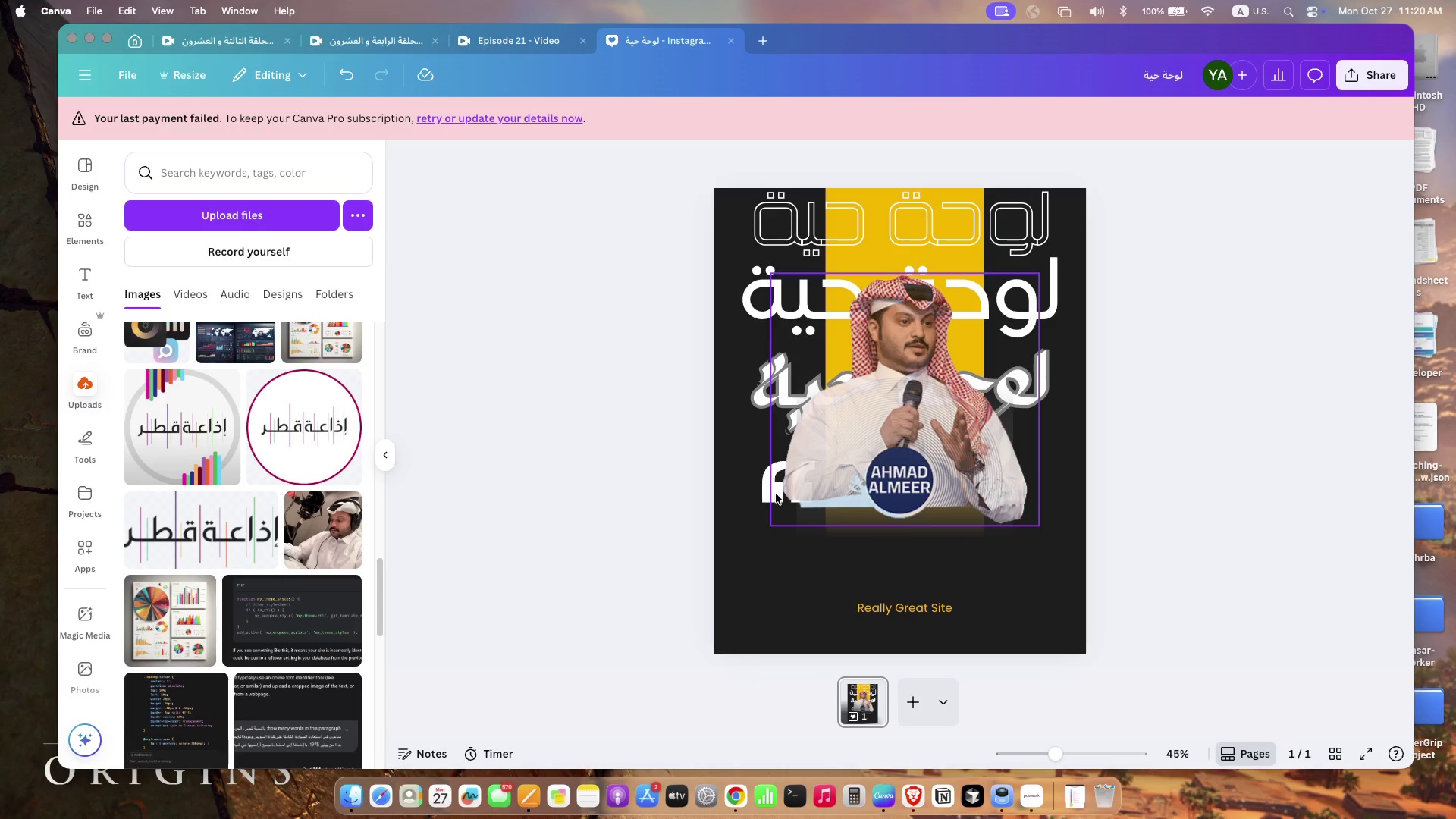 
left_click([766, 494])
 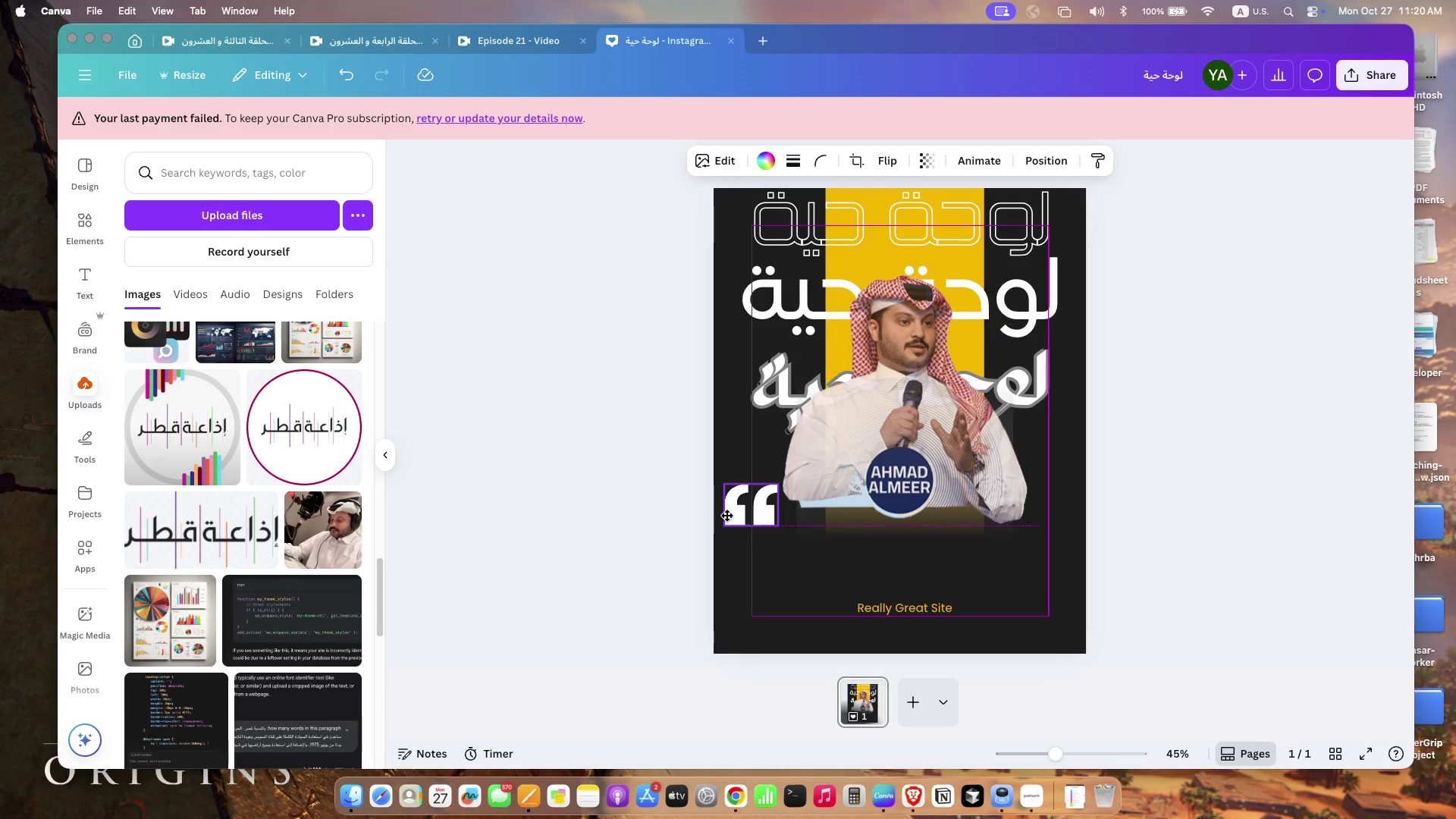 
left_click_drag(start_coordinate=[767, 491], to_coordinate=[727, 516])
 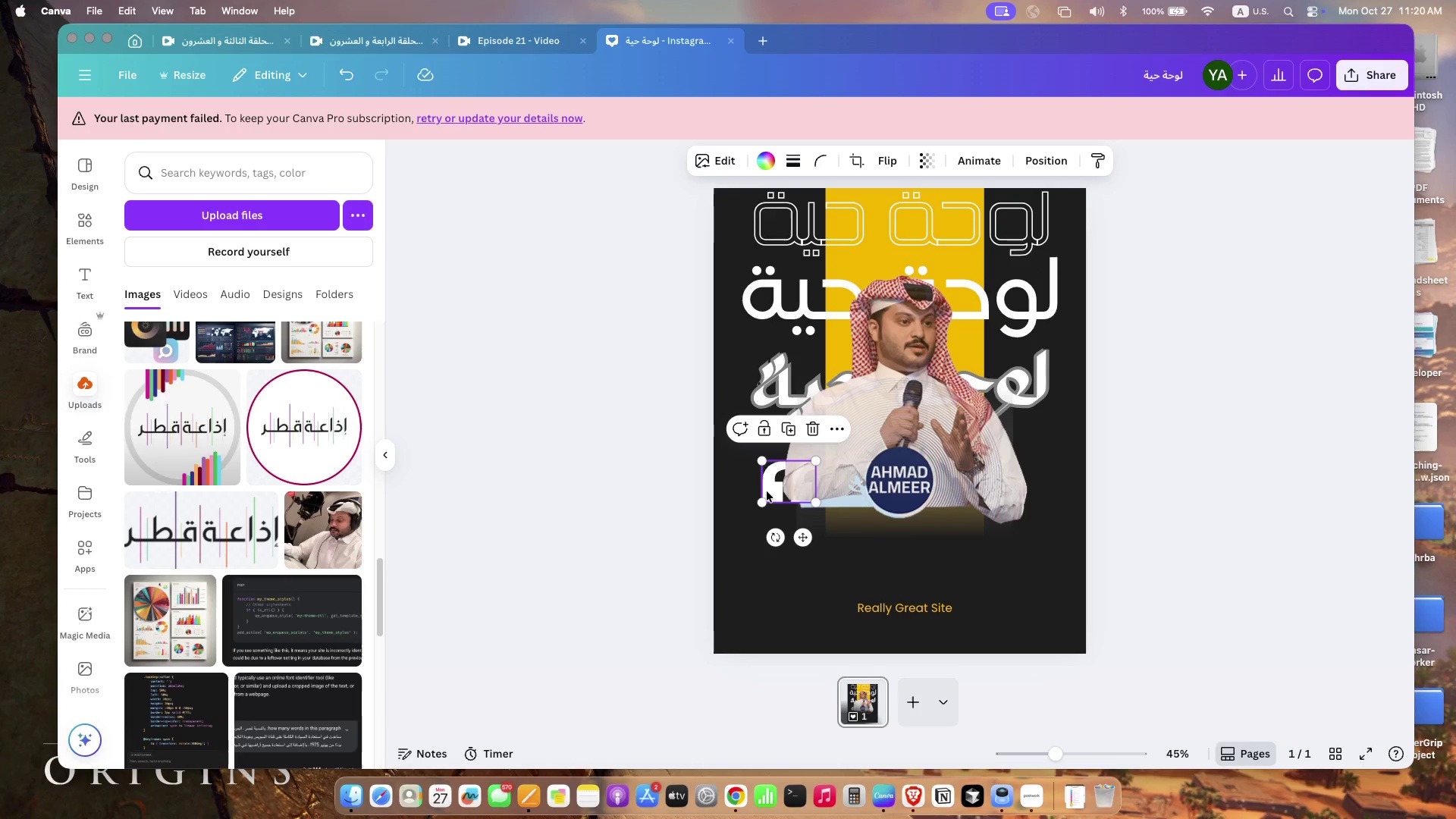 
left_click([909, 482])
 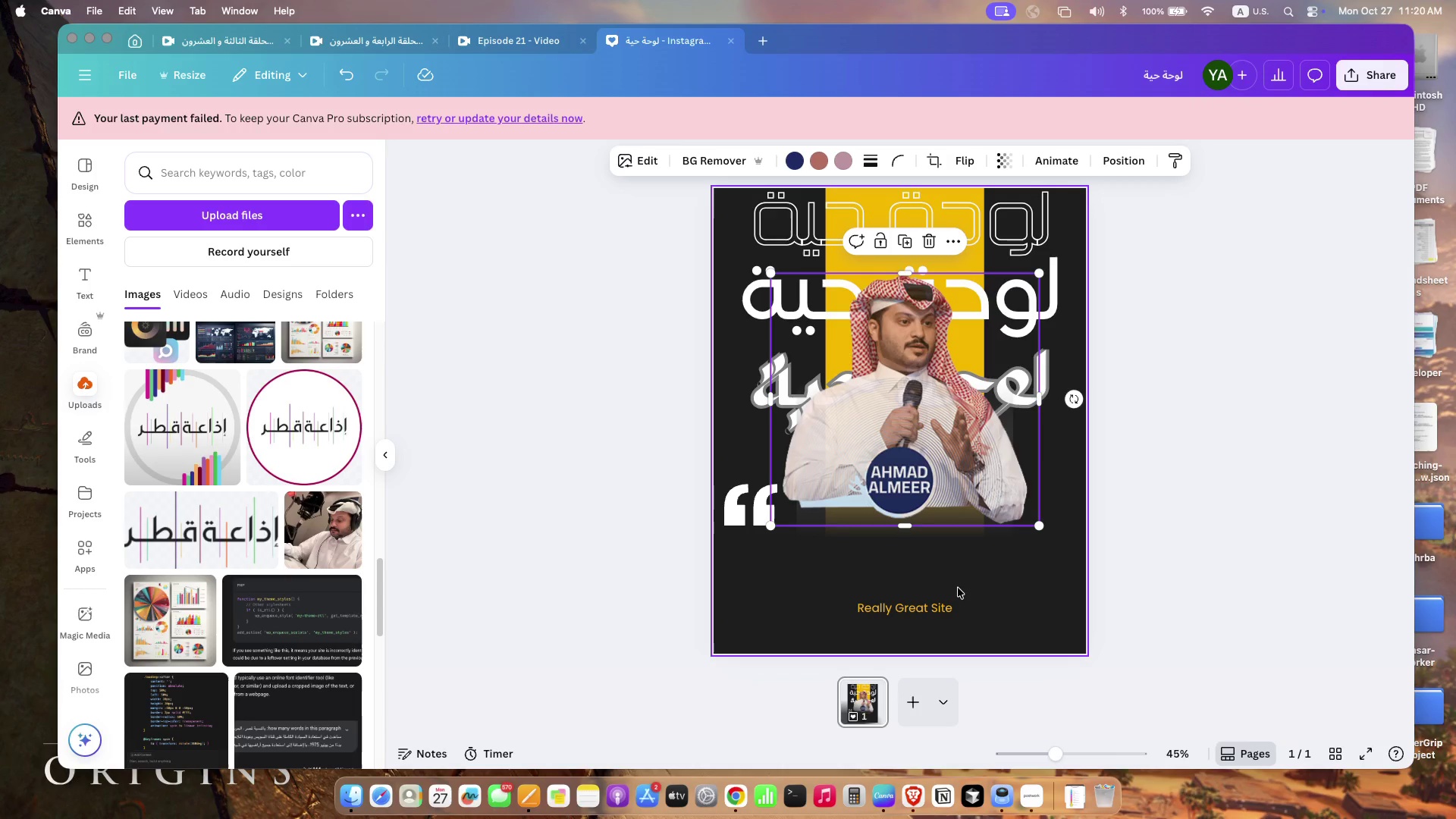 
key(Meta+A)
 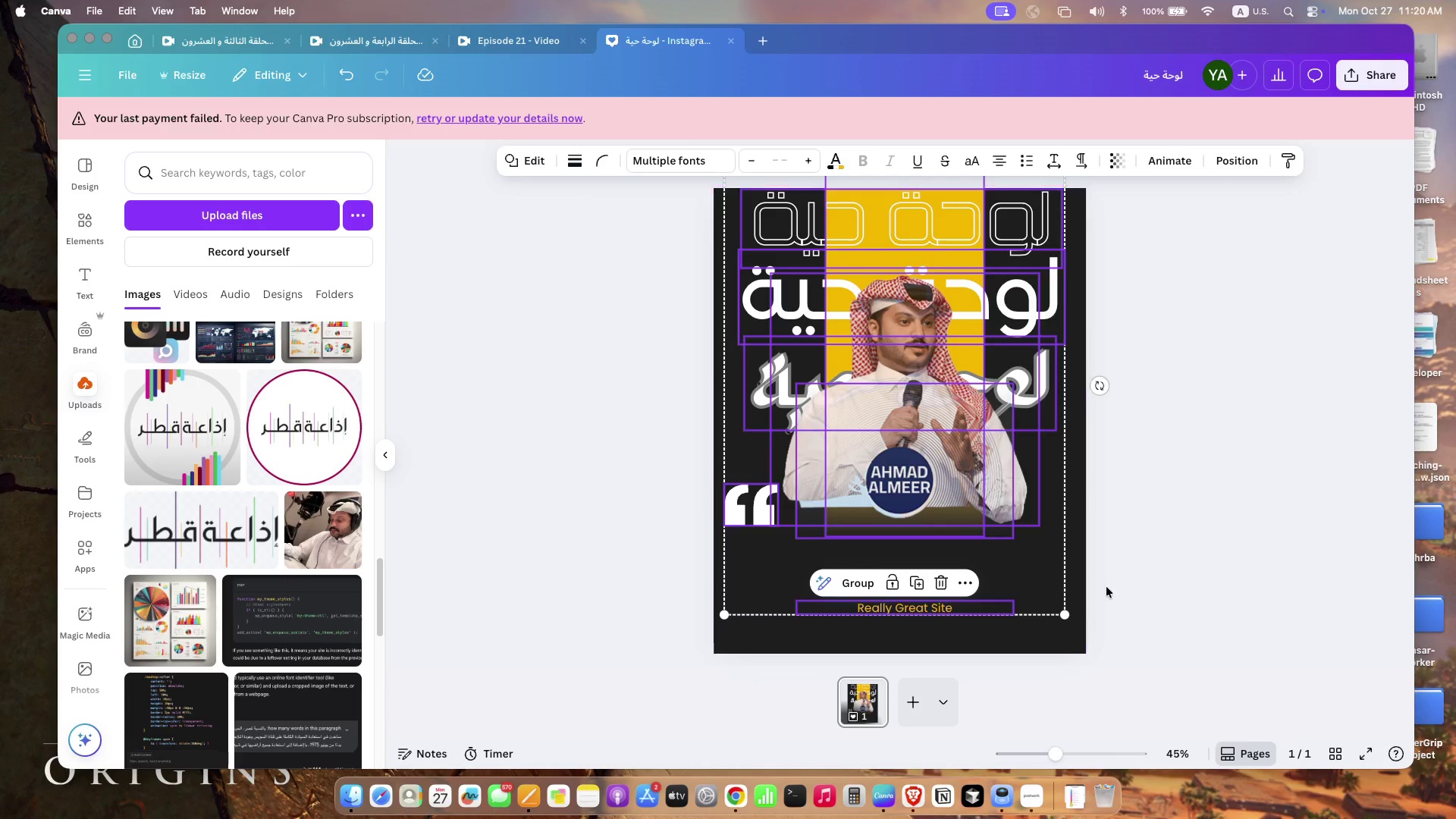 
left_click([1110, 588])
 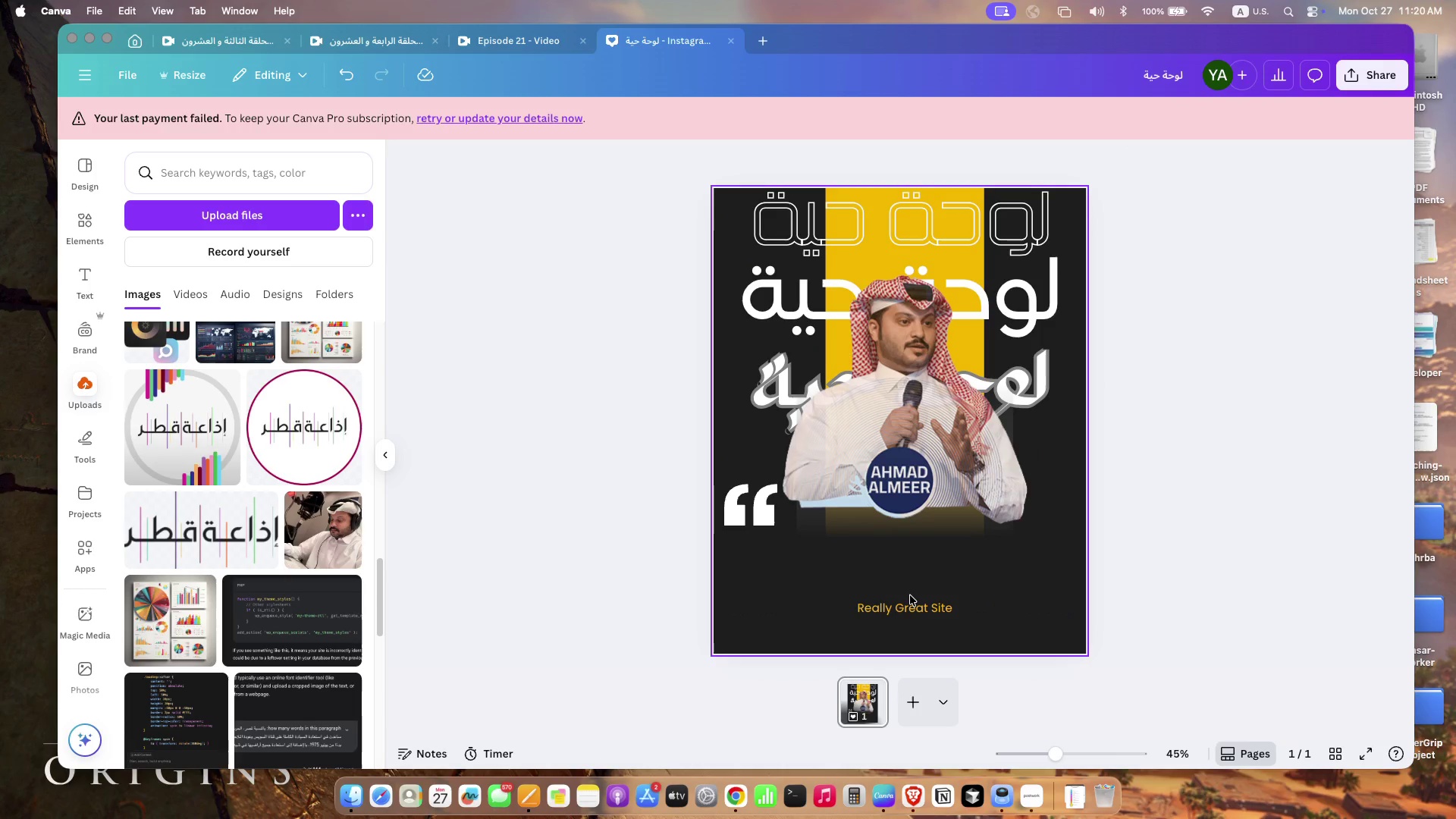 
left_click([910, 595])
 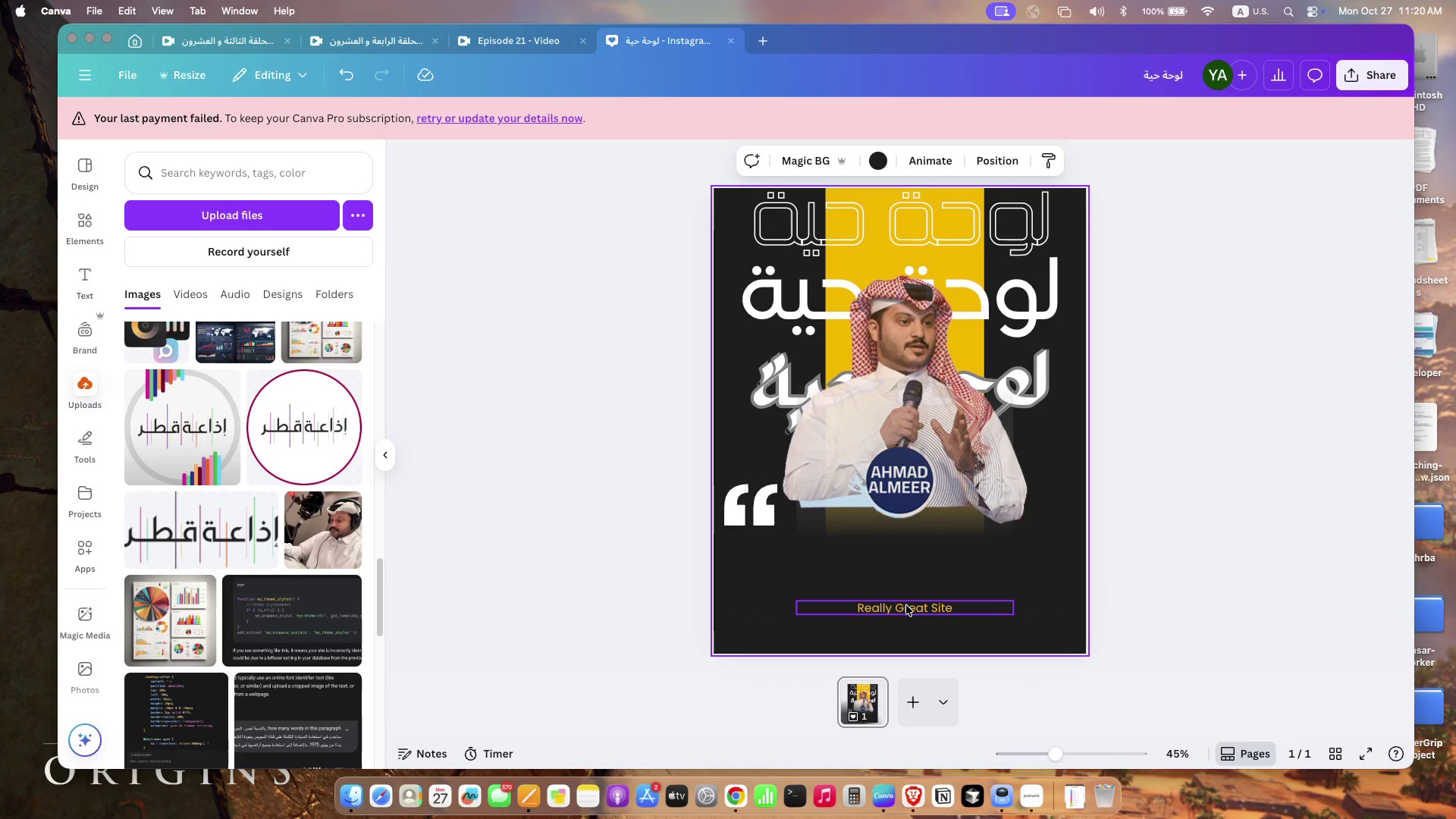 
left_click([906, 605])
 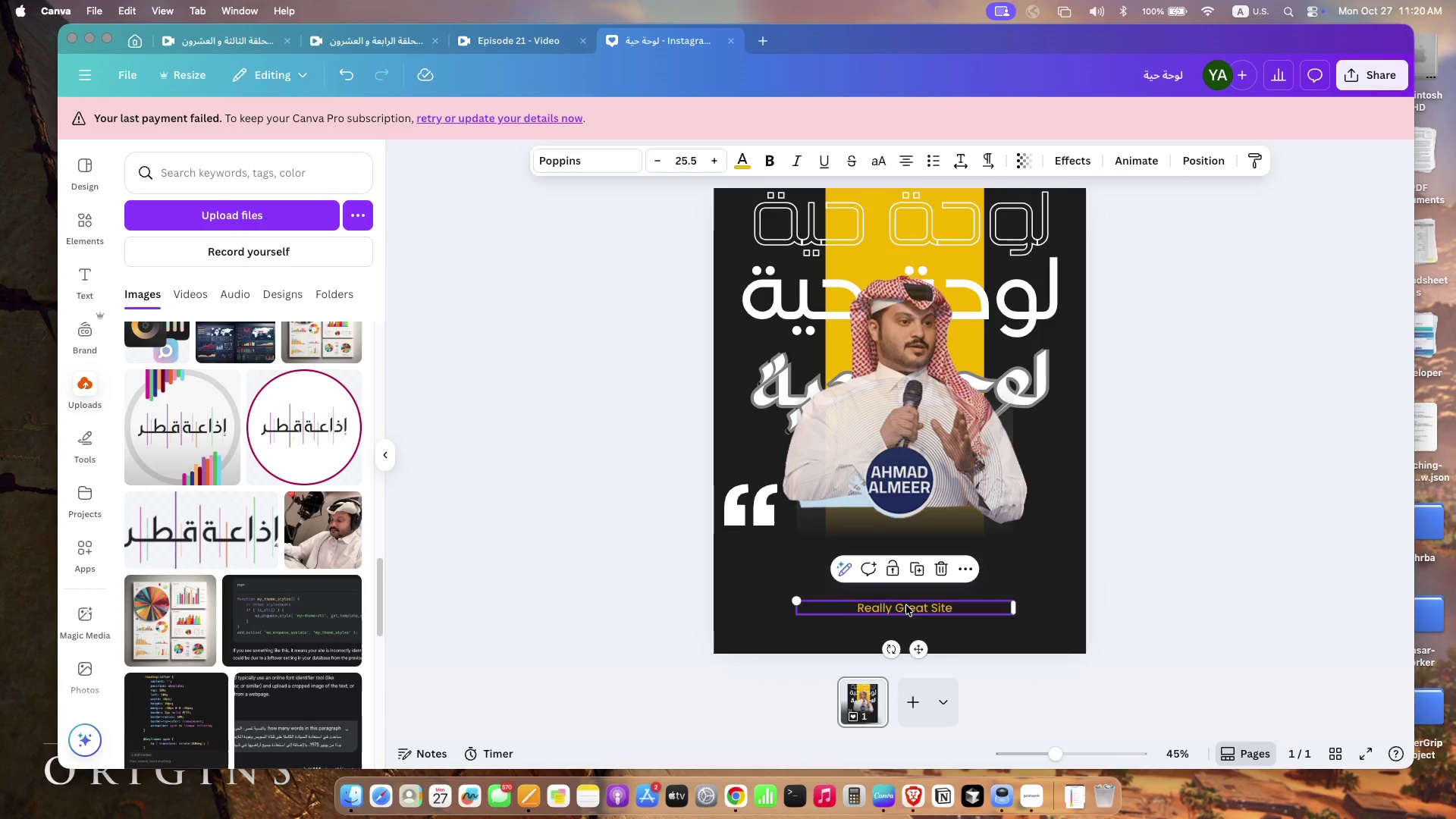 
key(Backspace)
 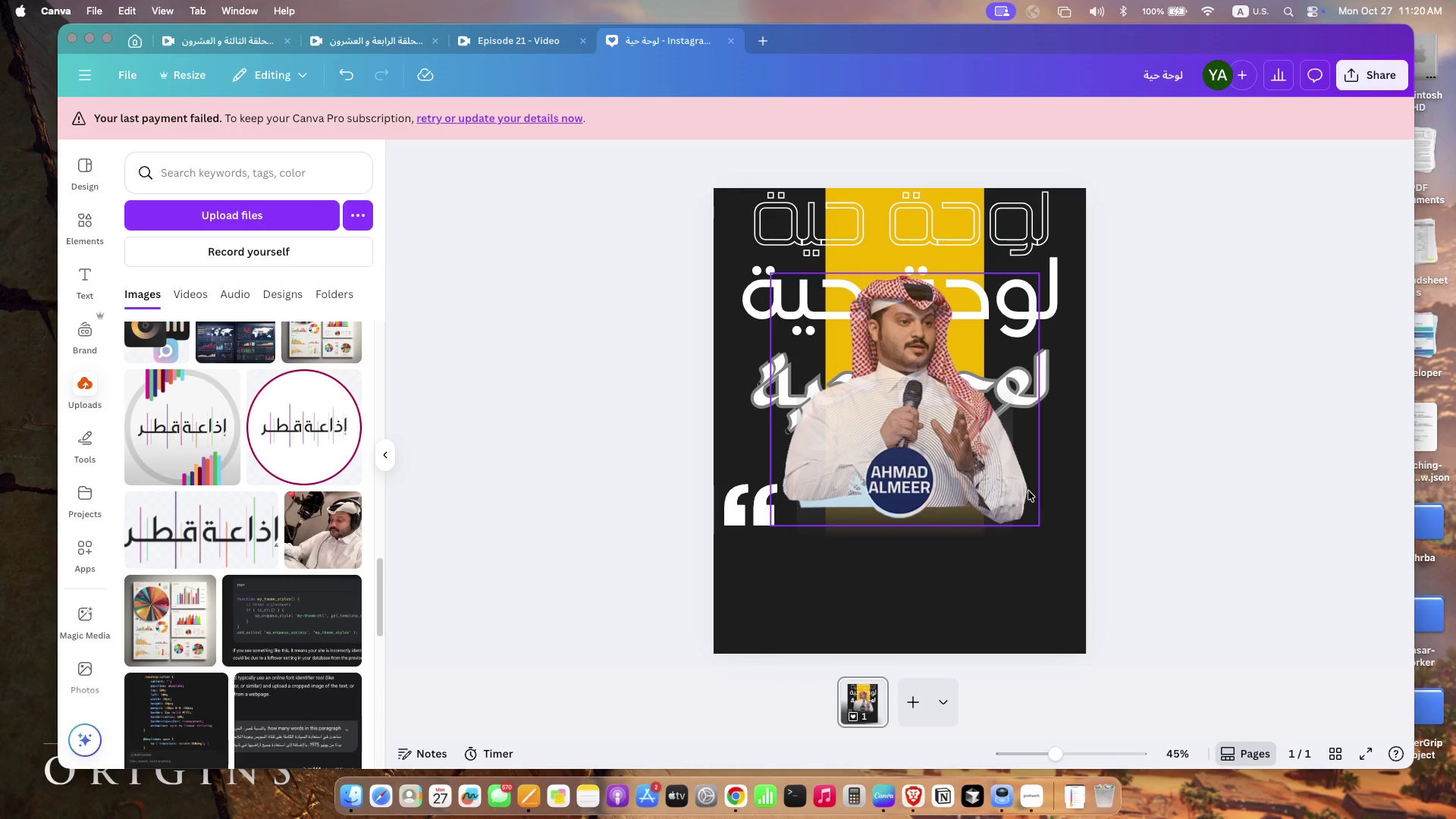 
wait(7.66)
 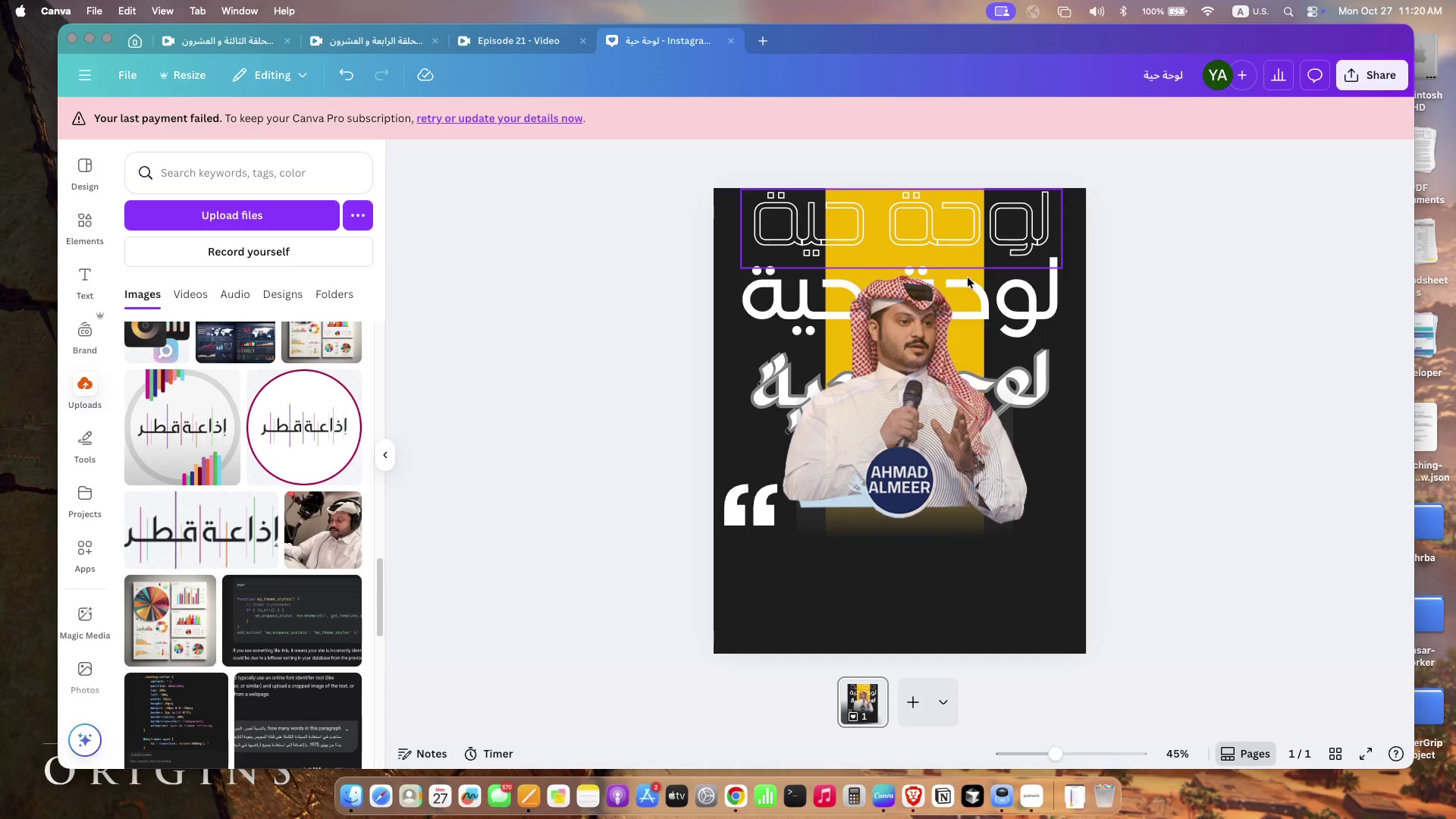 
left_click_drag(start_coordinate=[850, 199], to_coordinate=[853, 216])
 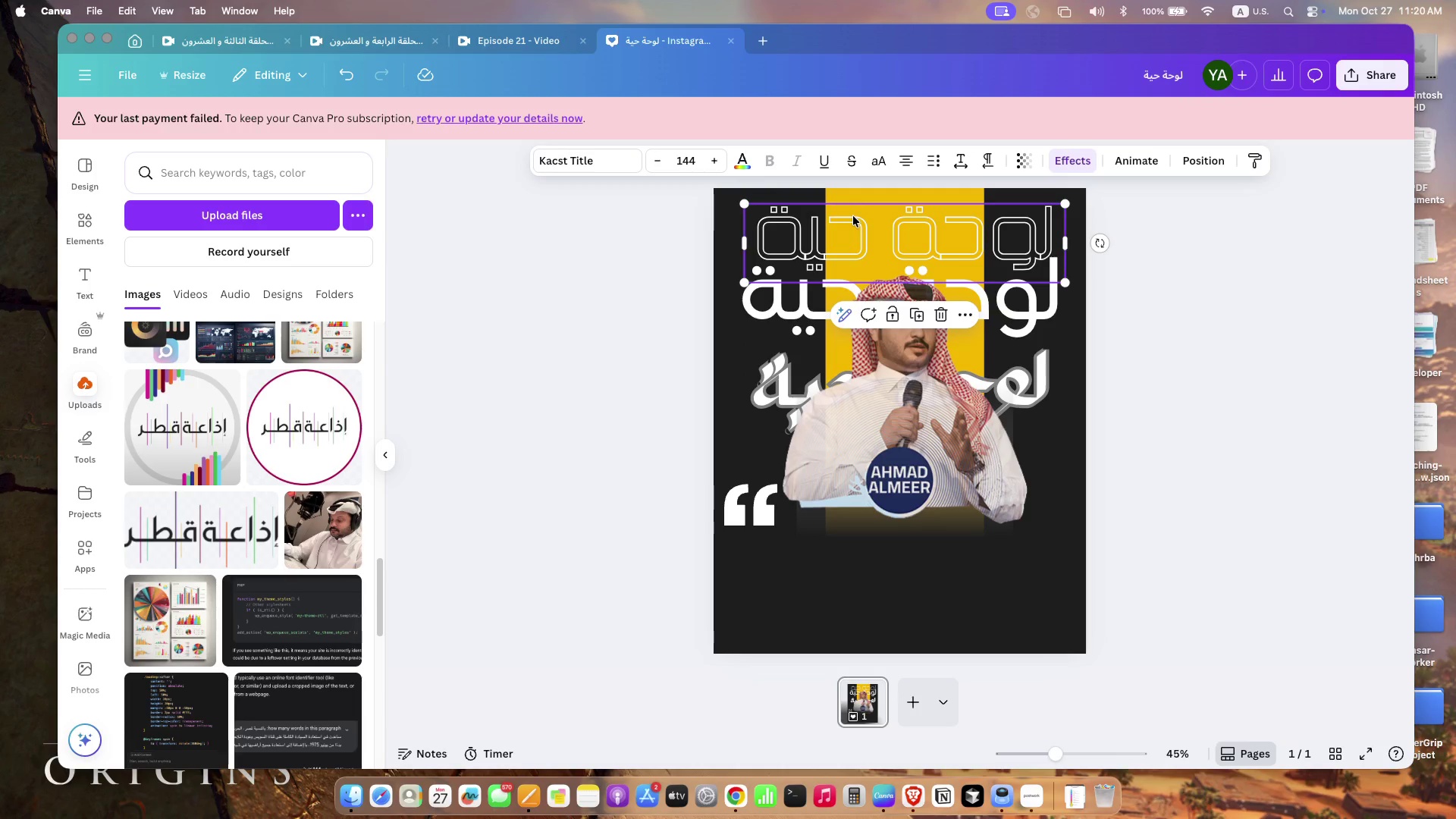 
left_click([853, 192])
 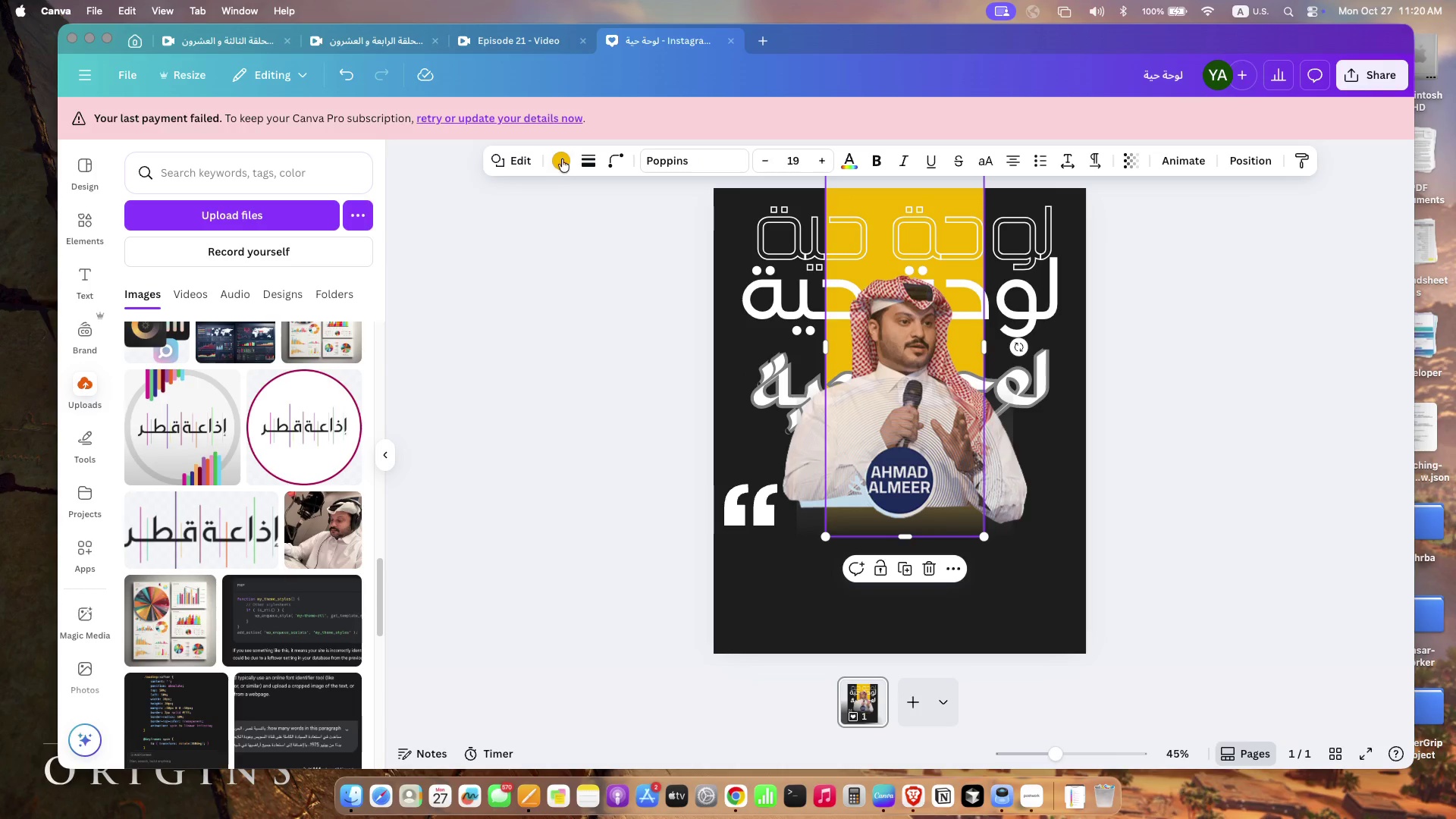 
left_click([572, 162])
 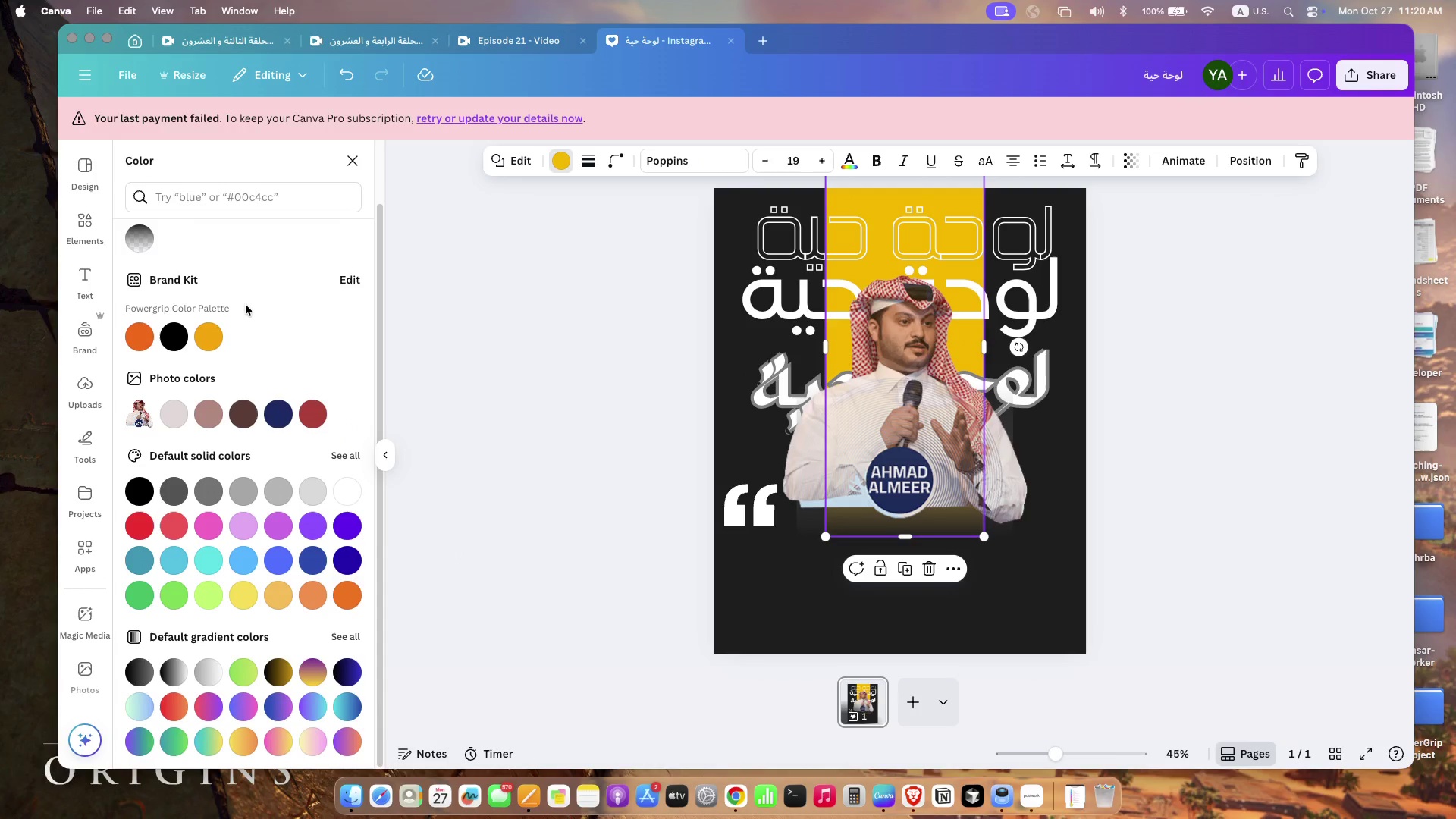 
scroll: coordinate [265, 375], scroll_direction: down, amount: 29.0
 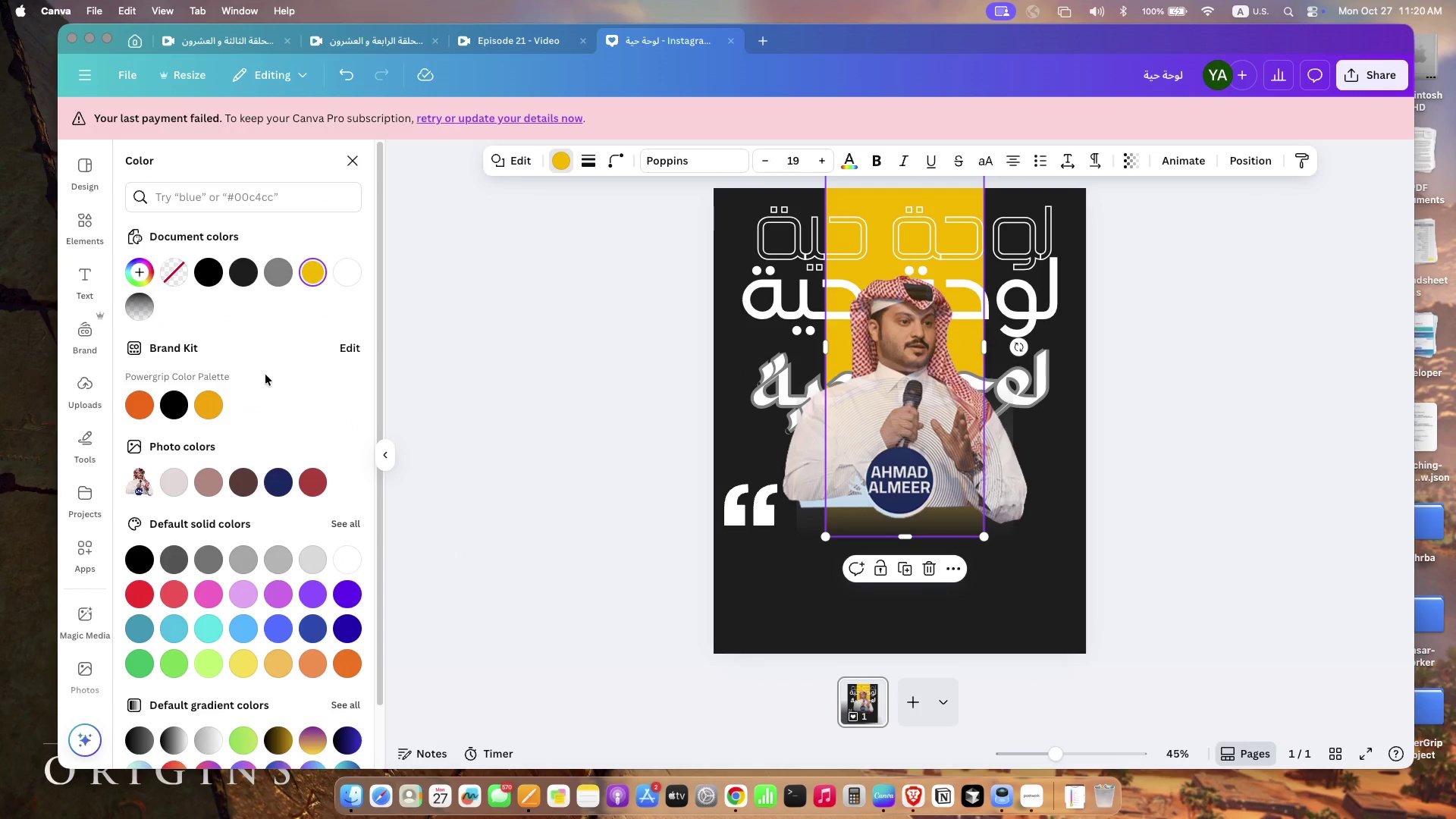 
left_click([350, 161])
 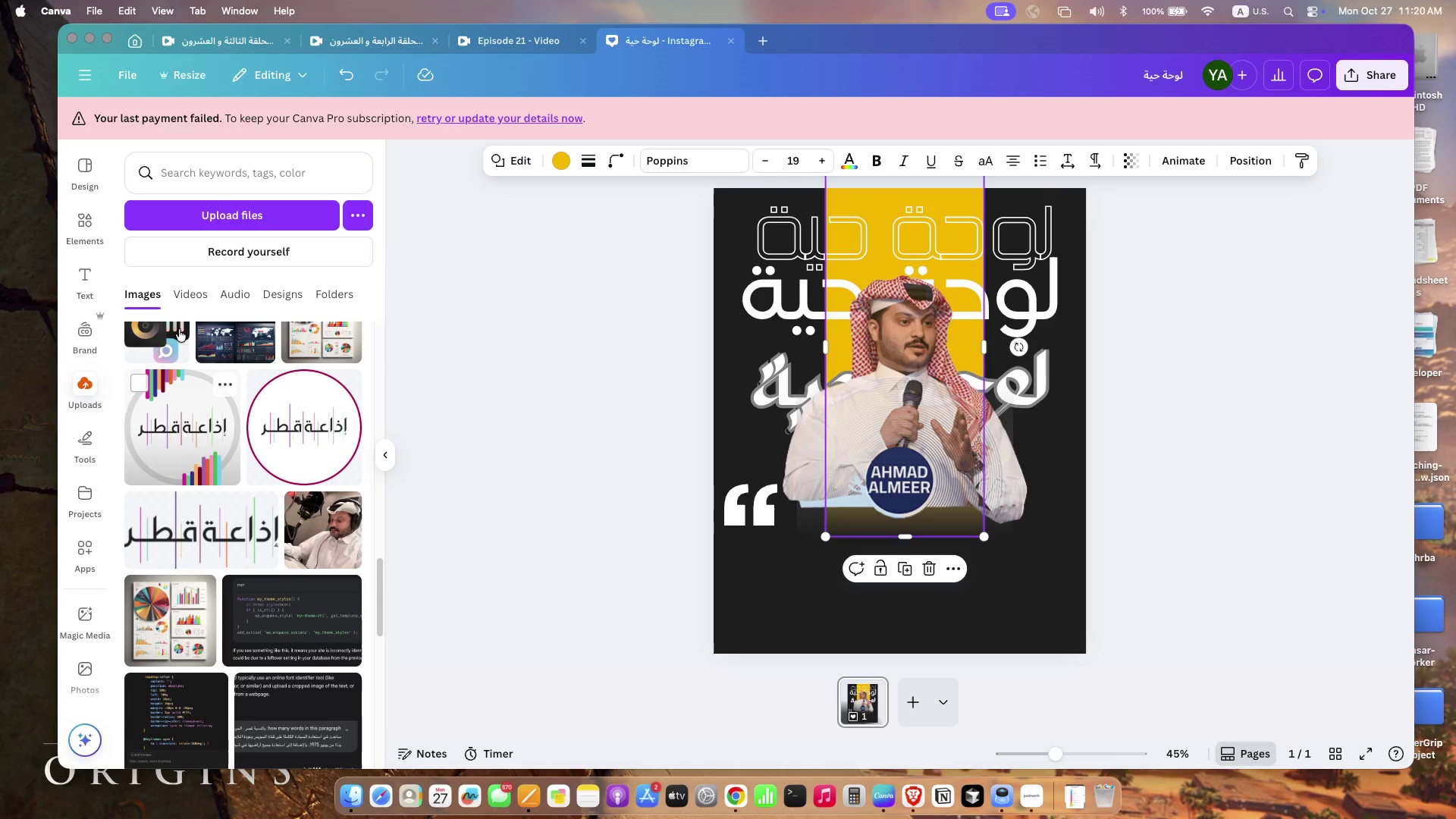 
scroll: coordinate [215, 427], scroll_direction: up, amount: 11.0
 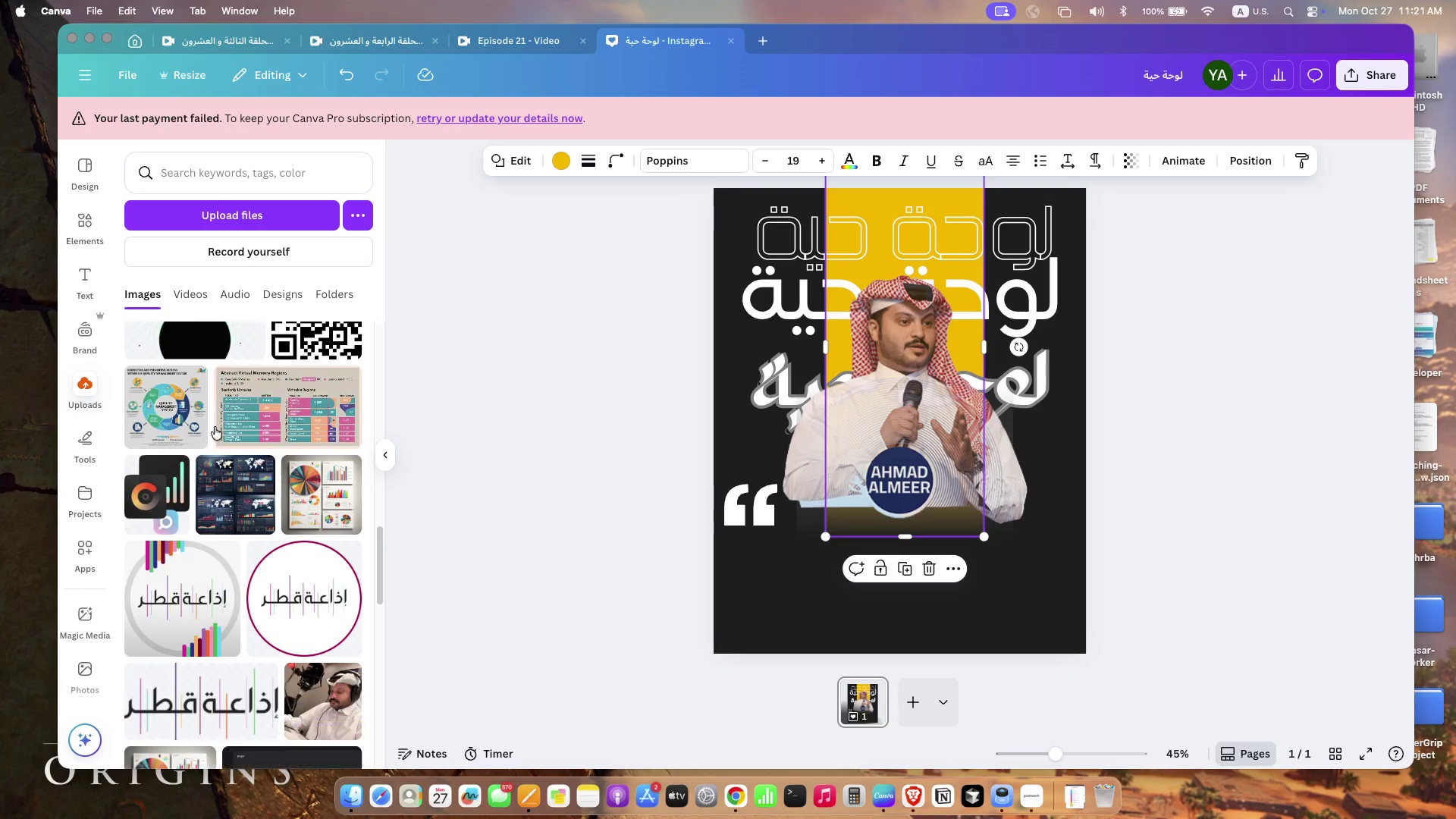 
left_click([325, 516])
 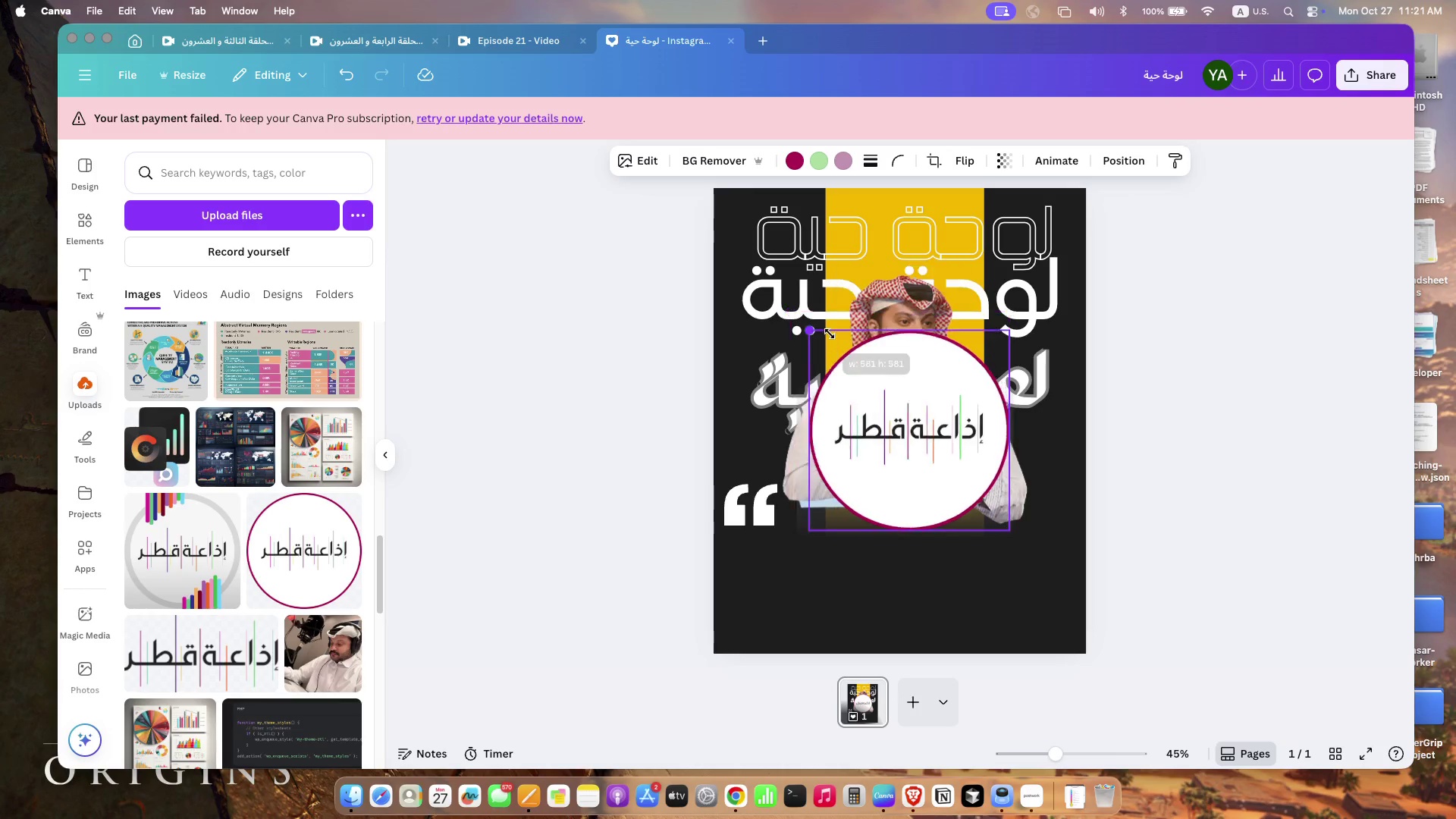 
left_click_drag(start_coordinate=[792, 314], to_coordinate=[990, 485])
 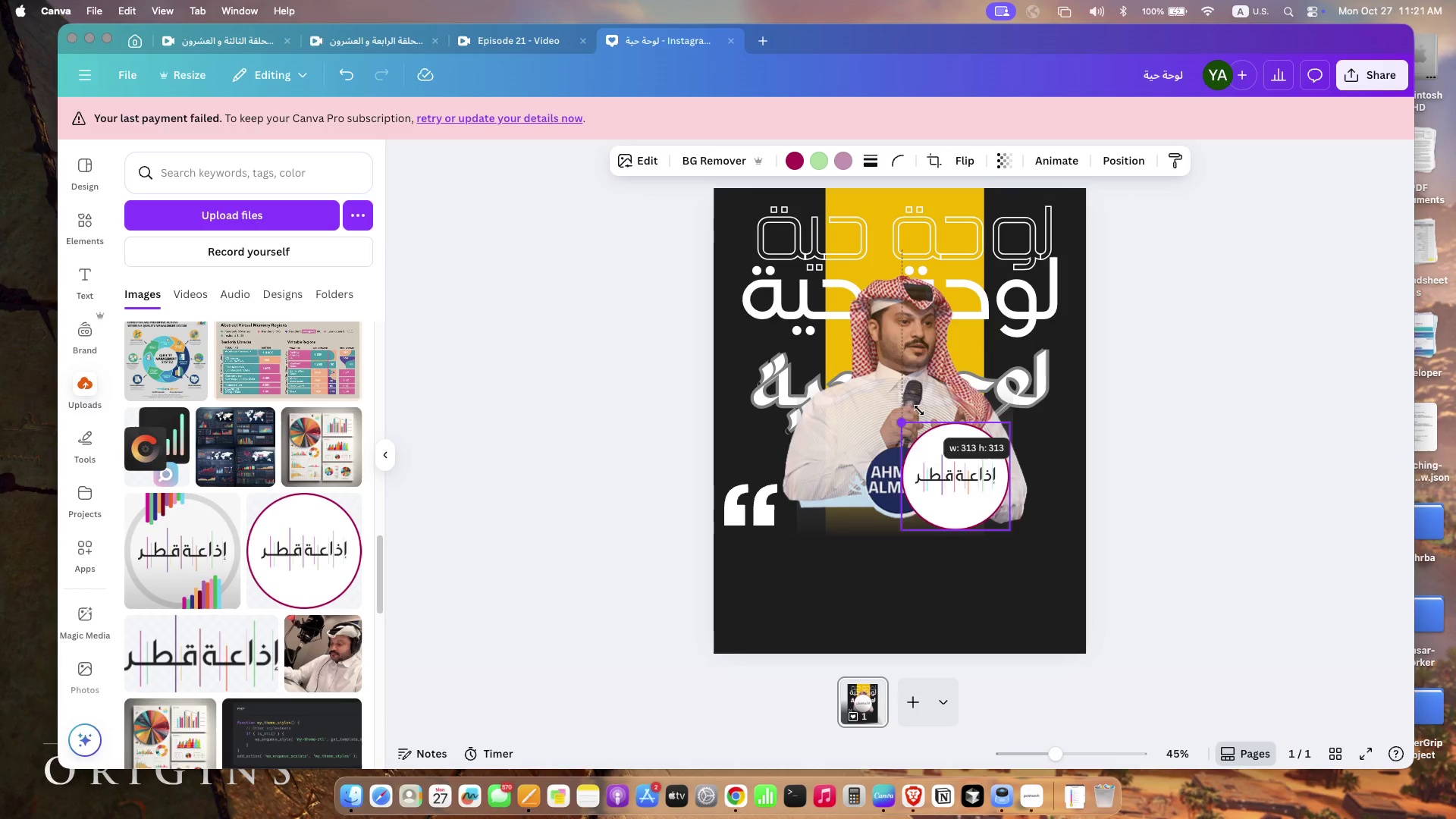 
left_click_drag(start_coordinate=[990, 509], to_coordinate=[738, 613])
 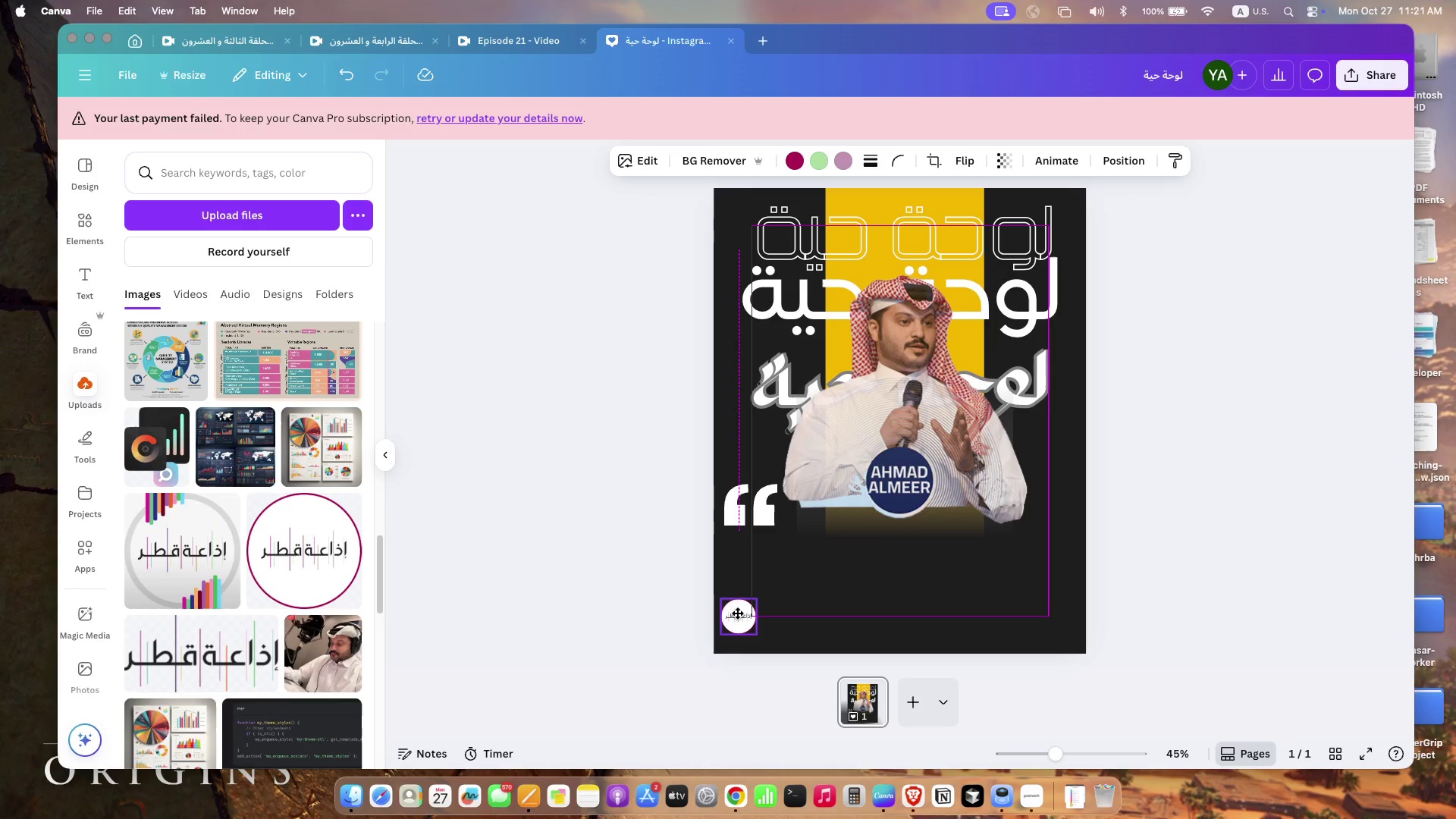 
scroll: coordinate [309, 565], scroll_direction: down, amount: 286.0
 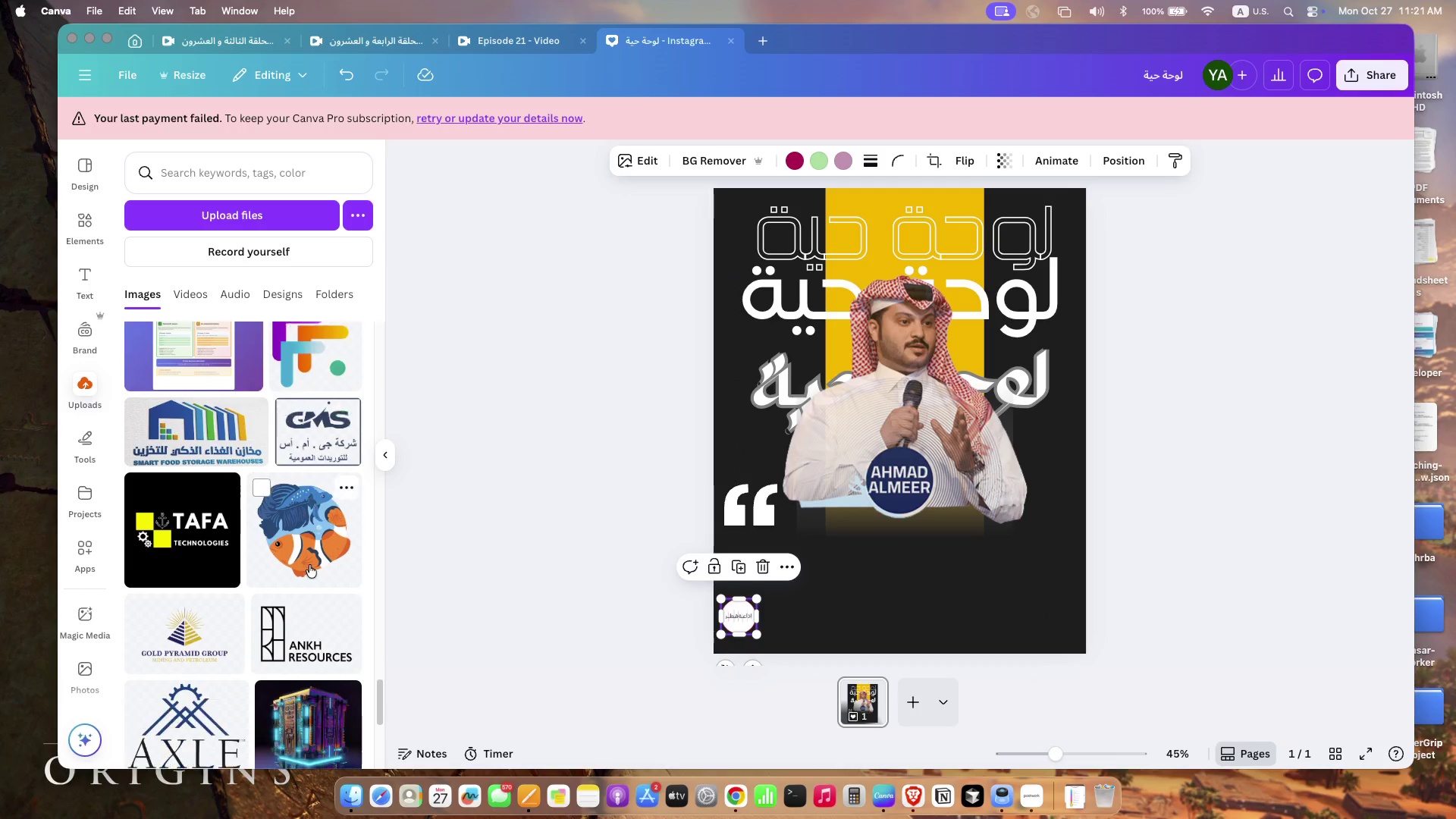 
left_click([299, 489])
 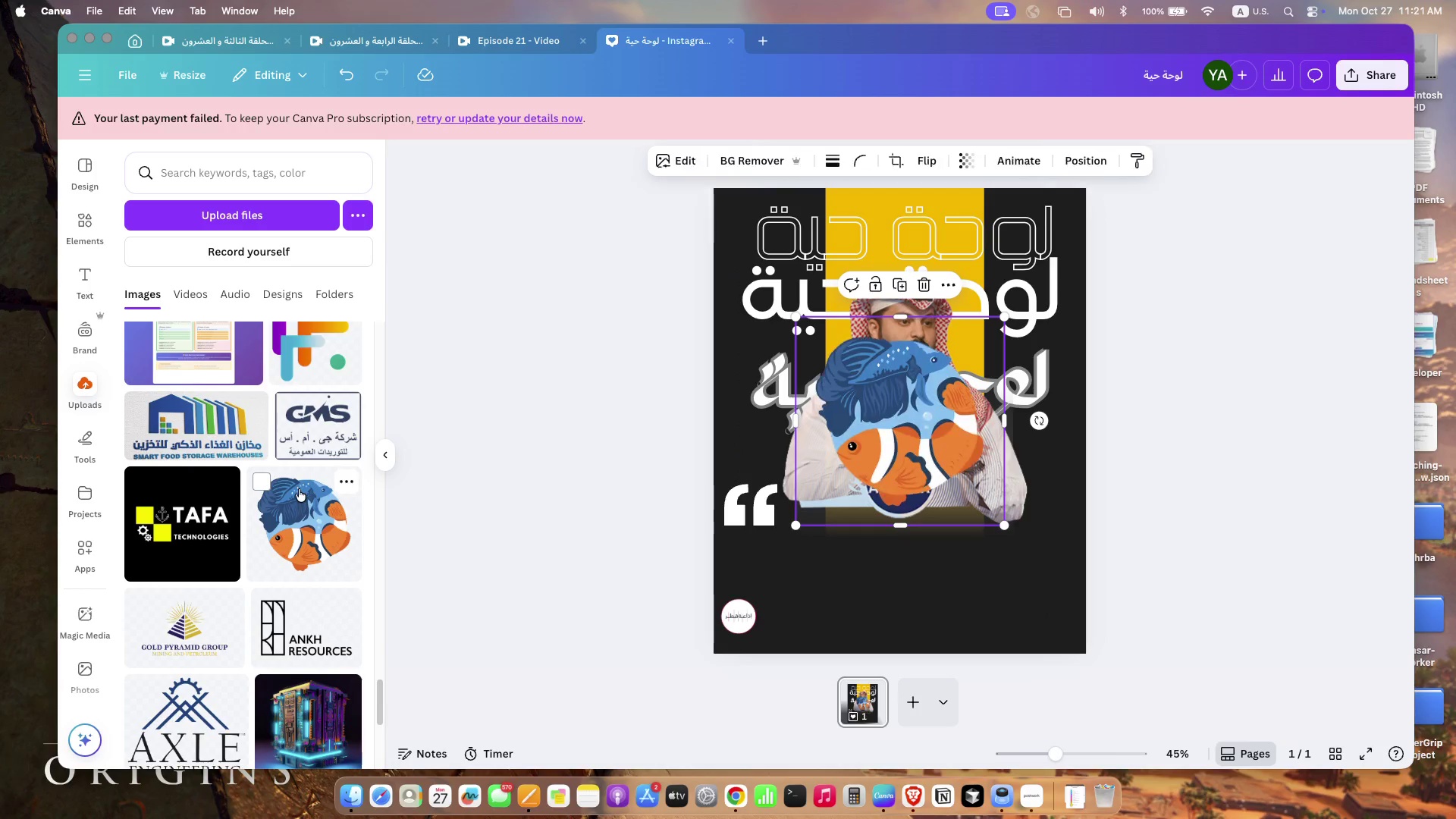 
left_click_drag(start_coordinate=[800, 317], to_coordinate=[918, 422])
 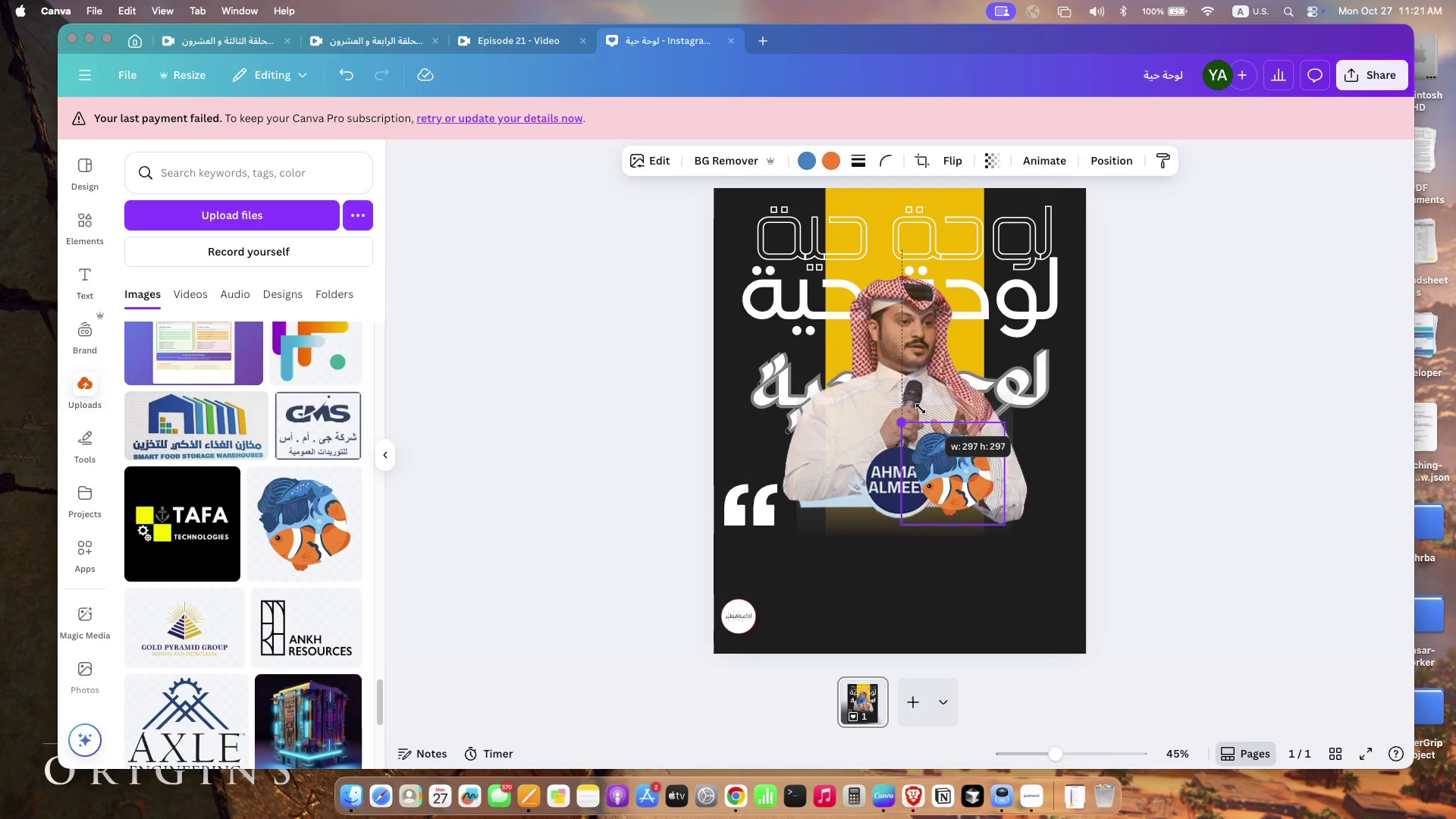 
left_click_drag(start_coordinate=[966, 464], to_coordinate=[909, 469])
 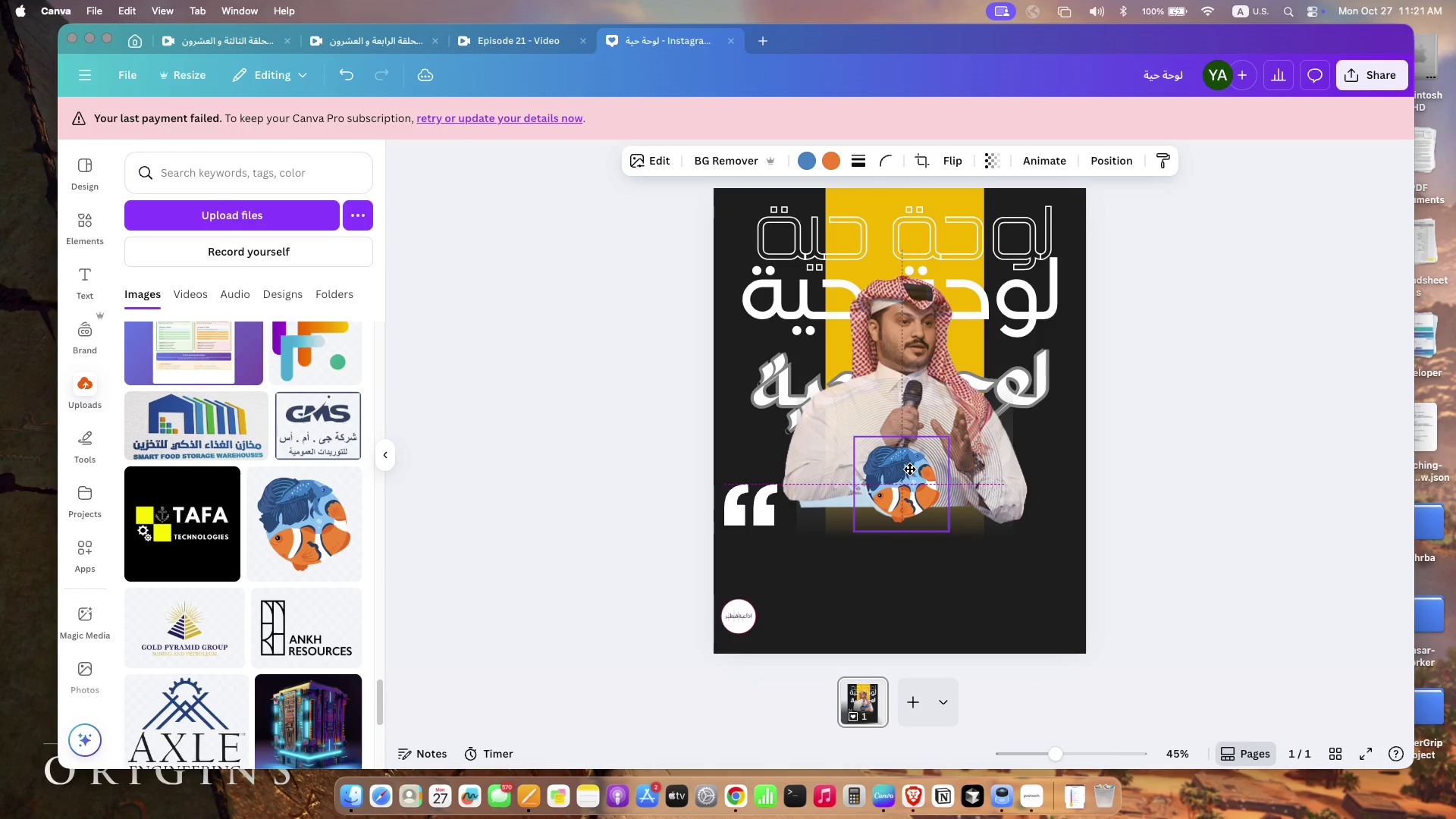 
left_click_drag(start_coordinate=[950, 531], to_coordinate=[965, 538])
 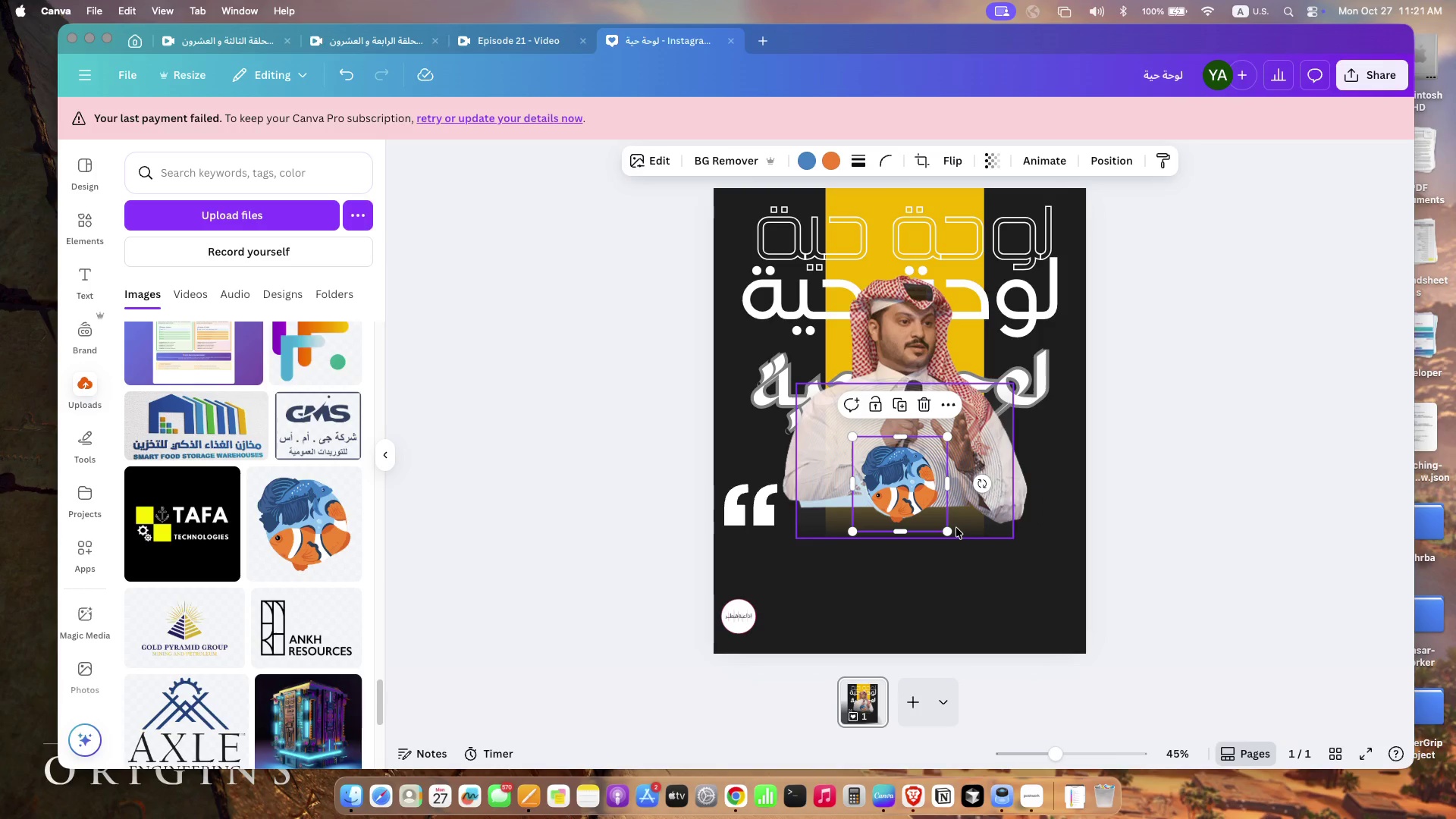 
left_click_drag(start_coordinate=[902, 487], to_coordinate=[898, 479])
 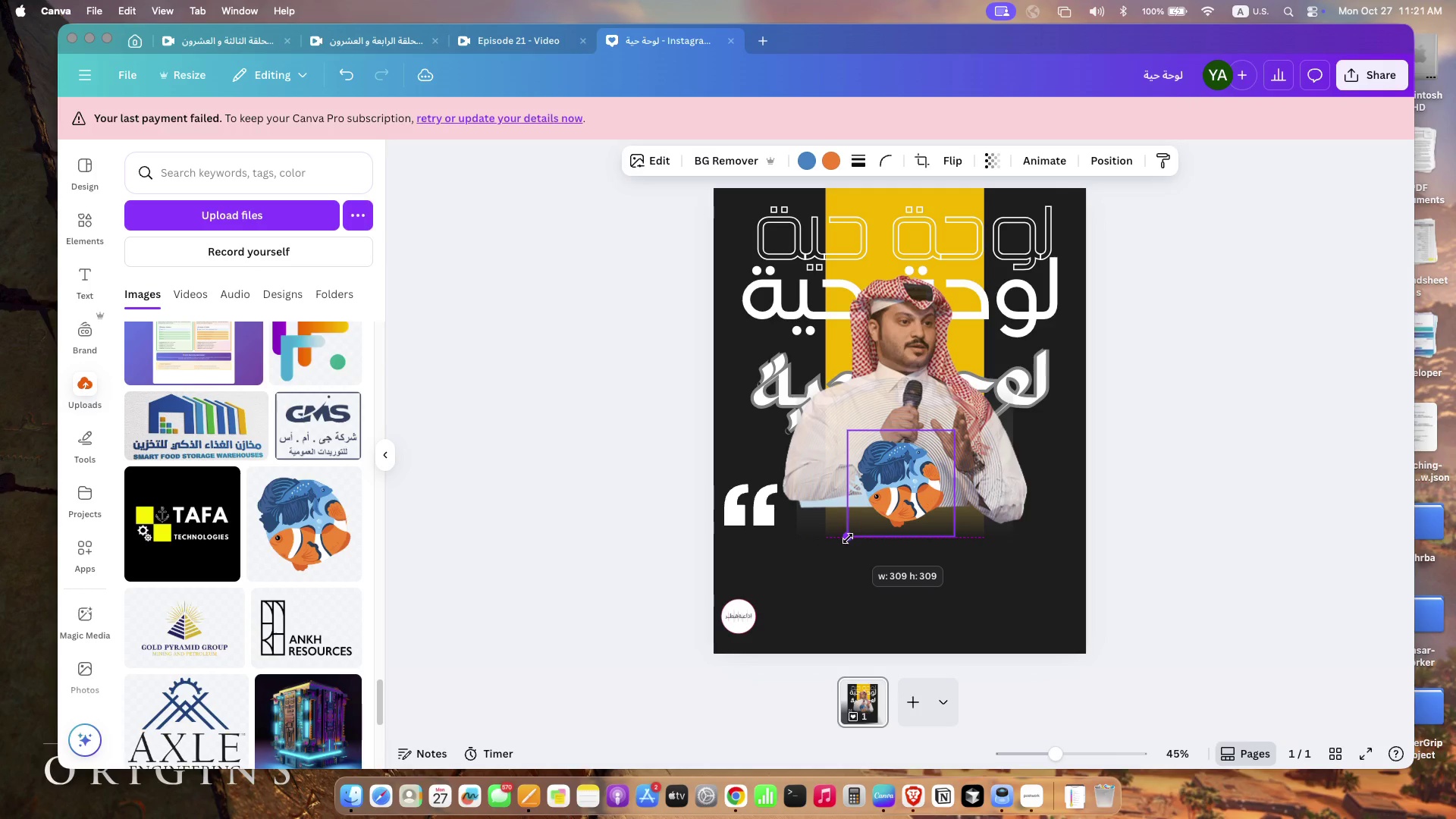 
wait(6.0)
 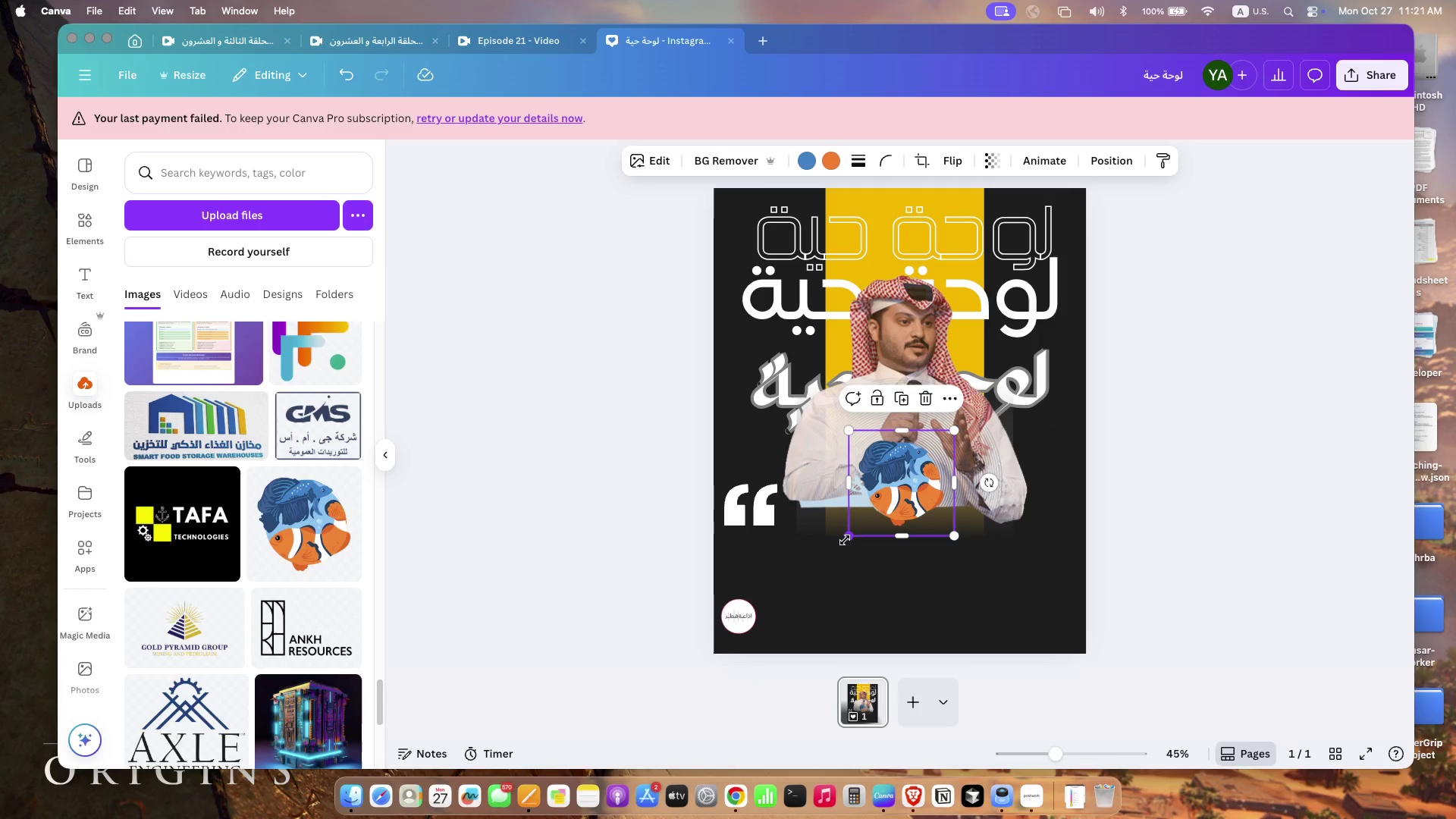 
left_click([801, 467])
 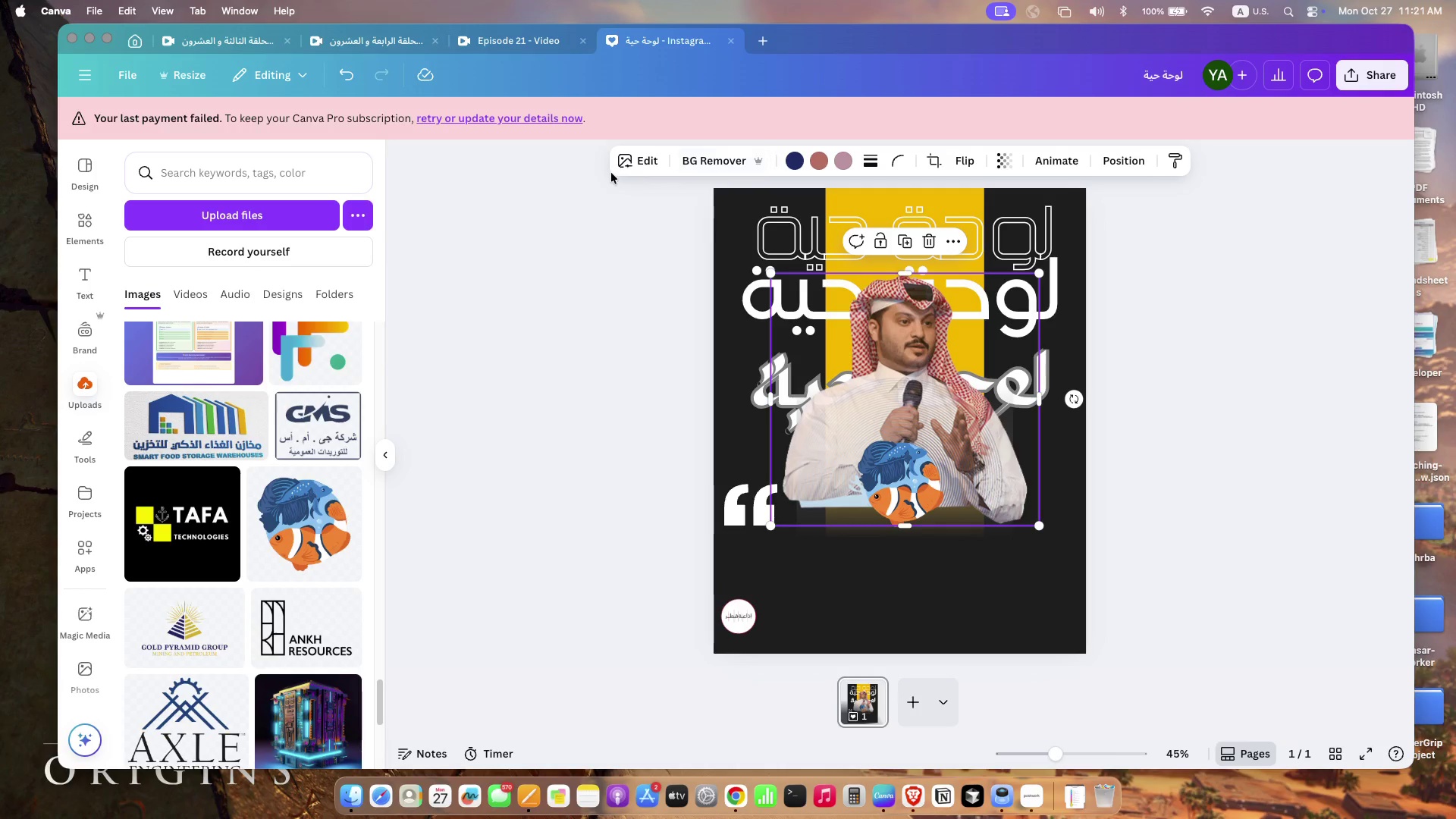 
left_click([623, 163])
 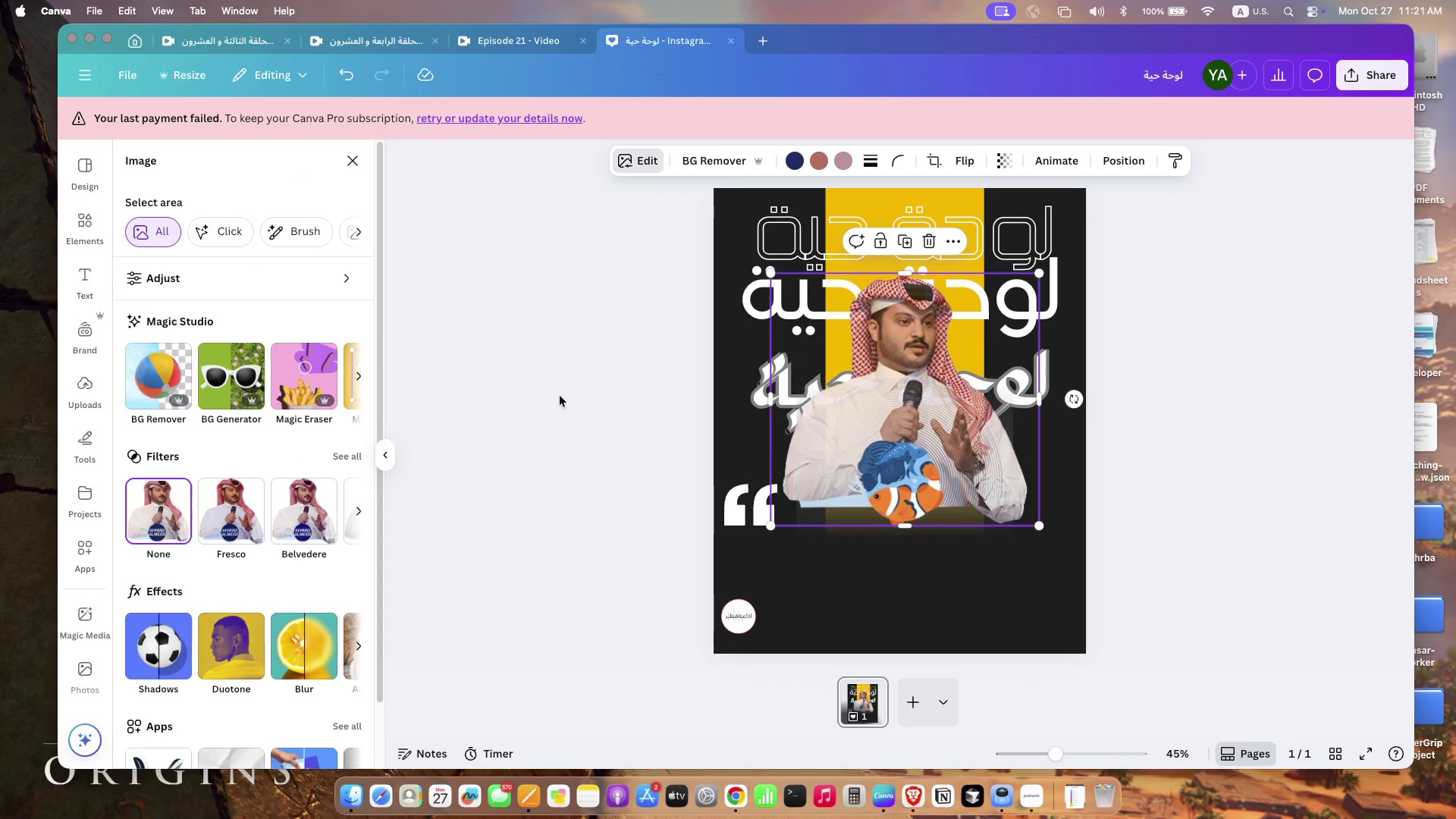 
scroll: coordinate [264, 235], scroll_direction: up, amount: 16.0
 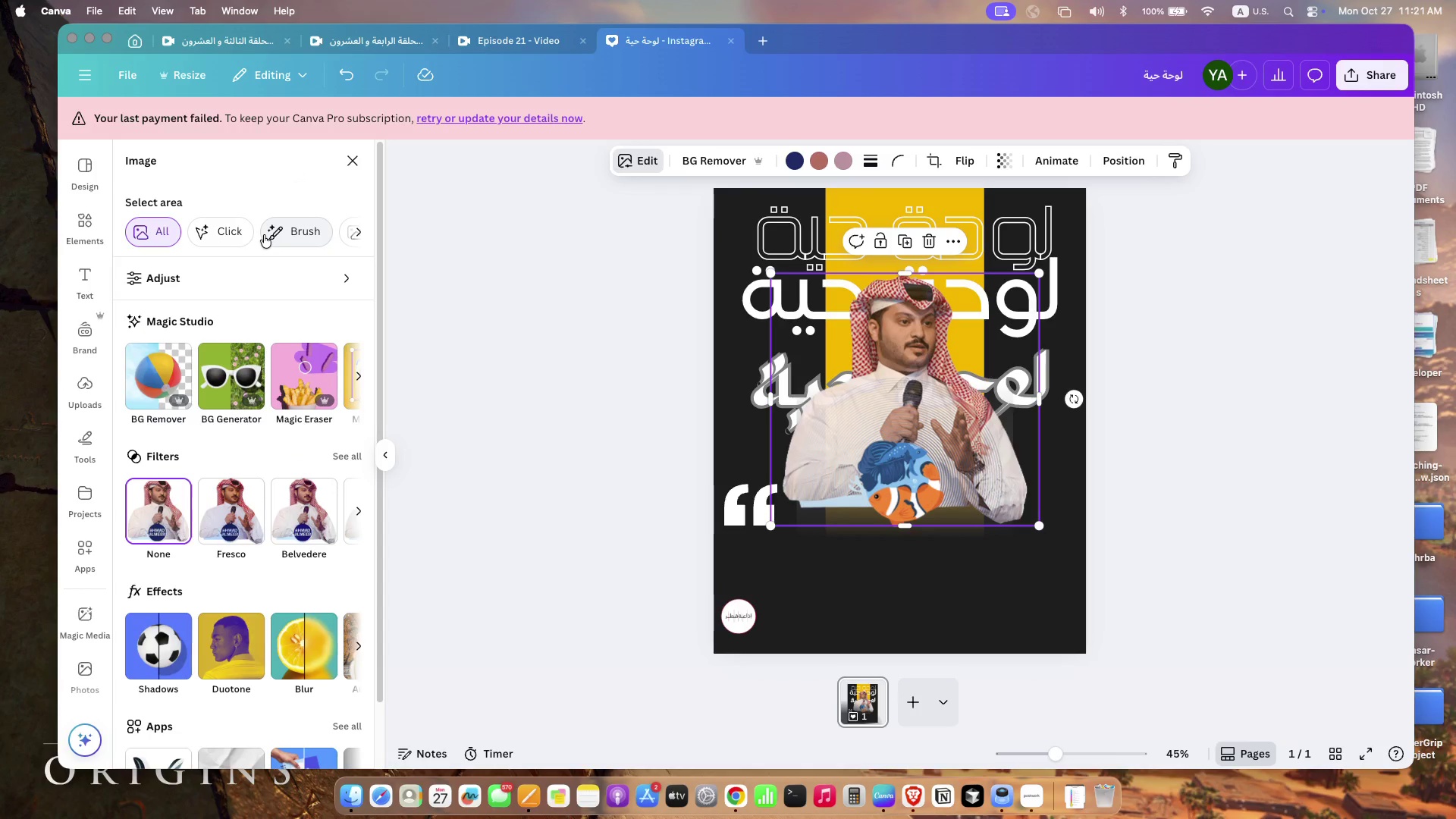 
left_click([200, 228])
 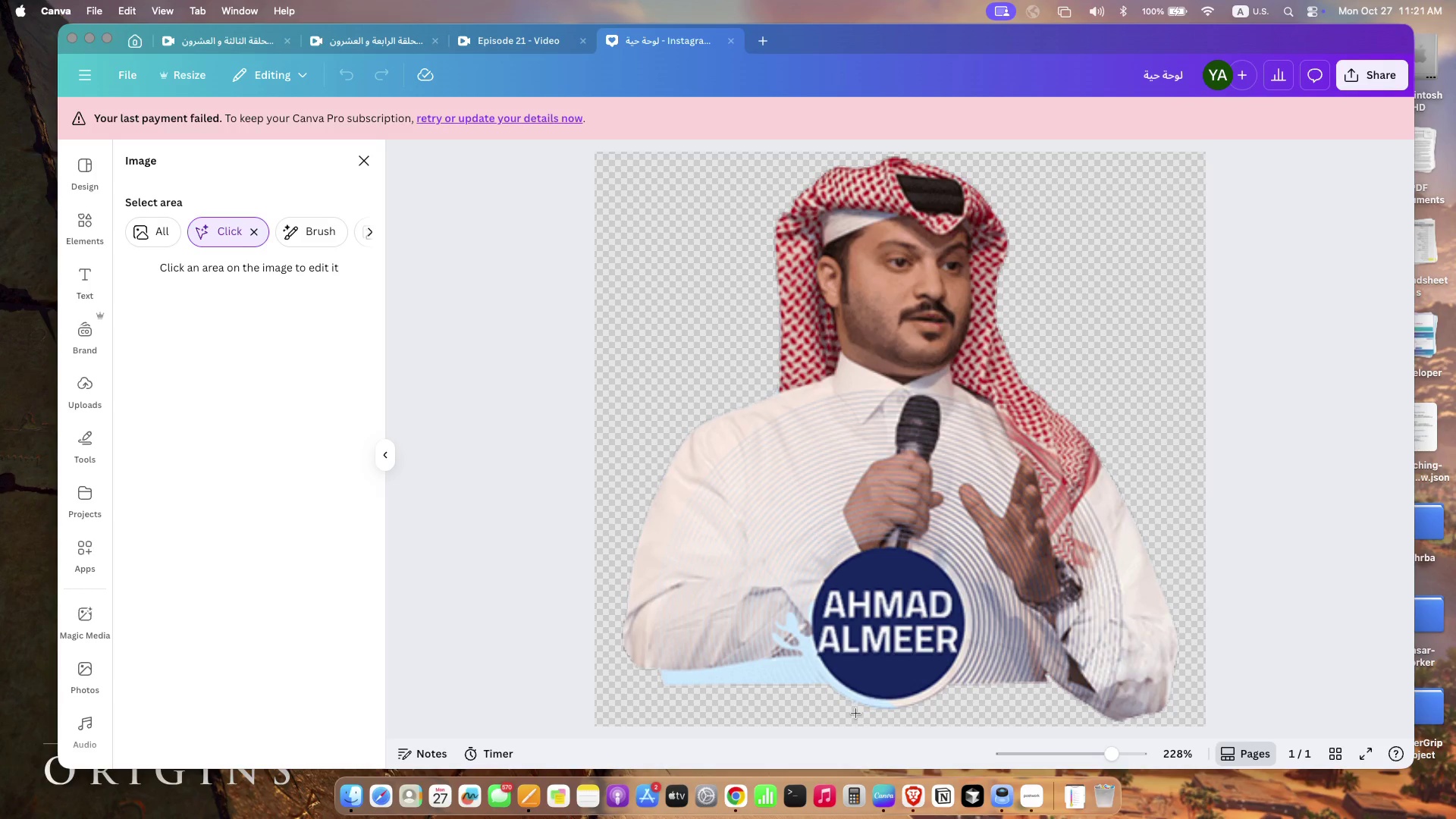 
wait(10.93)
 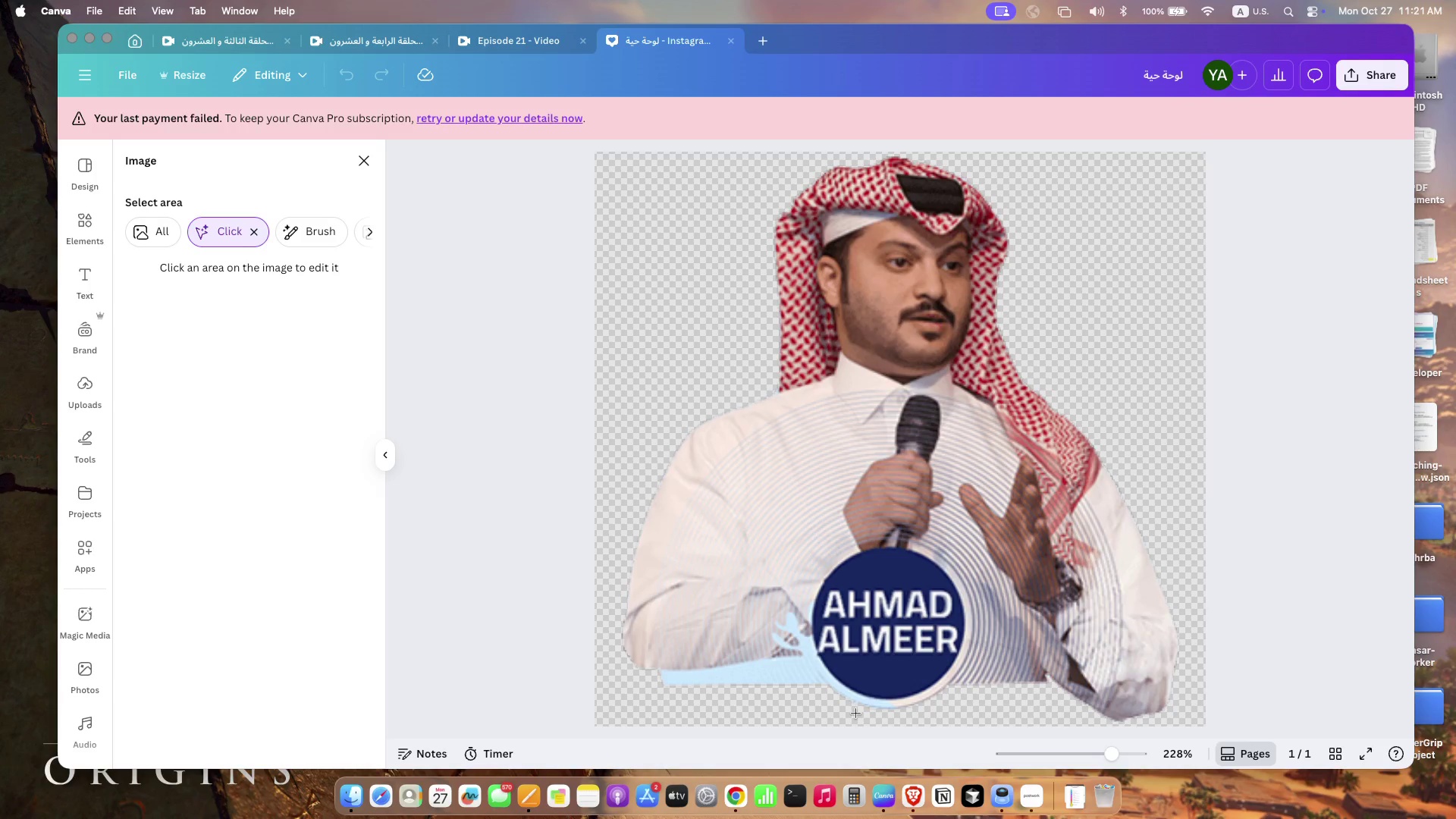 
left_click([323, 237])
 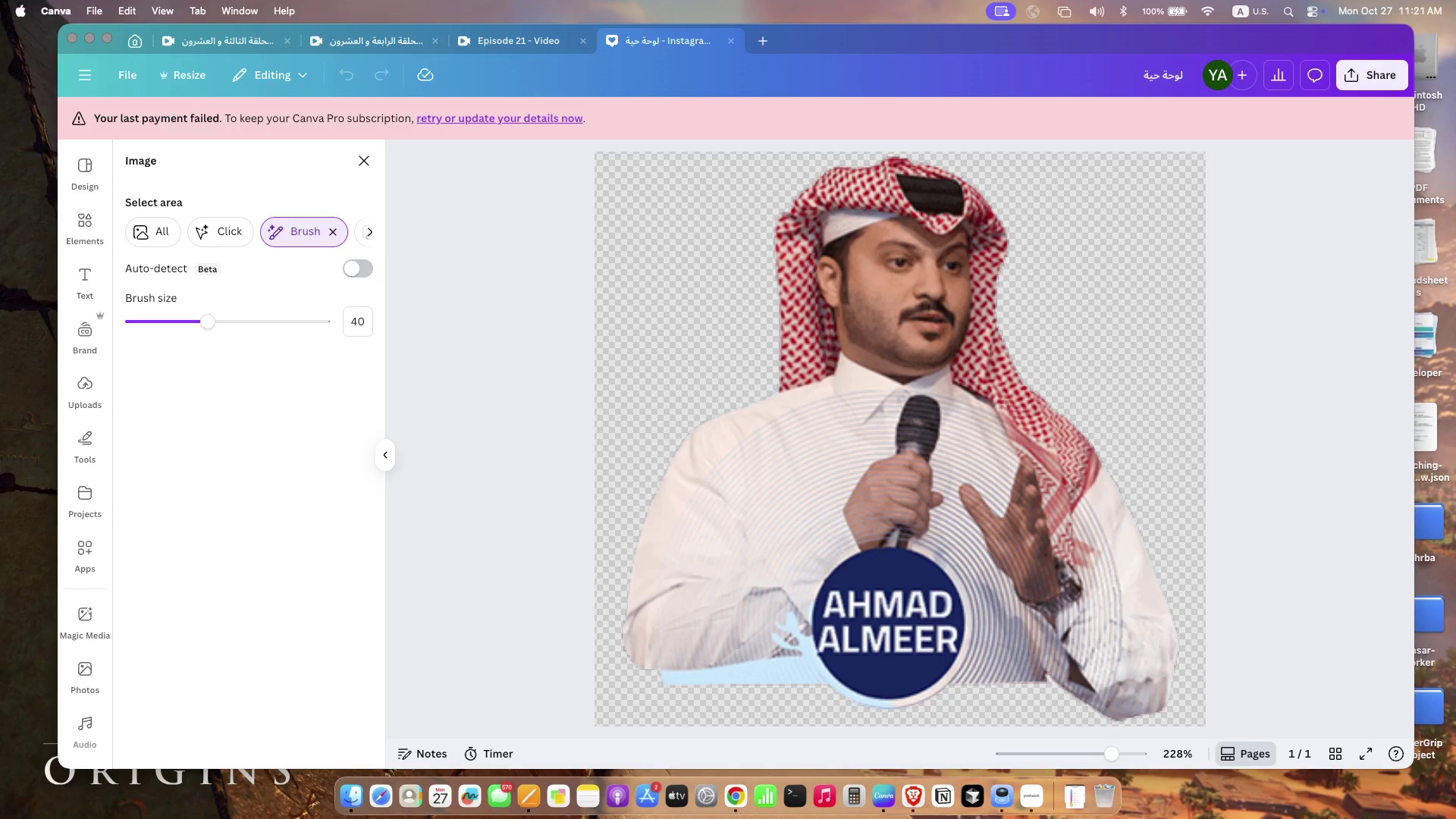 
left_click_drag(start_coordinate=[207, 324], to_coordinate=[147, 333])
 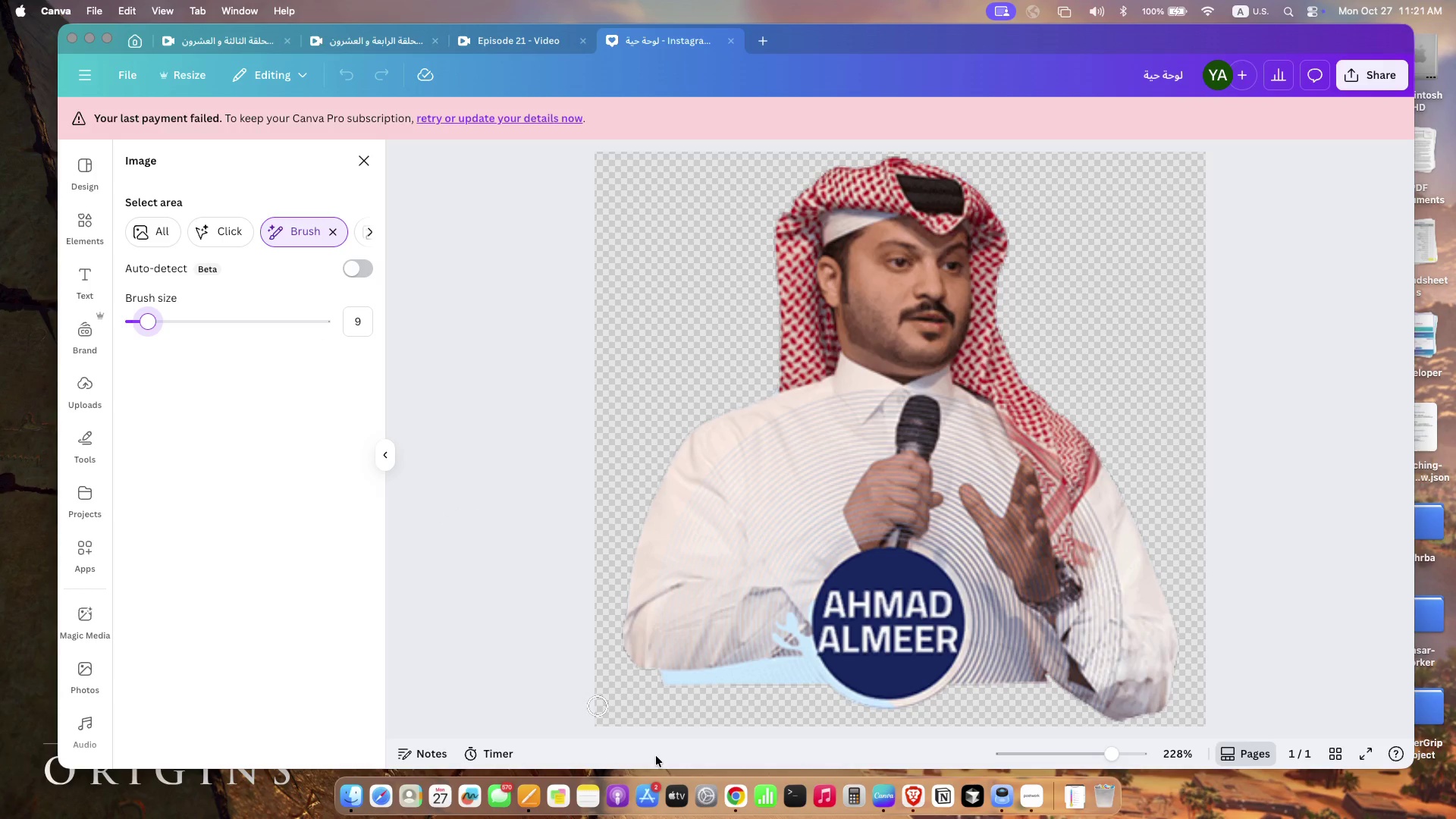 
left_click_drag(start_coordinate=[667, 677], to_coordinate=[805, 660])
 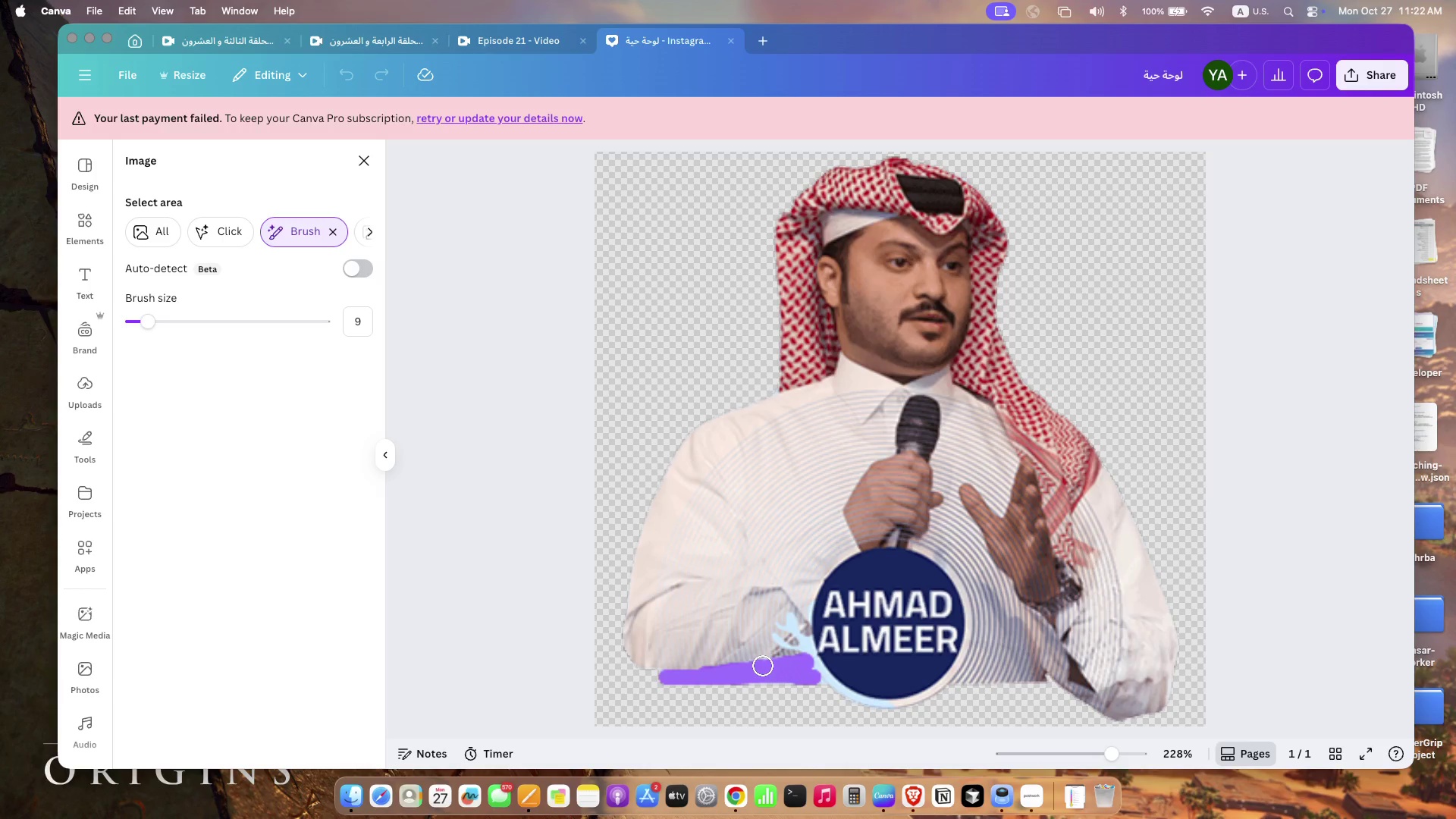 
left_click_drag(start_coordinate=[805, 660], to_coordinate=[814, 673])
 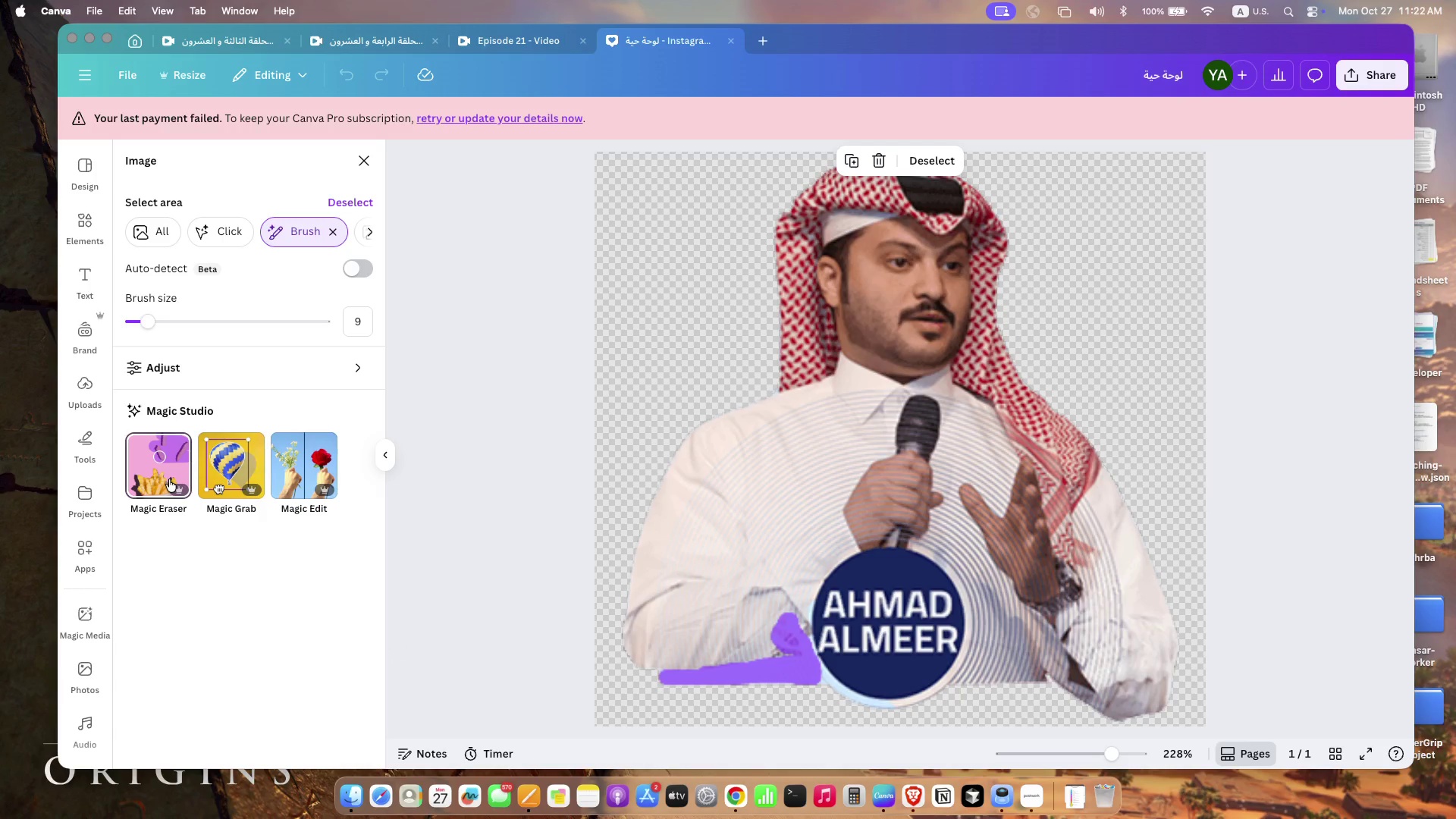 
wait(5.95)
 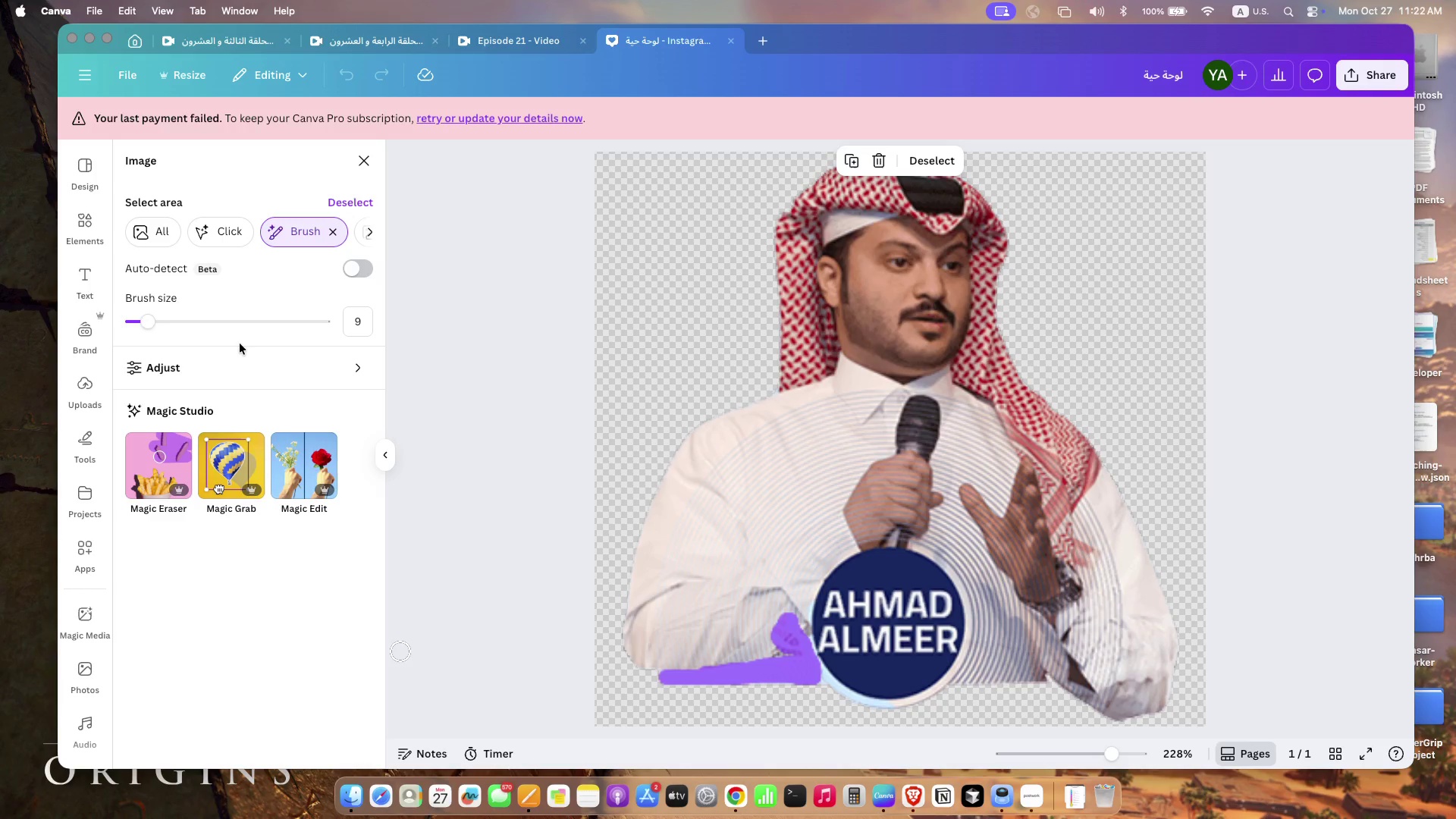 
left_click([167, 472])
 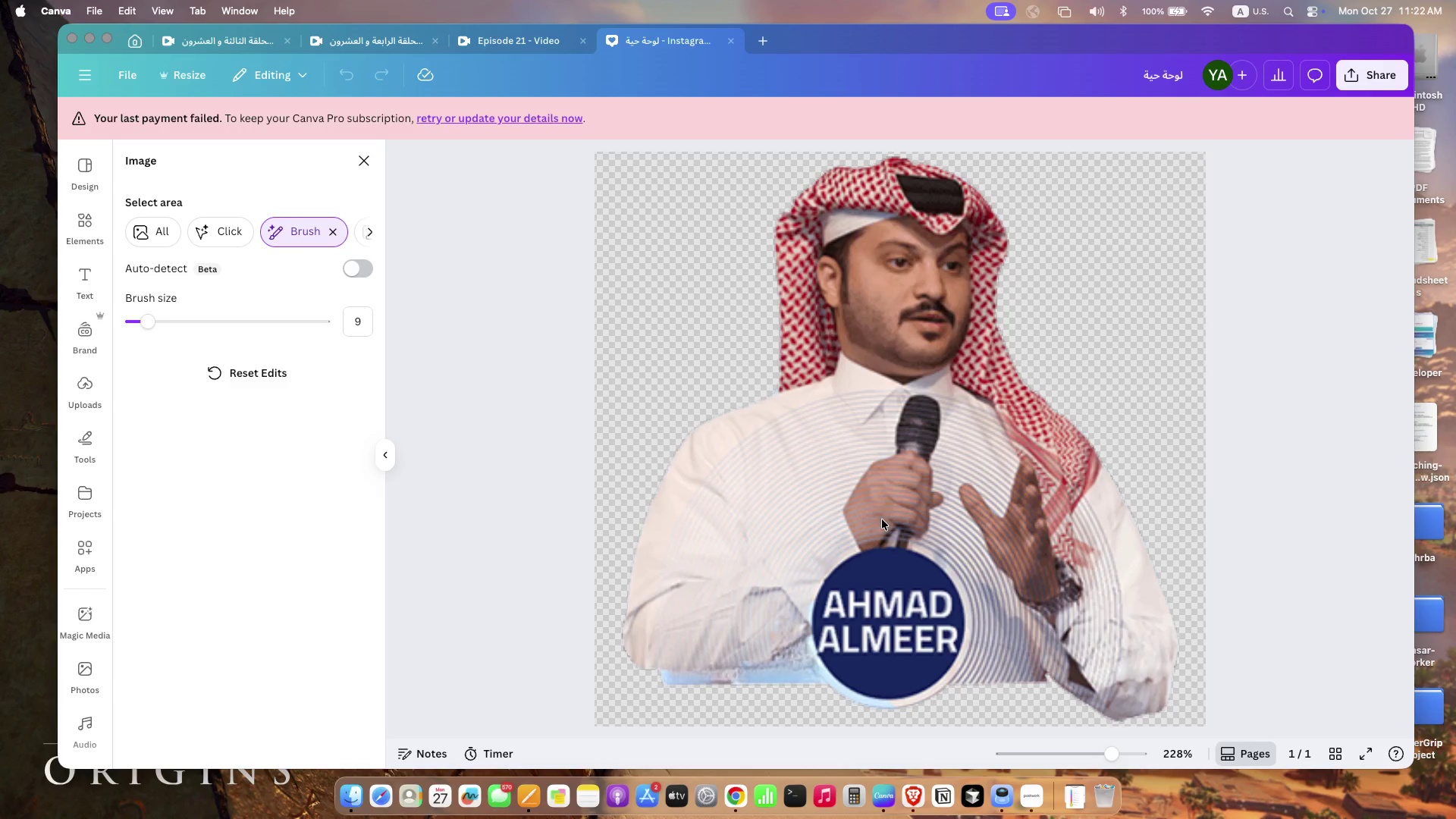 
wait(10.23)
 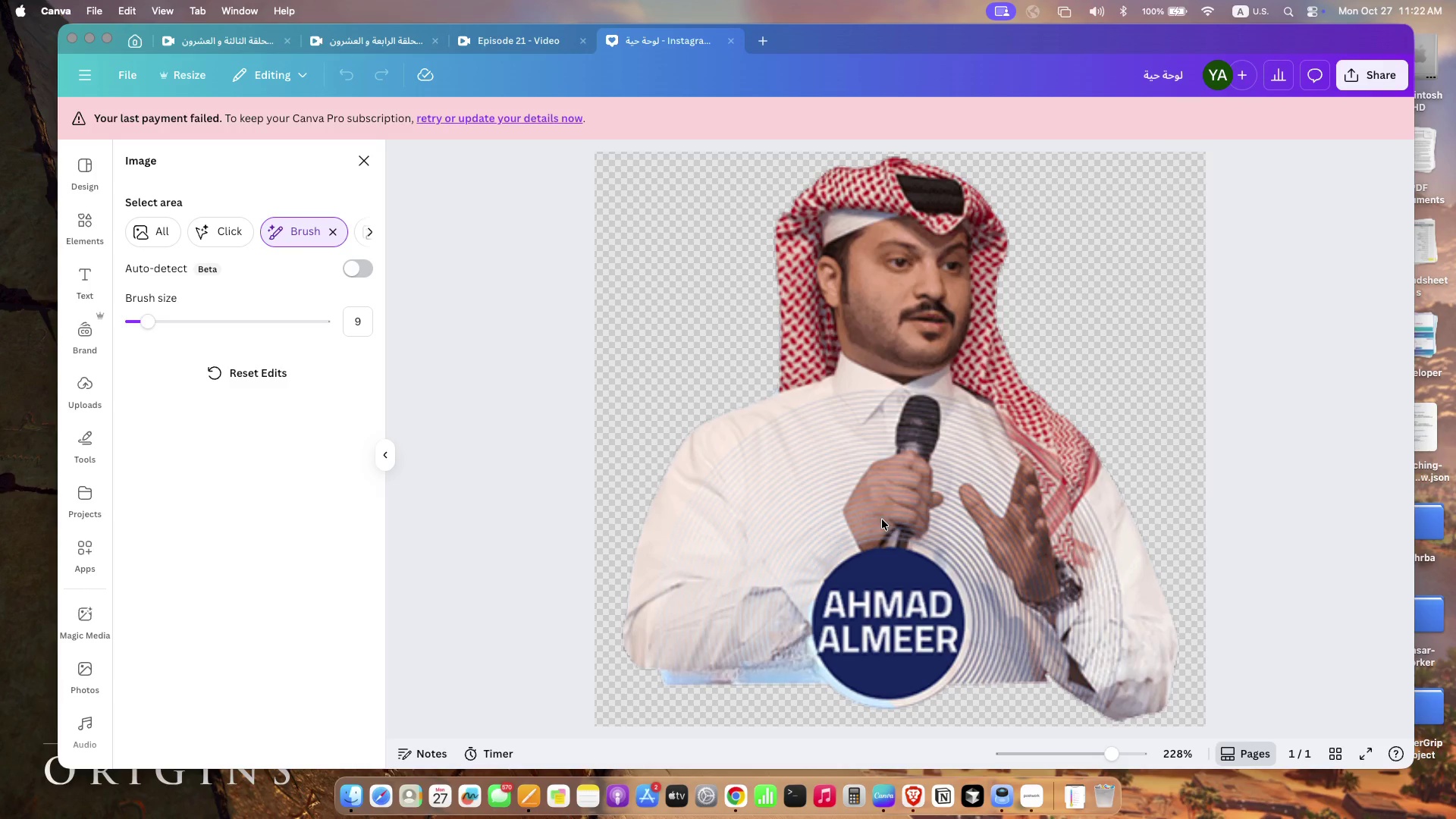 
left_click_drag(start_coordinate=[741, 680], to_coordinate=[849, 699])
 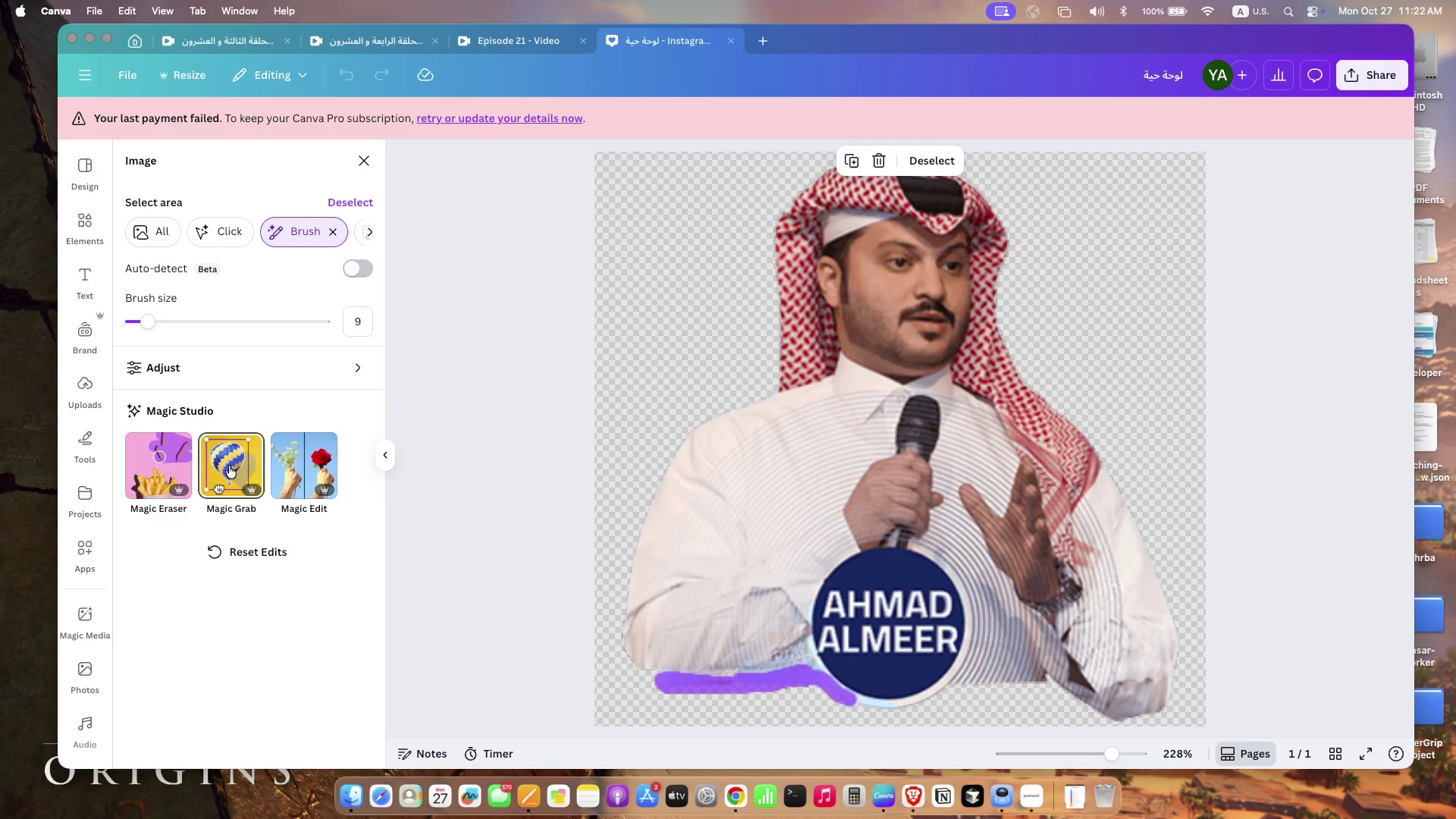 
left_click([165, 466])
 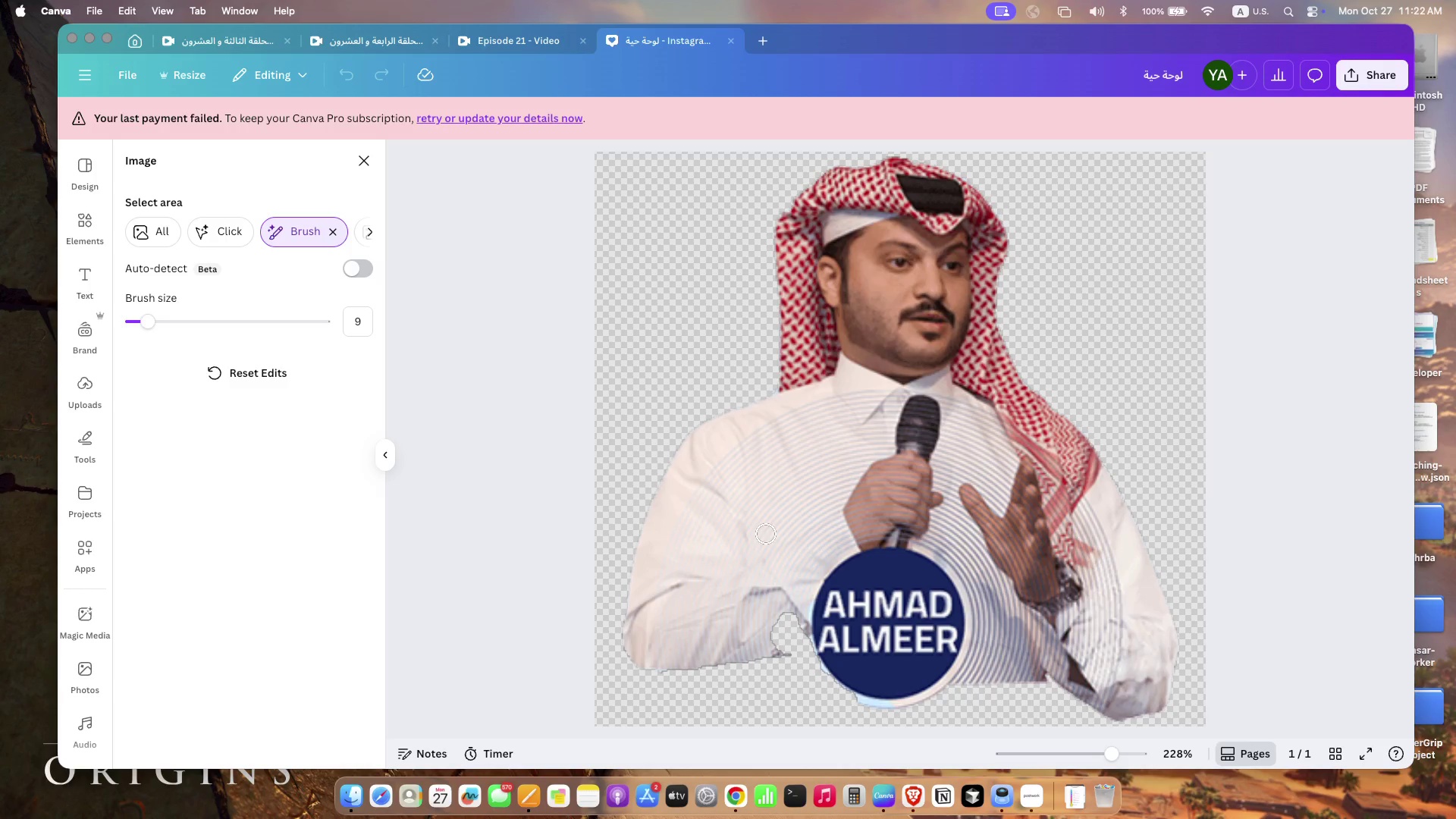 
wait(11.03)
 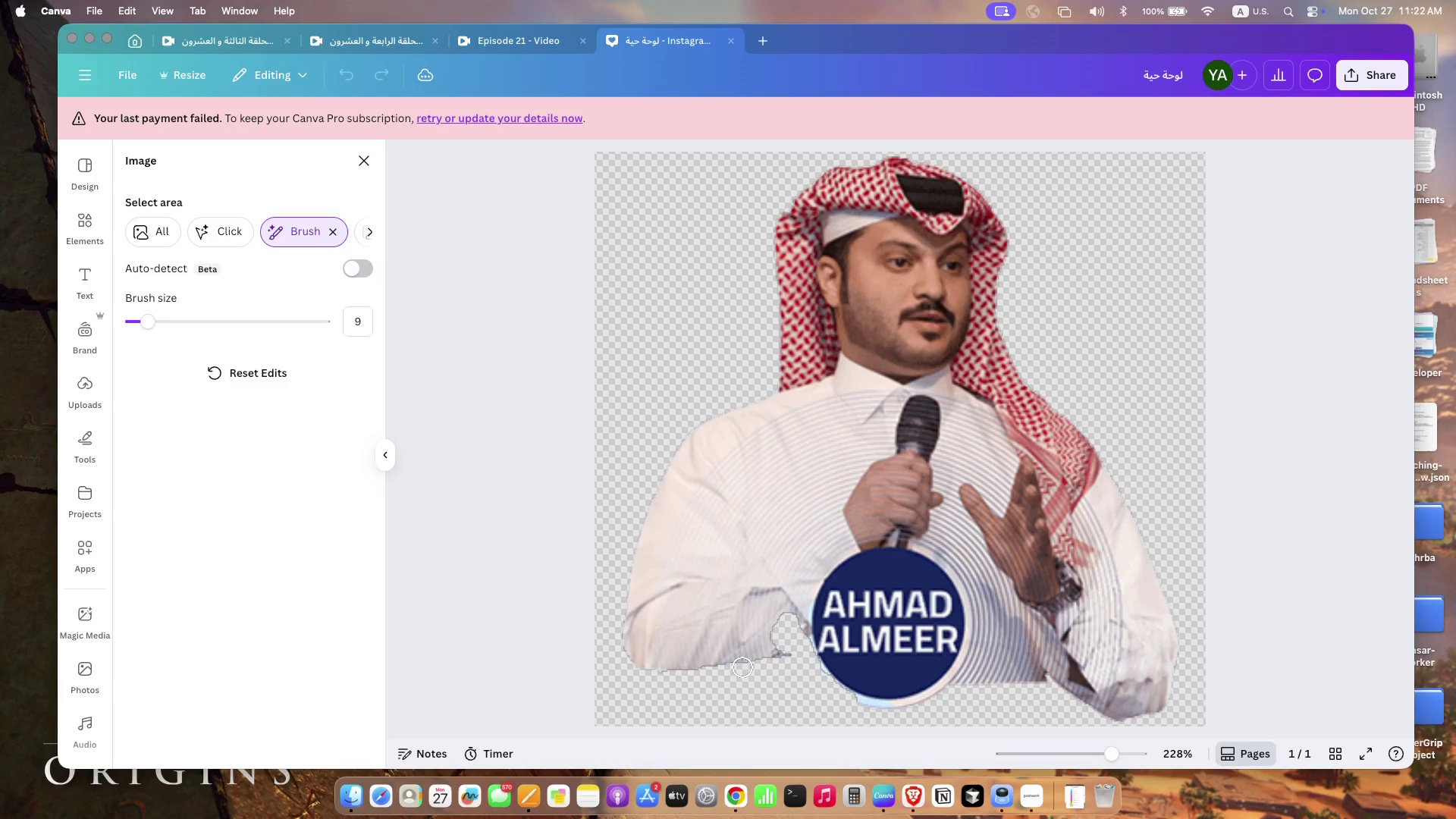 
left_click([906, 494])
 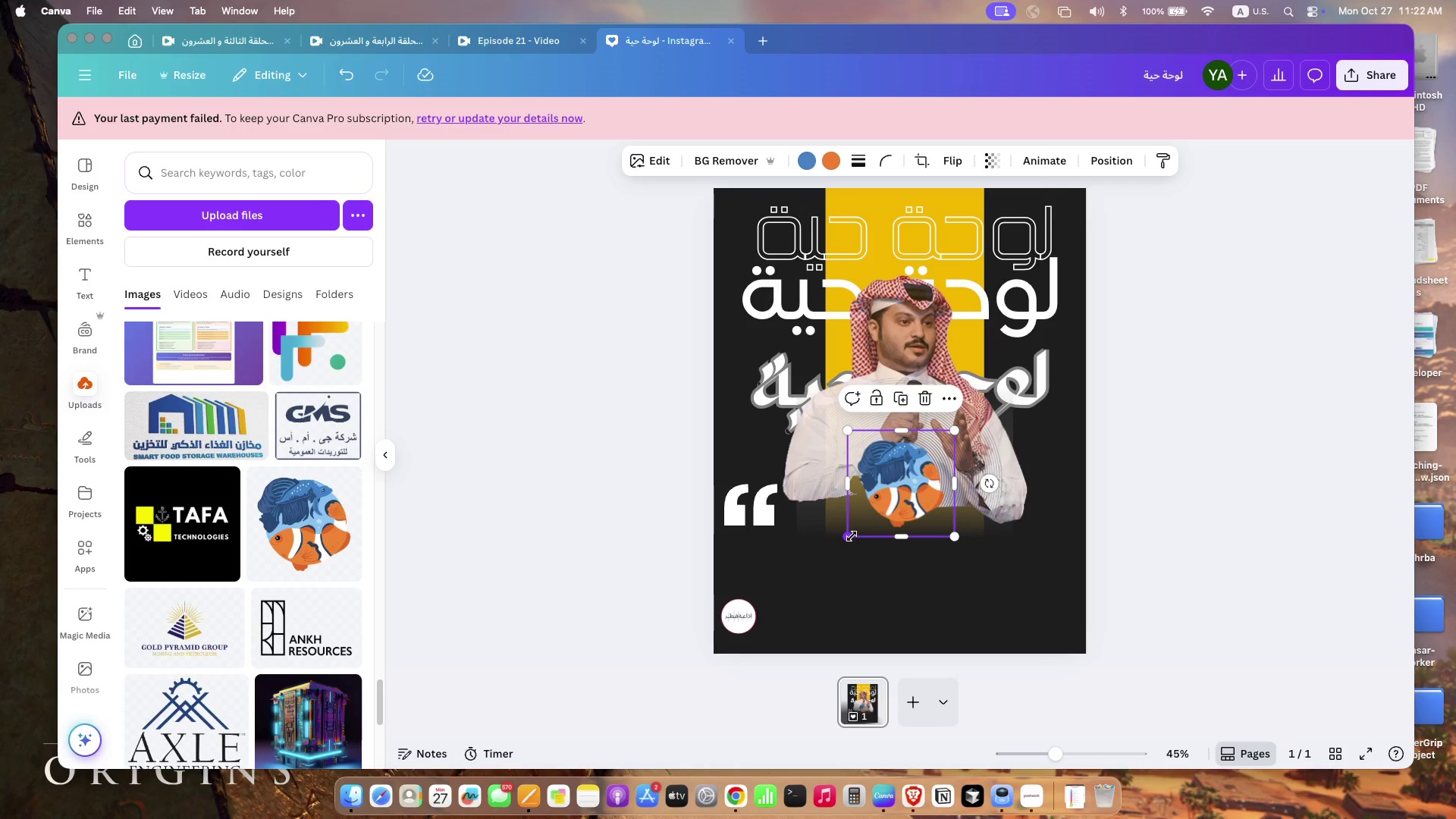 
left_click_drag(start_coordinate=[852, 536], to_coordinate=[835, 554])
 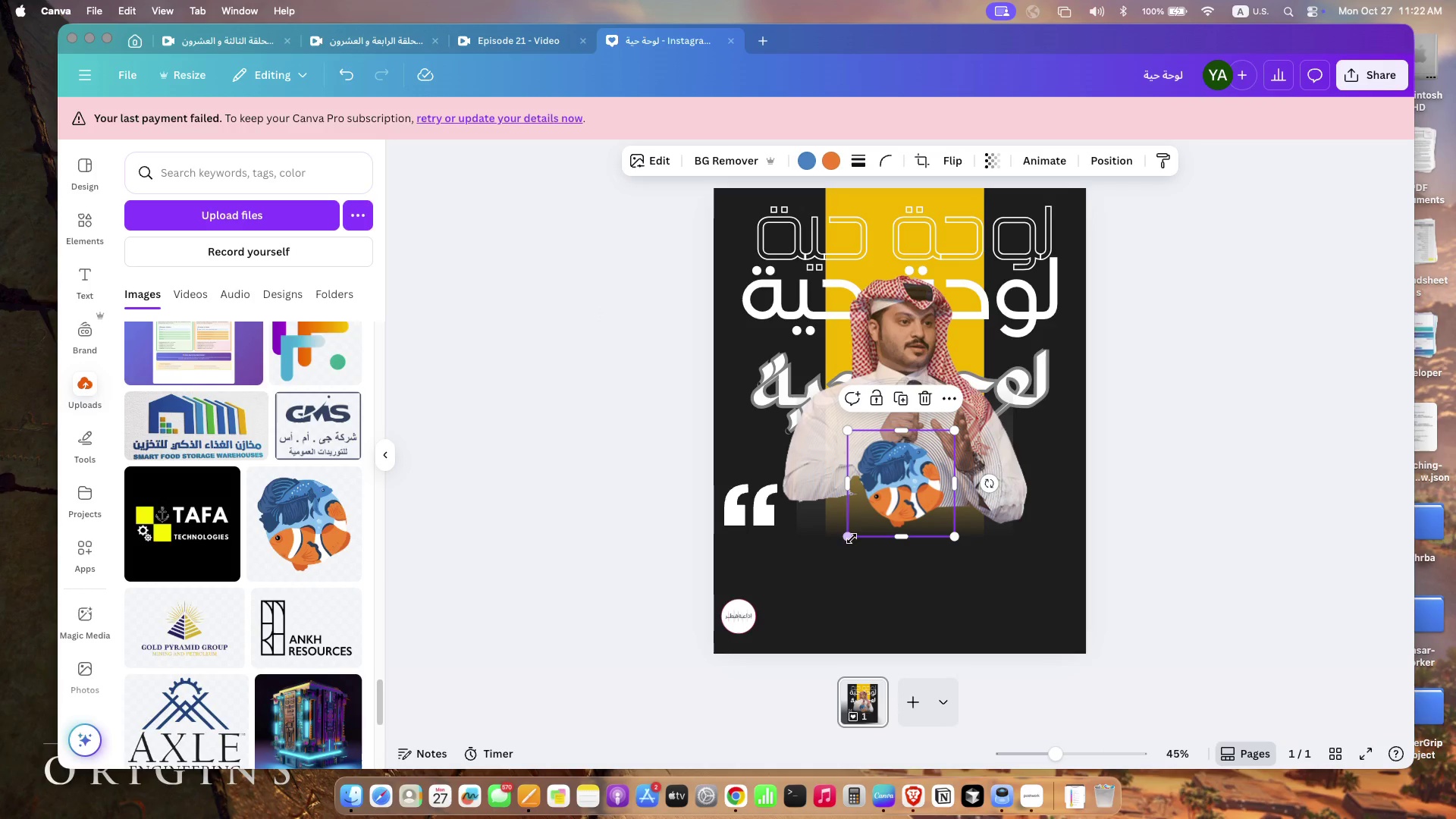 
left_click_drag(start_coordinate=[959, 431], to_coordinate=[967, 422])
 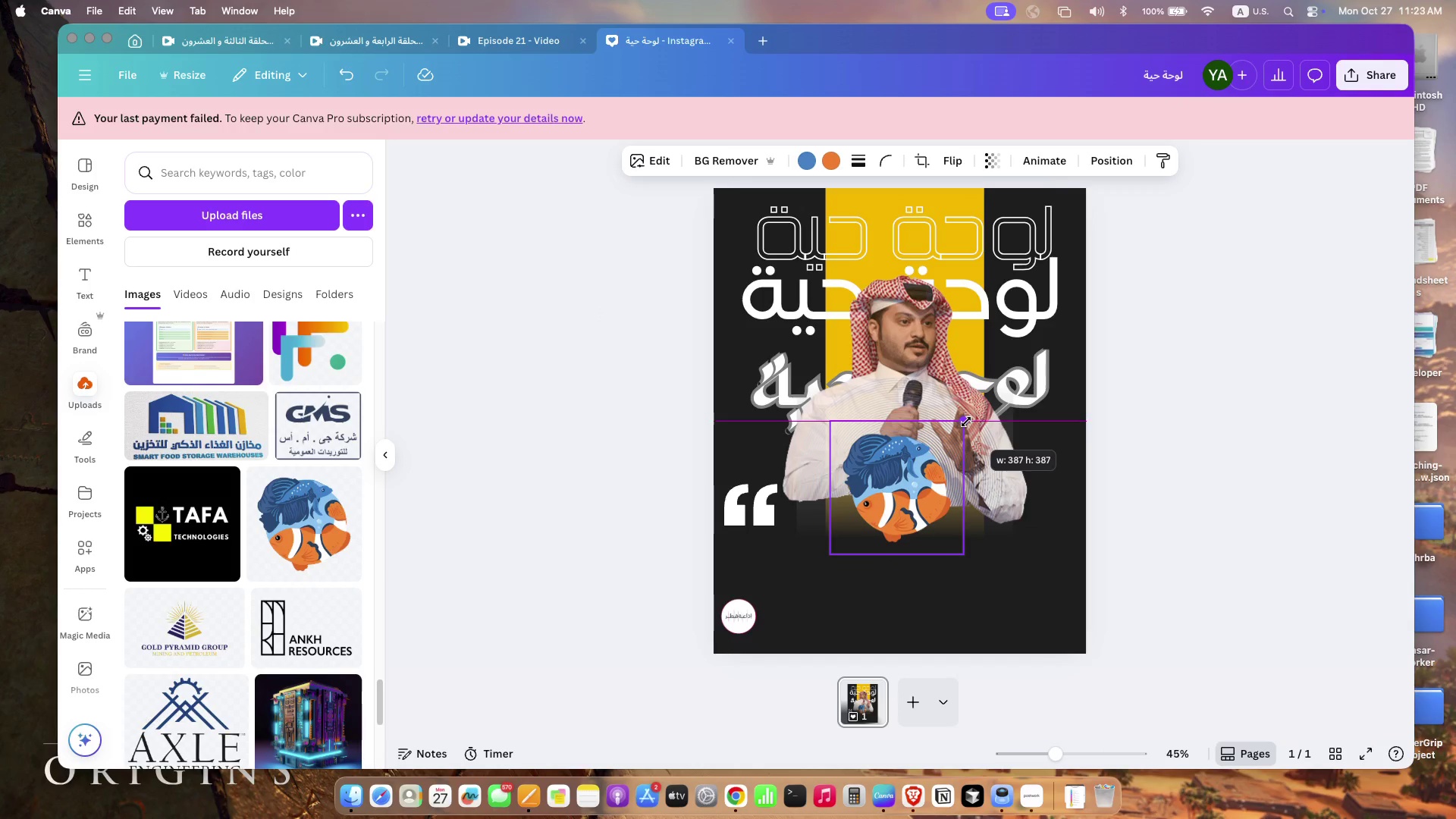 
left_click_drag(start_coordinate=[832, 551], to_coordinate=[825, 559])
 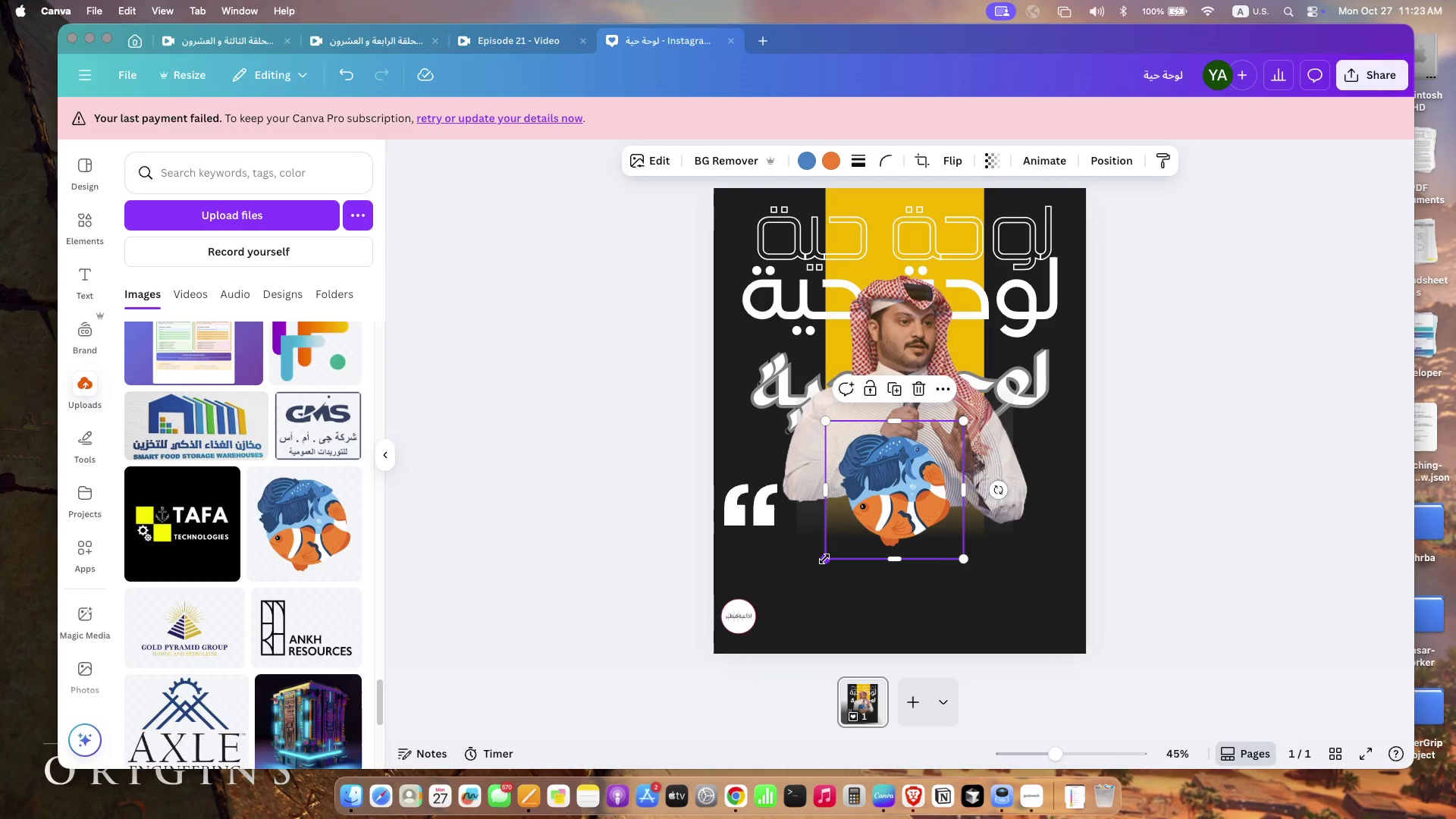 
left_click([643, 538])
 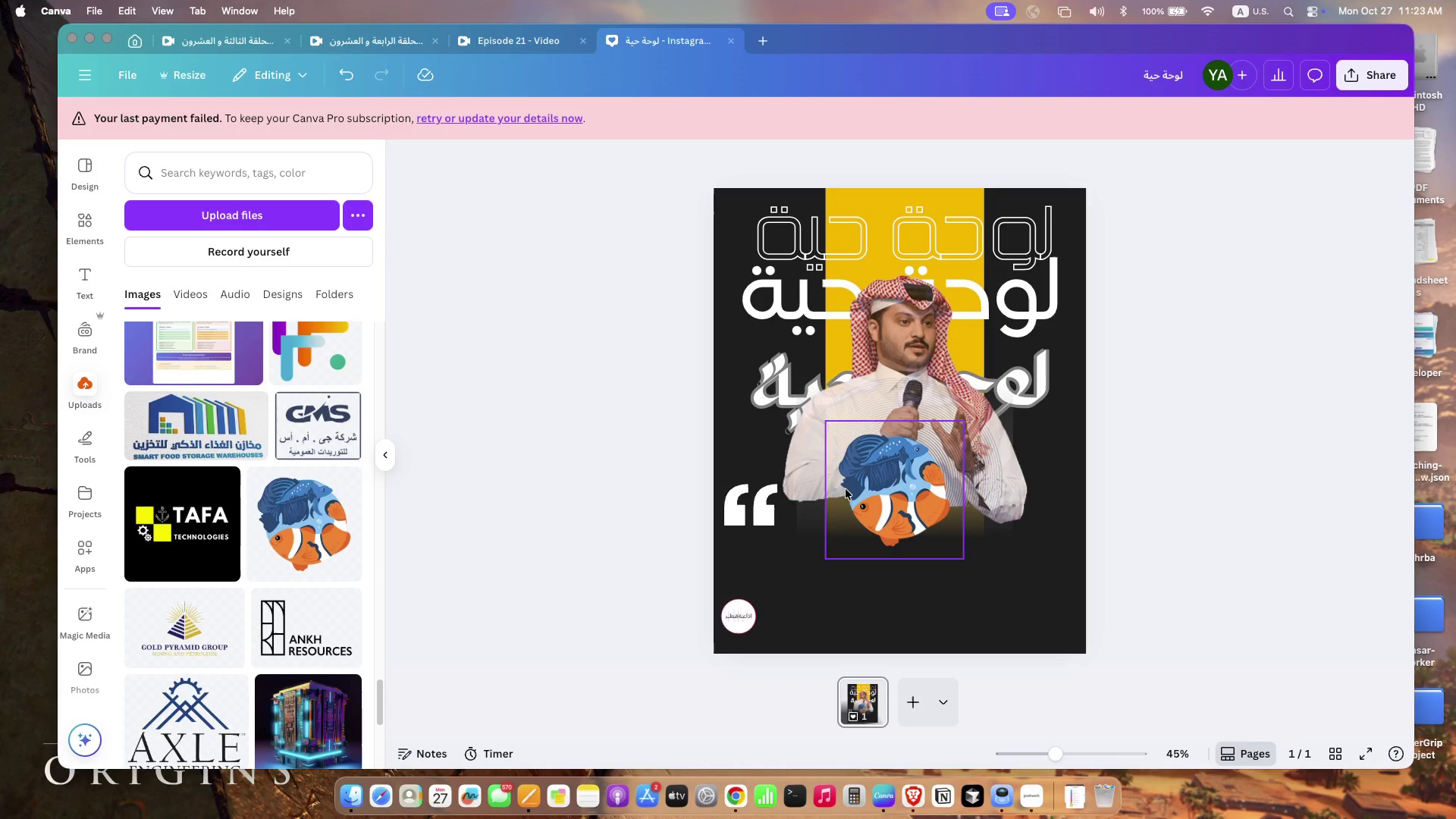 
left_click([784, 494])
 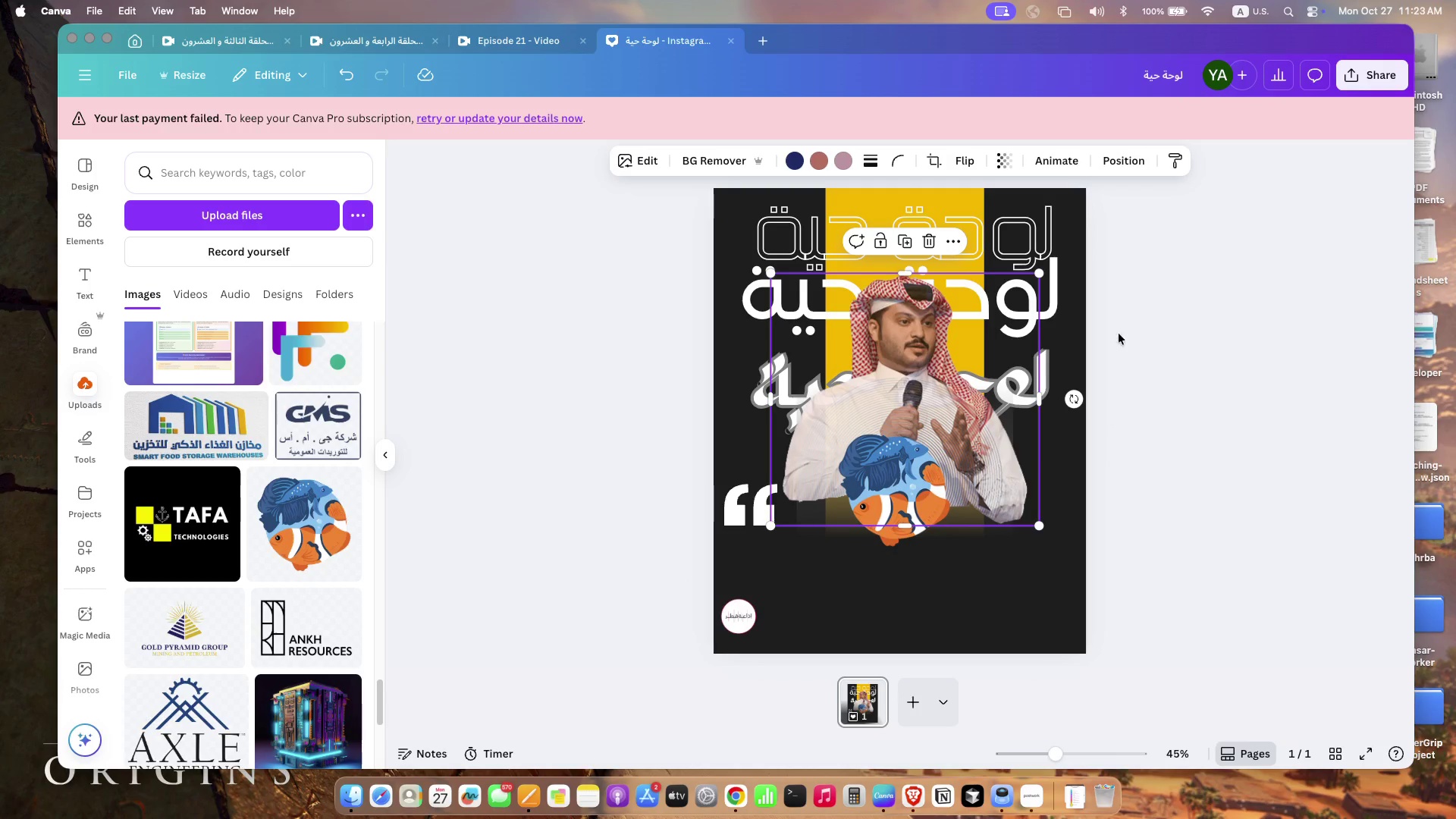 
left_click([900, 159])
 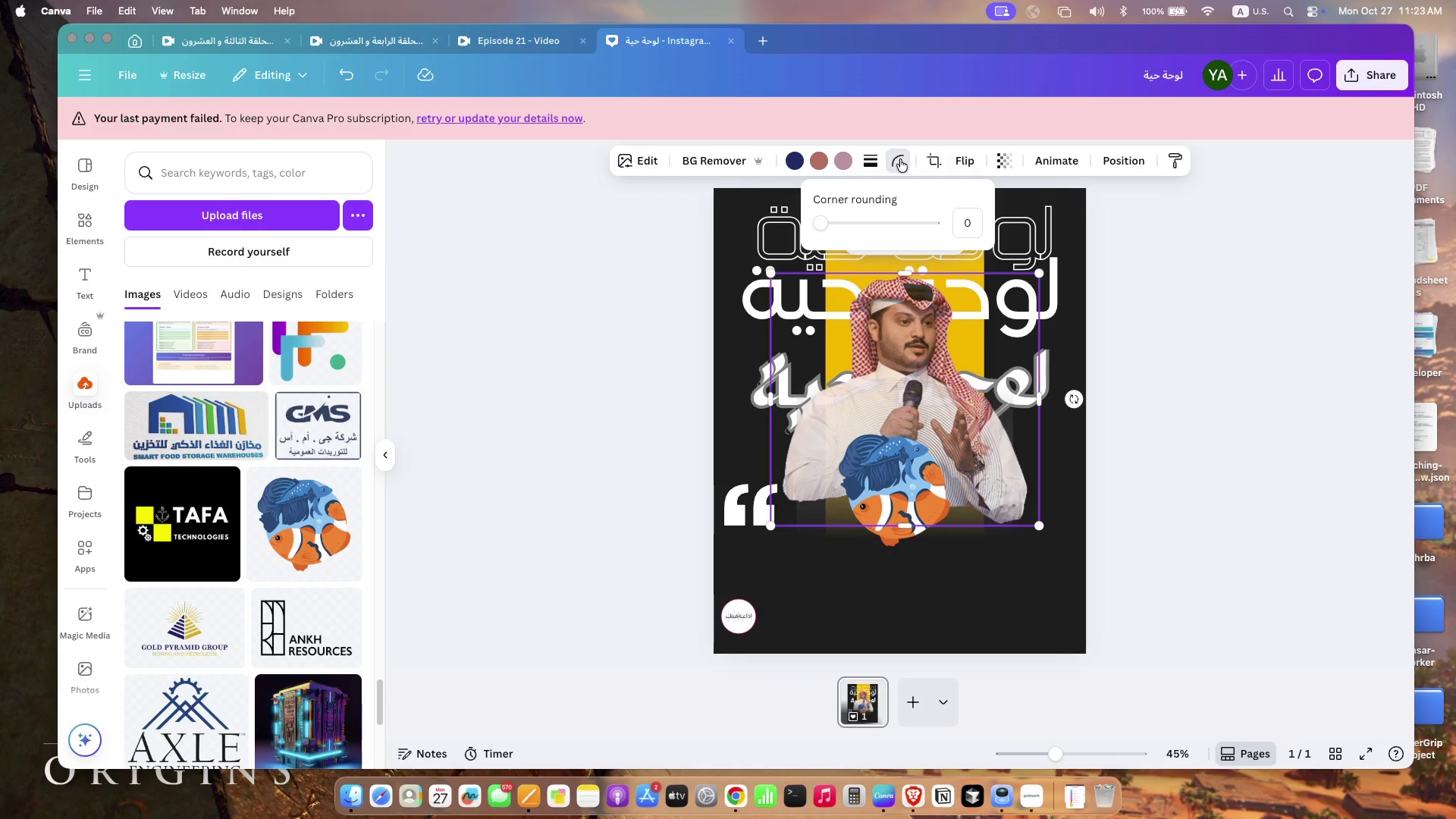 
left_click([900, 159])
 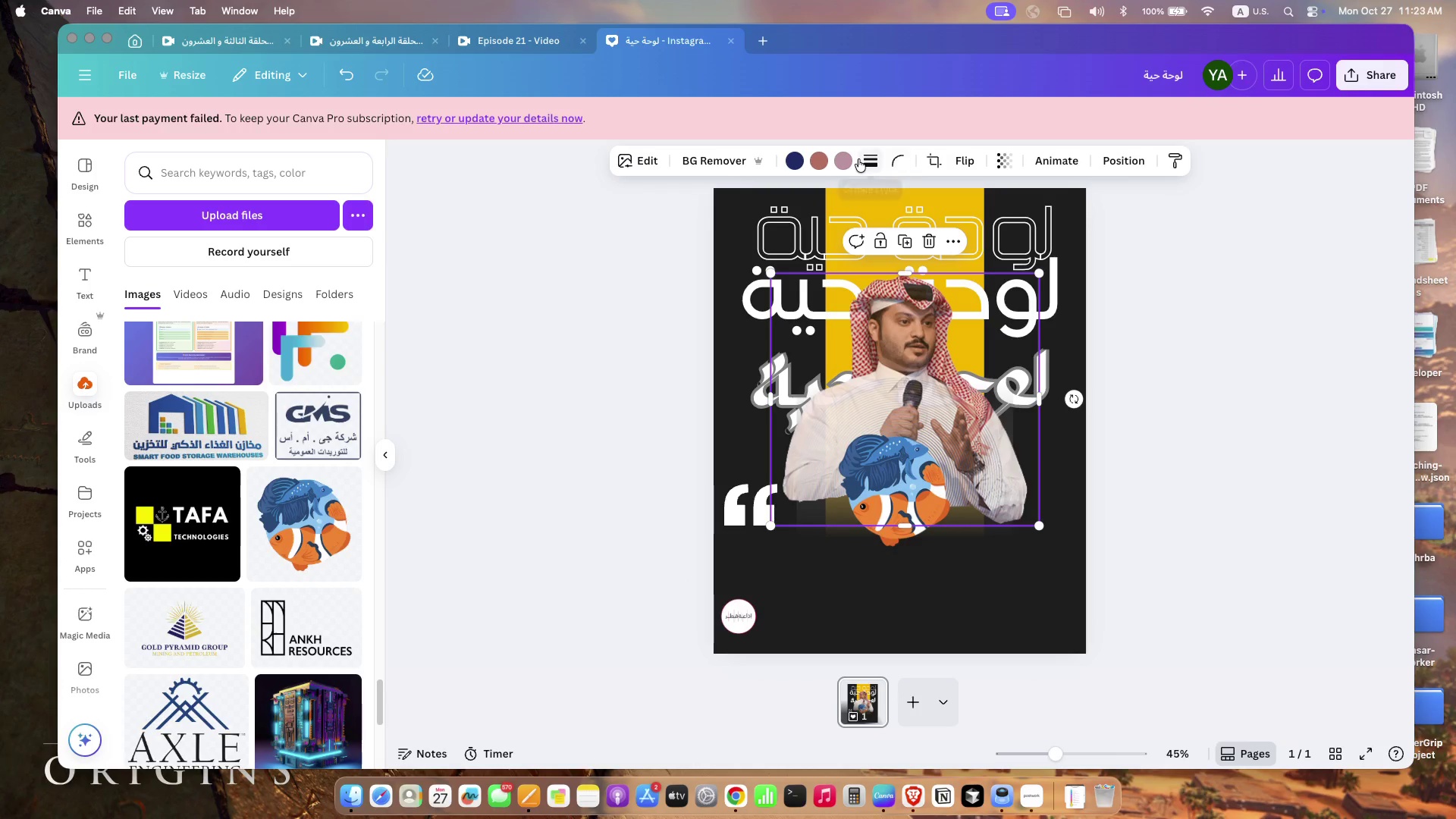 
left_click([858, 159])
 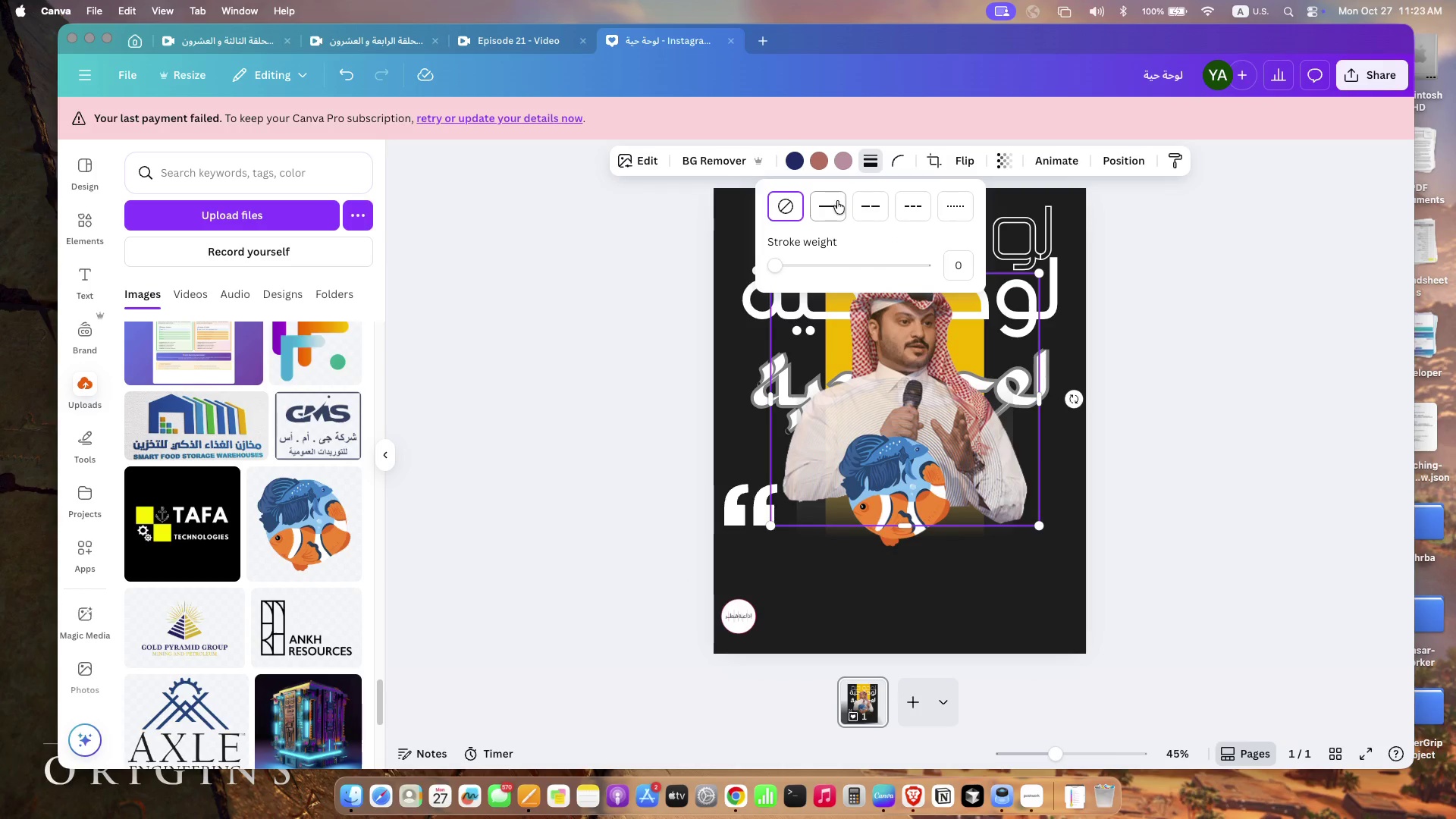 
left_click([836, 202])
 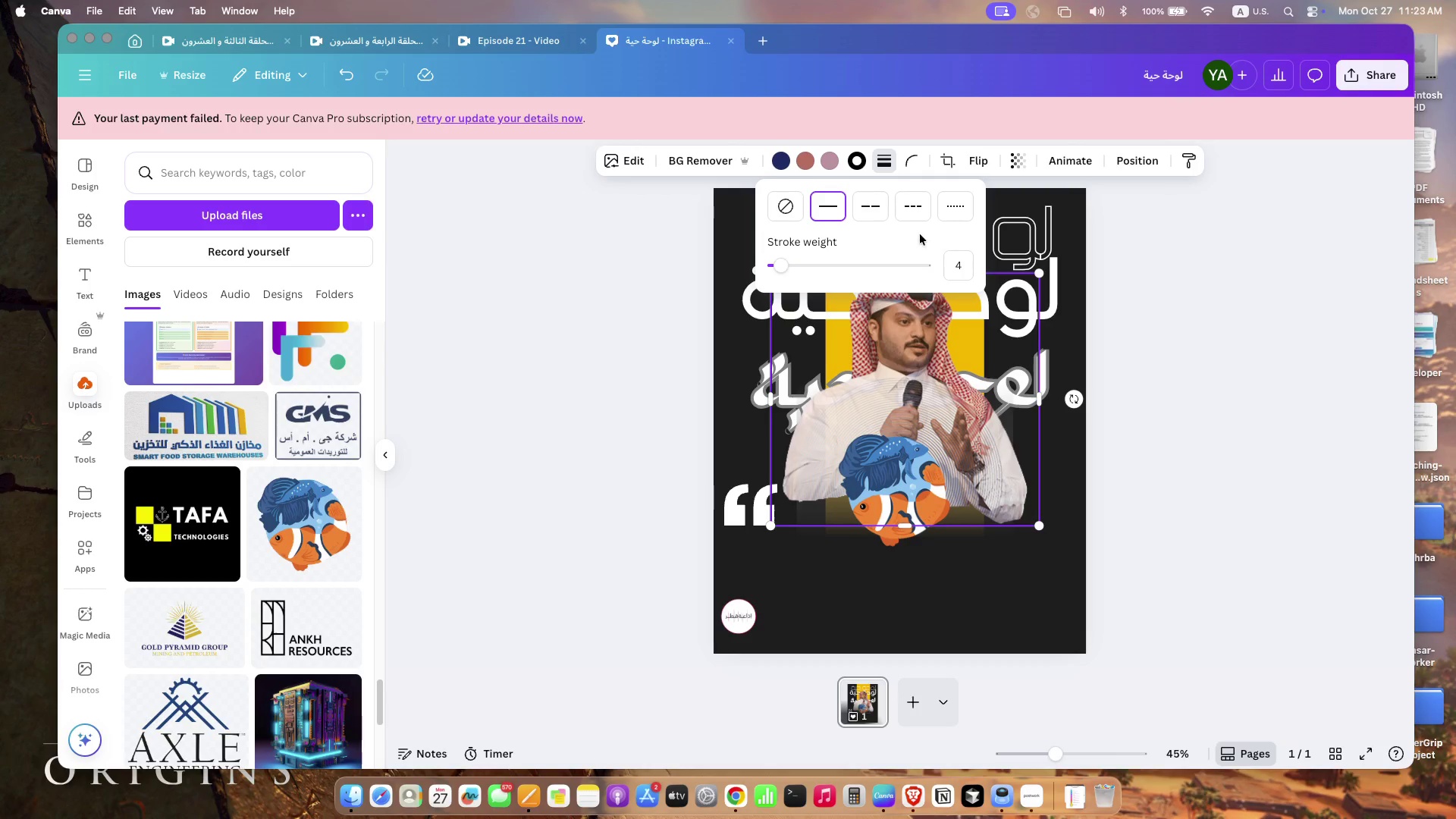 
left_click_drag(start_coordinate=[785, 269], to_coordinate=[808, 269])
 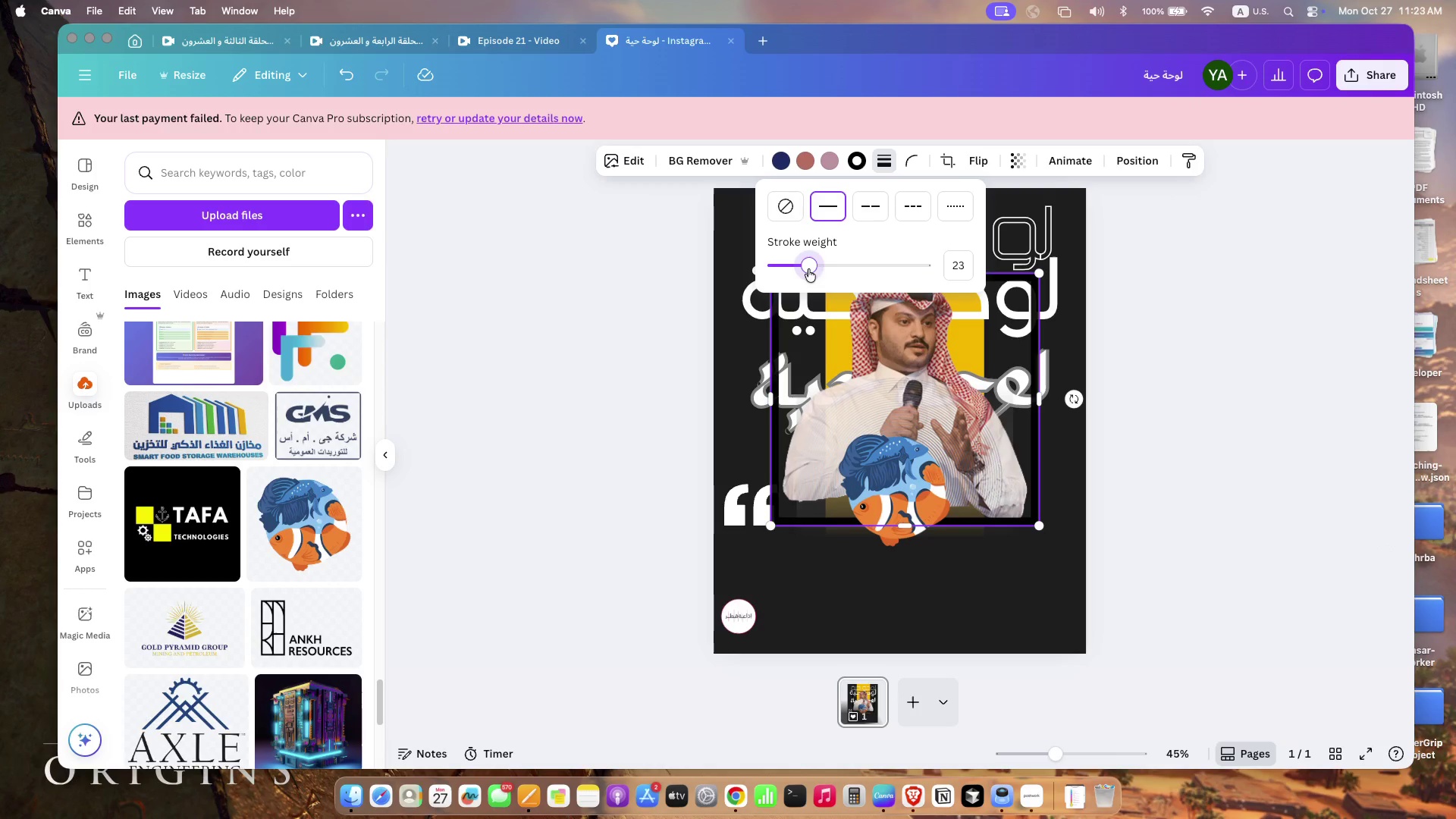 
left_click([791, 204])
 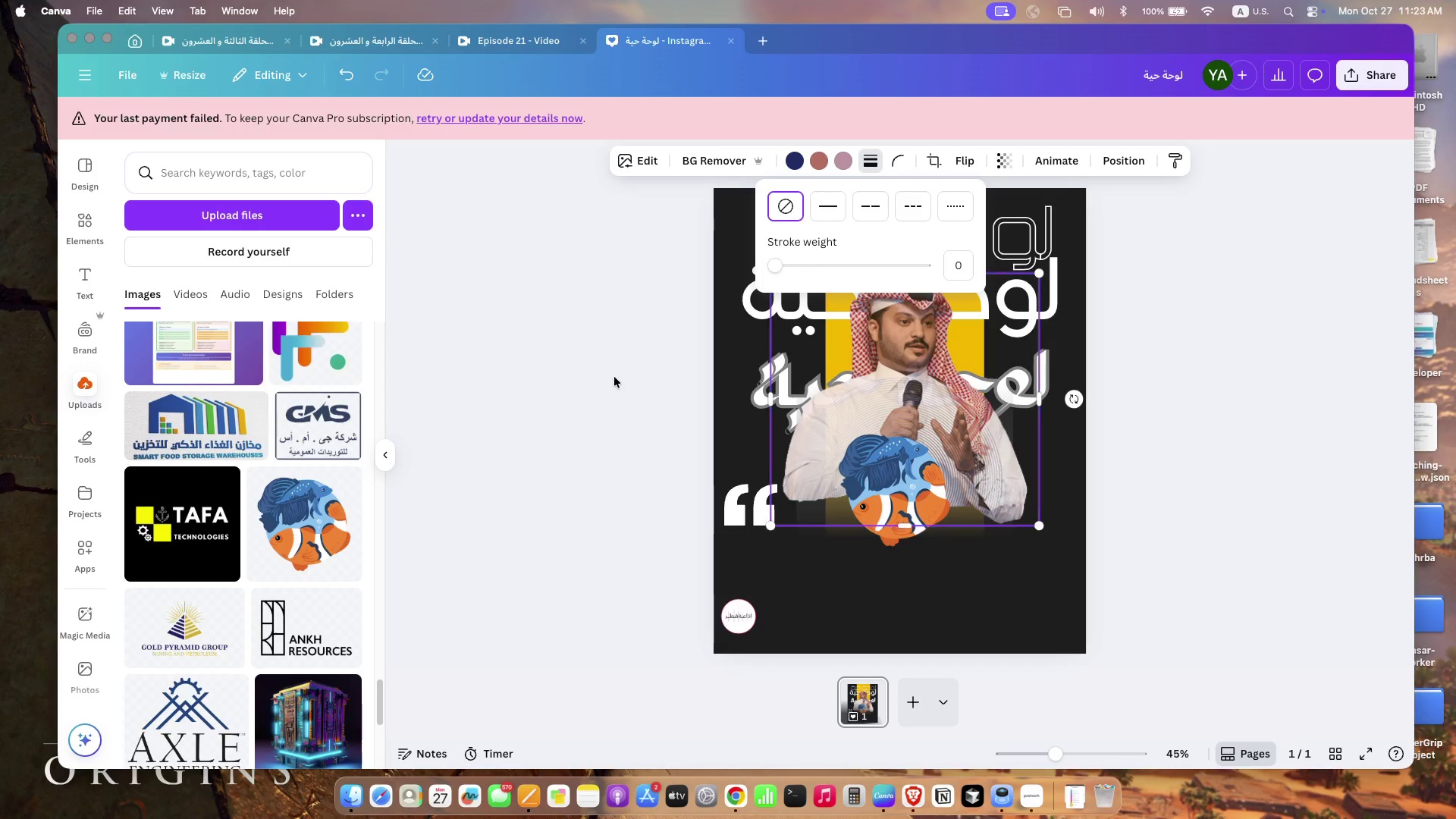 
left_click([614, 377])
 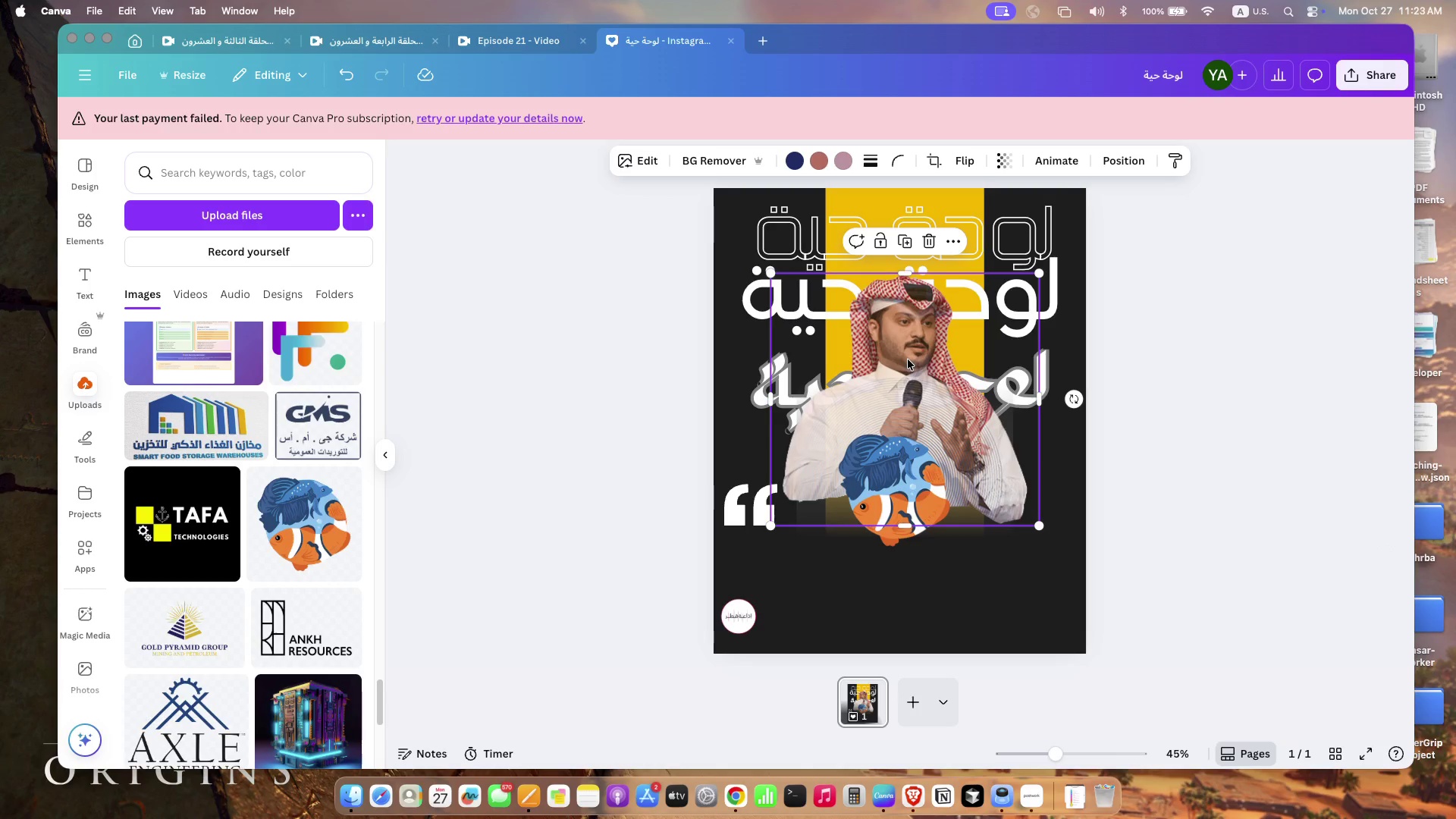 
left_click([908, 359])
 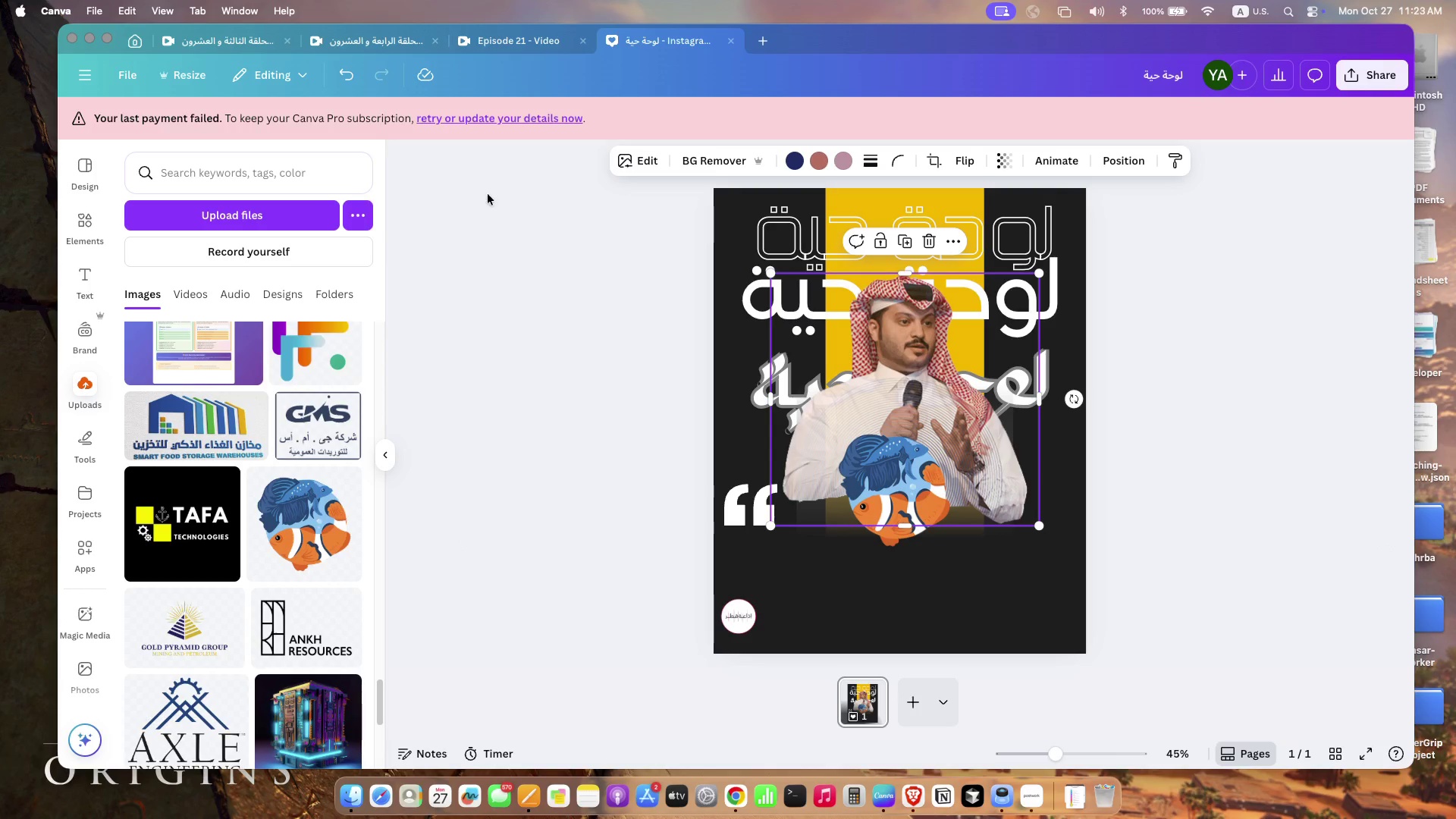 
left_click([348, 84])
 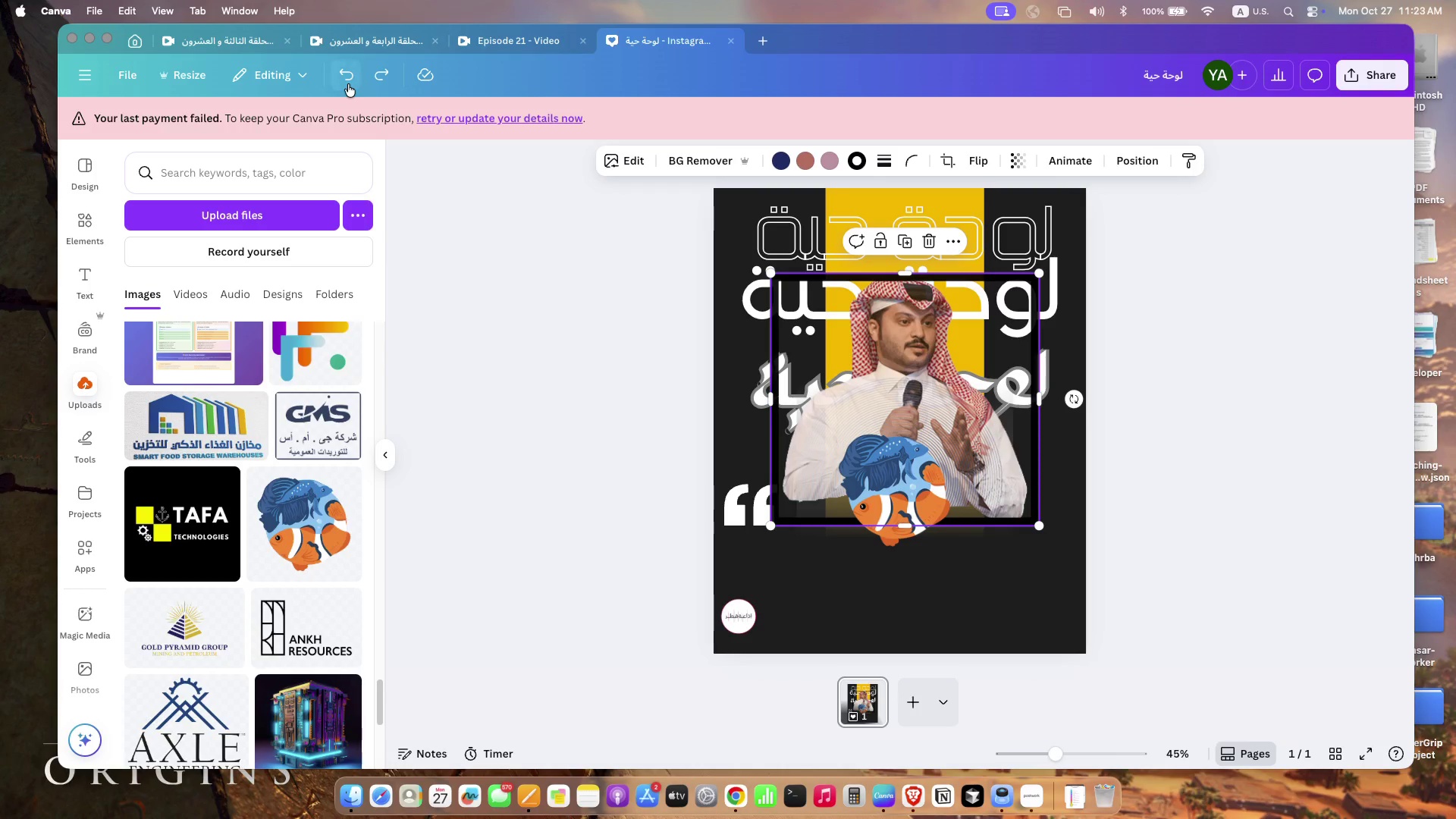 
left_click([348, 84])
 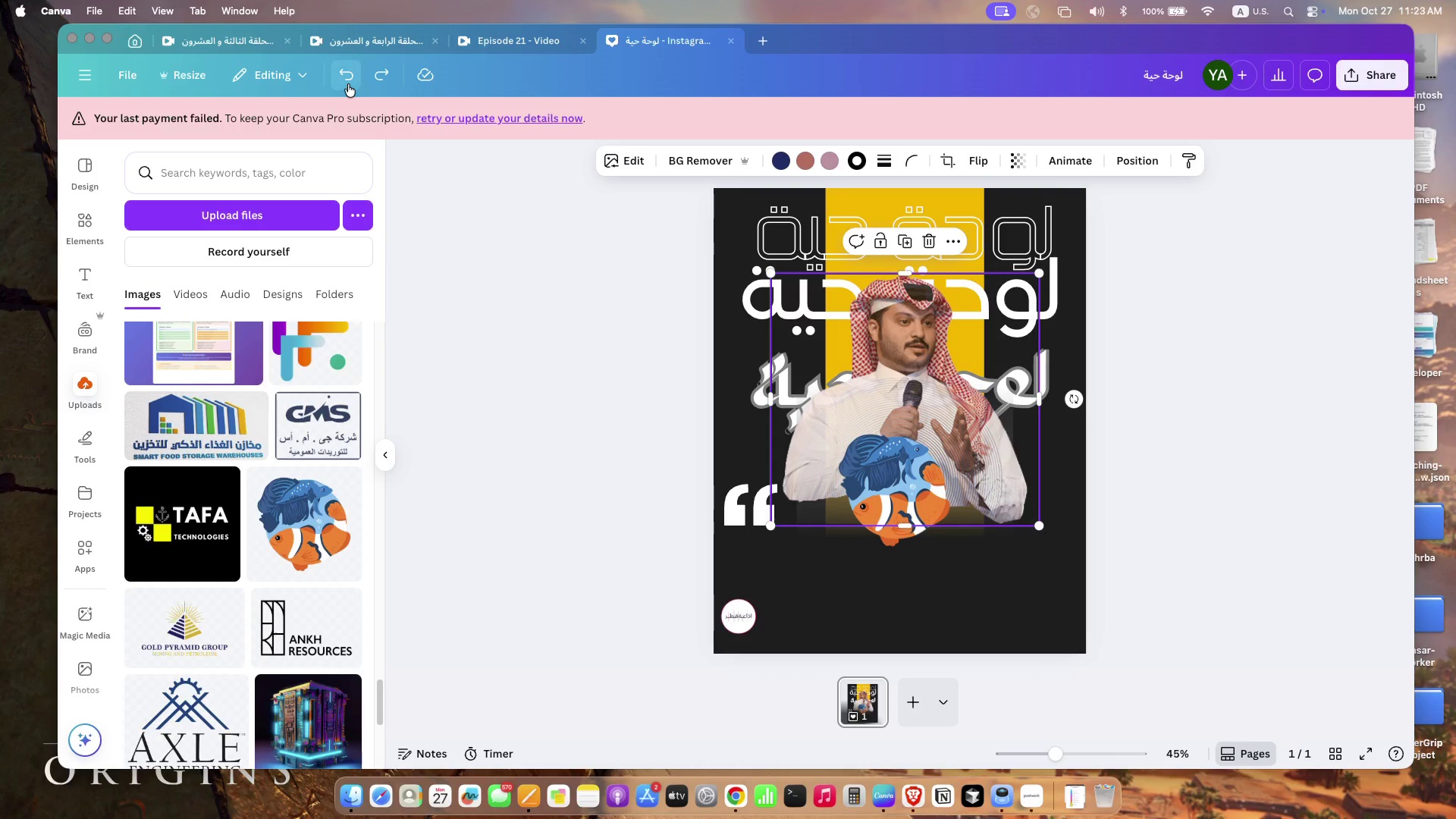 
left_click([348, 84])
 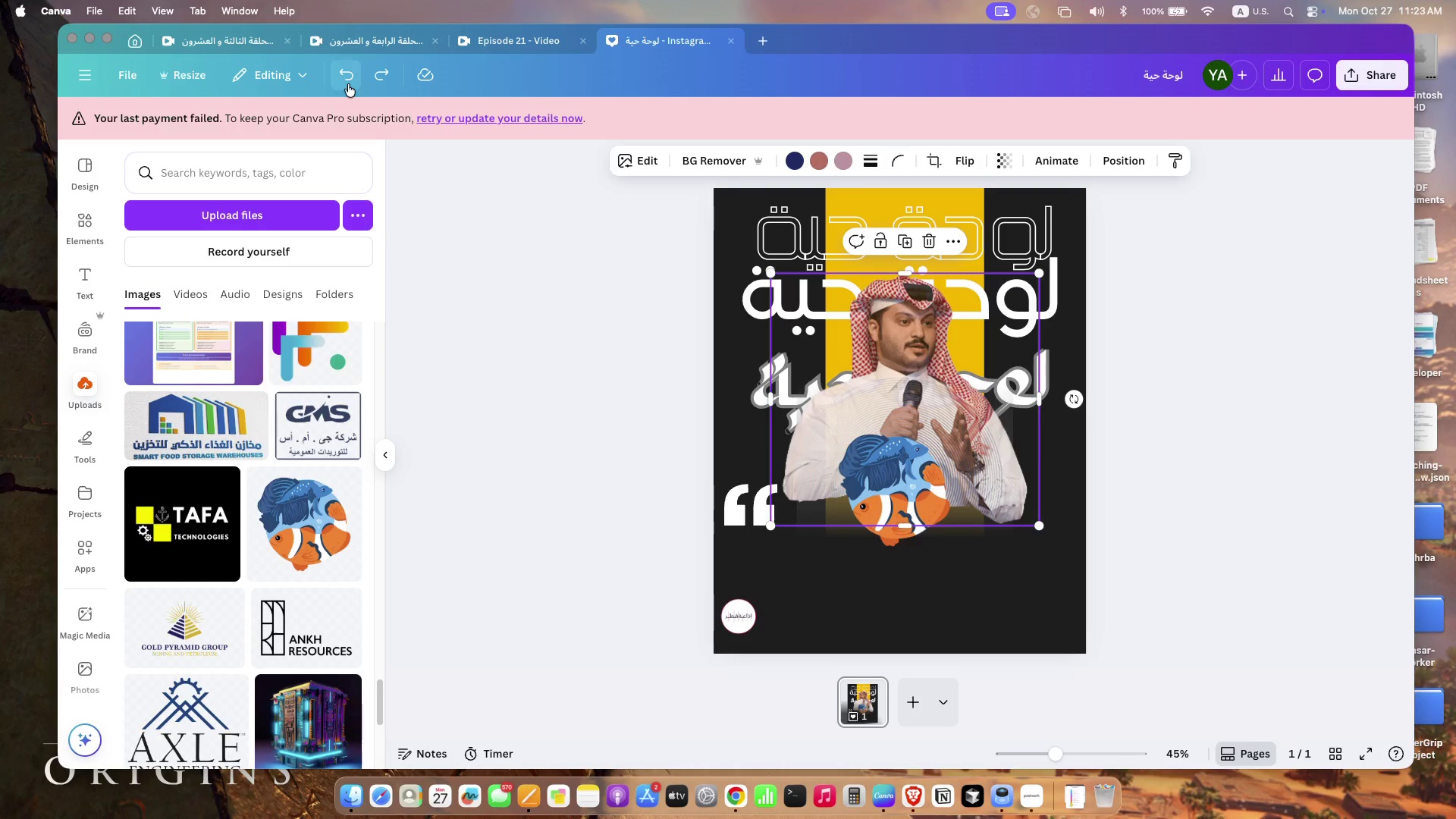 
left_click([348, 84])
 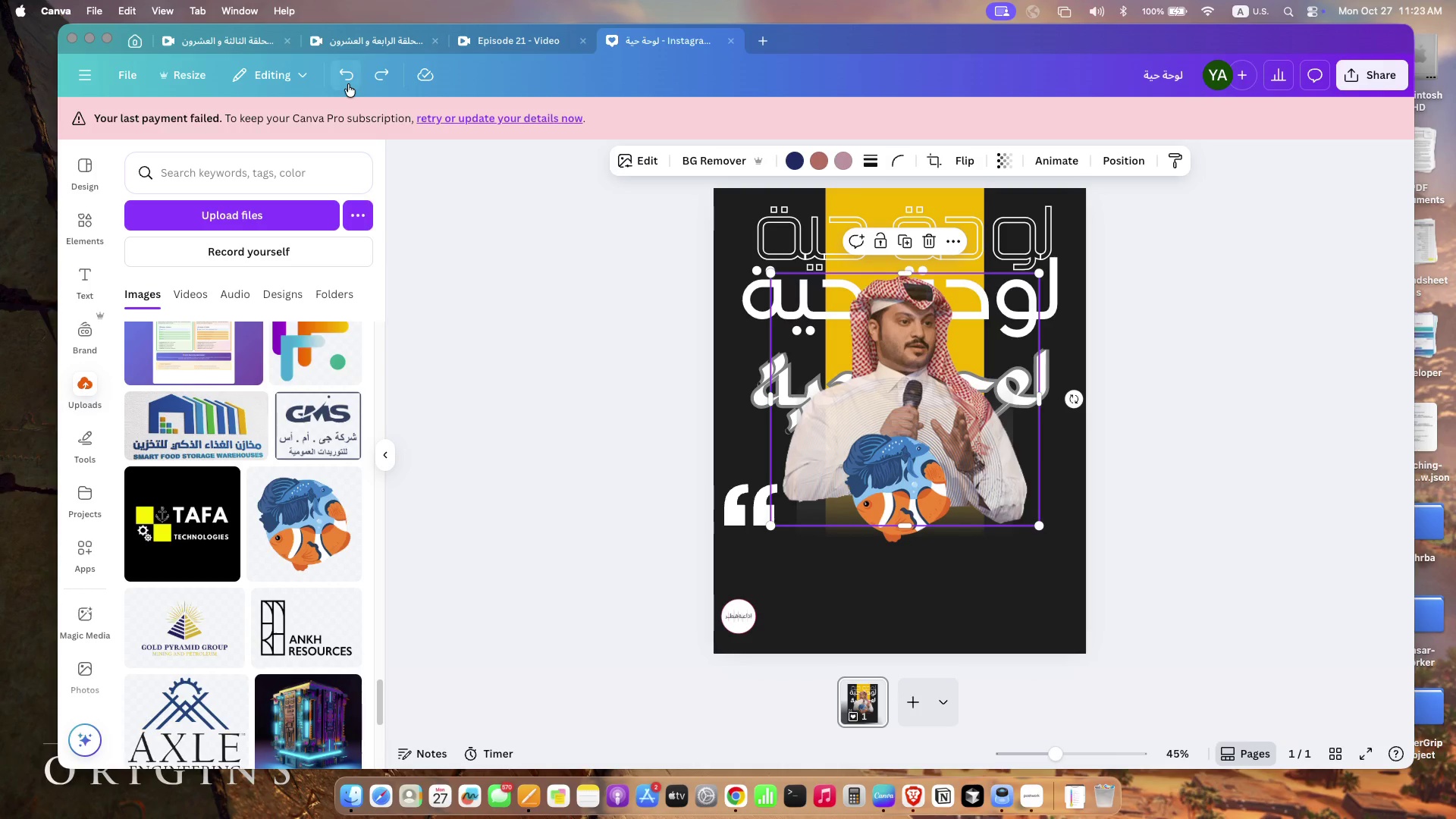 
left_click([348, 84])
 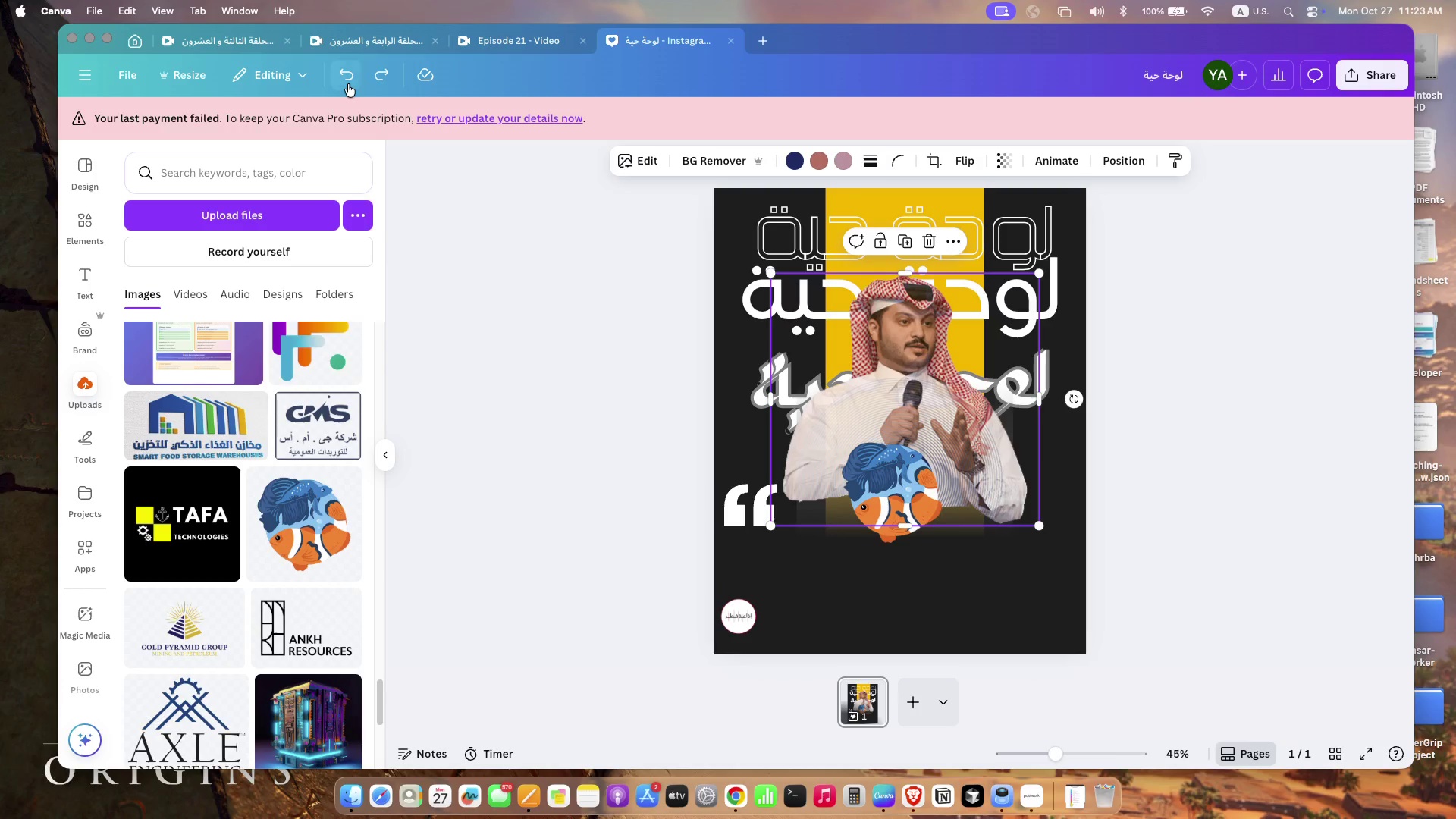 
left_click([348, 84])
 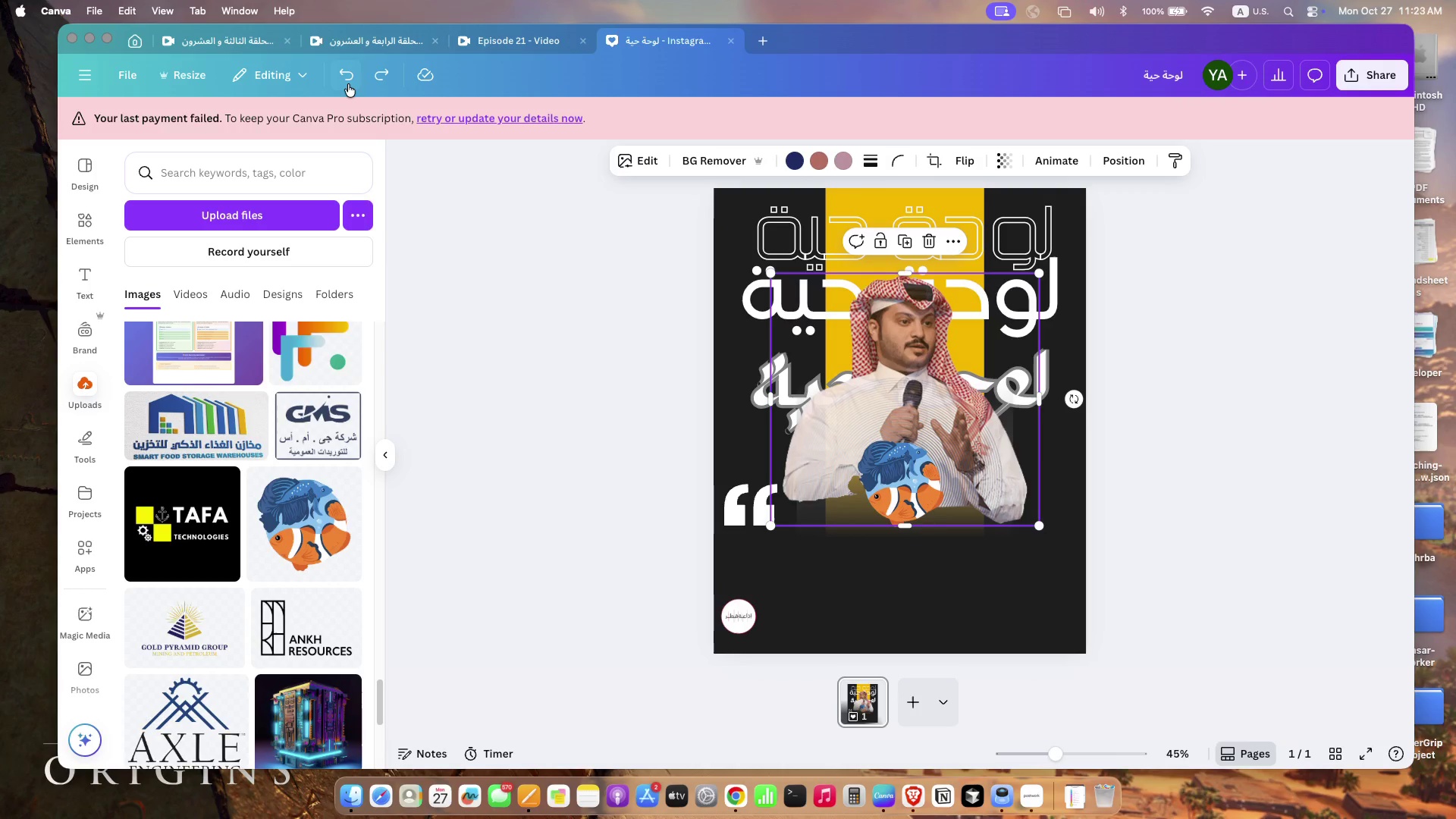 
left_click([348, 84])
 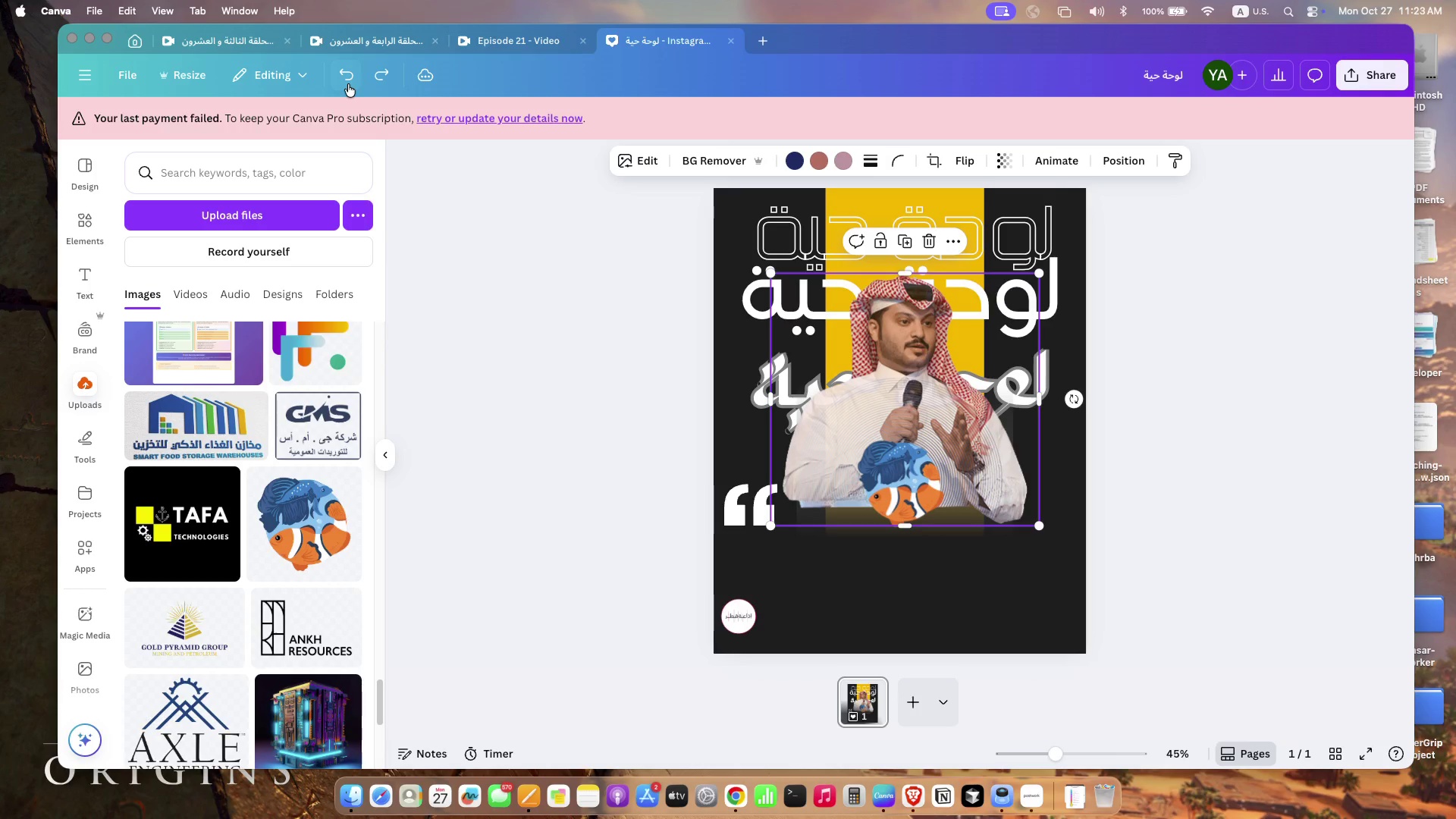 
left_click([348, 84])
 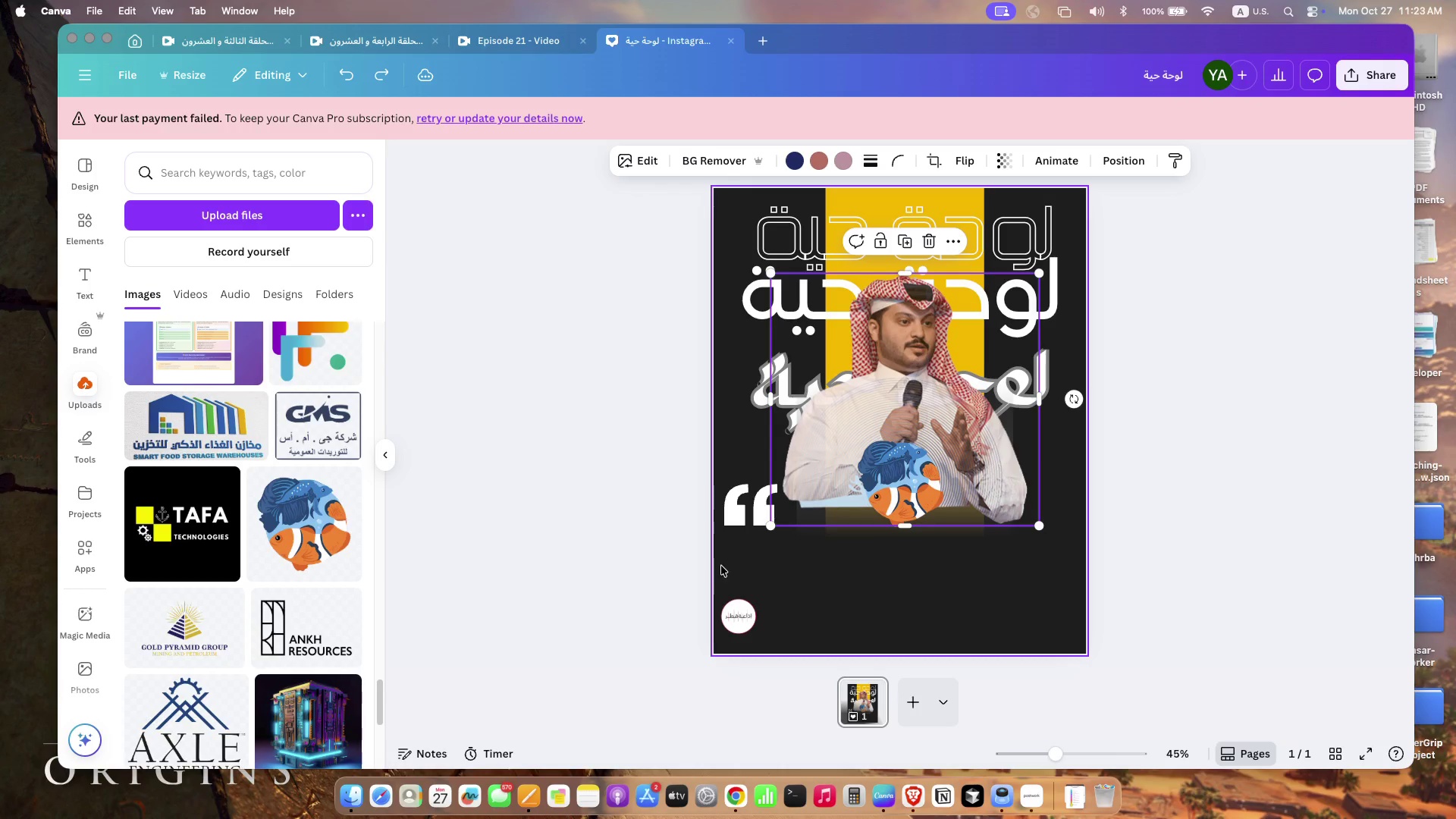 
wait(6.44)
 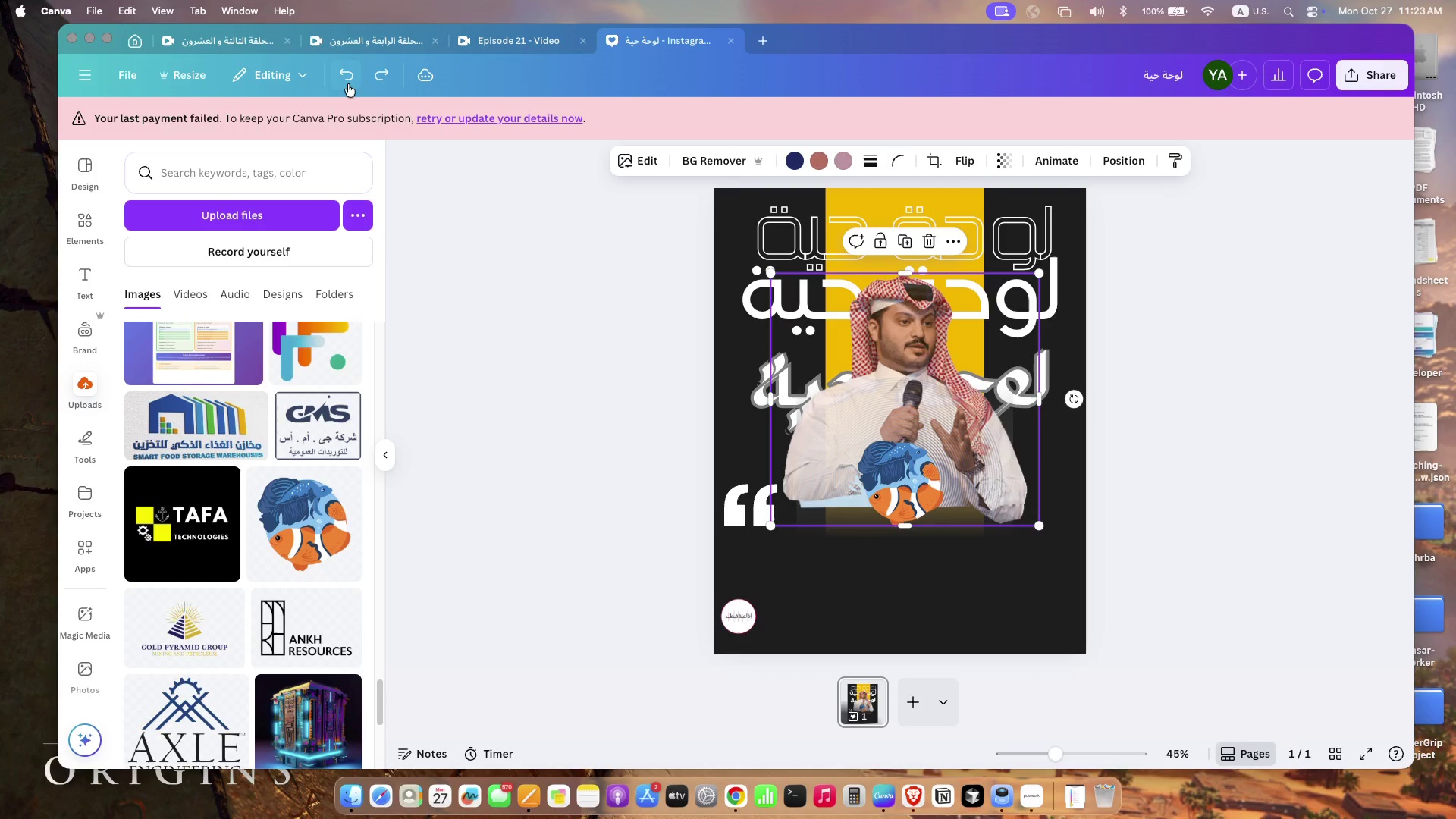 
left_click([907, 487])
 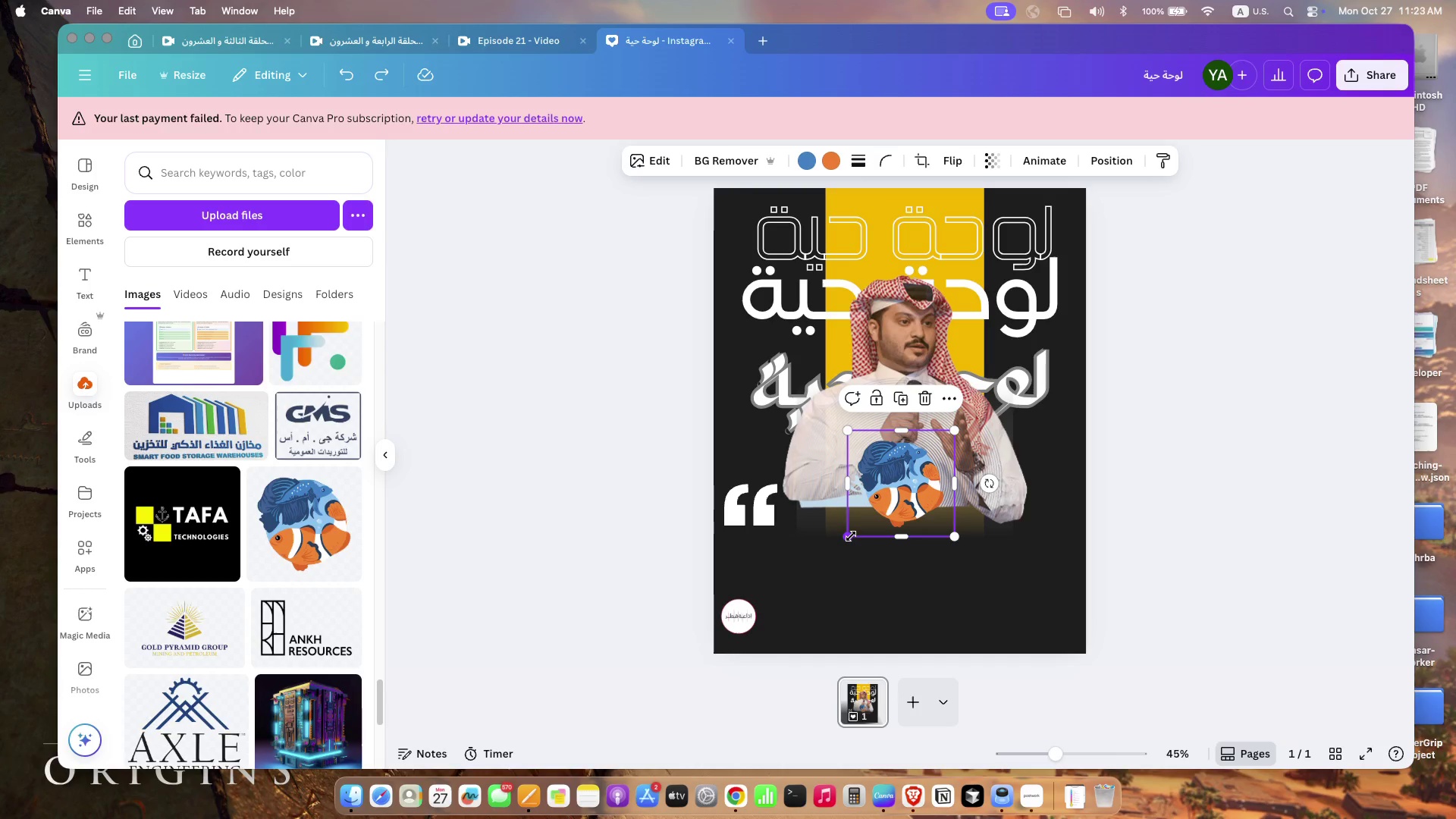 
left_click([816, 463])
 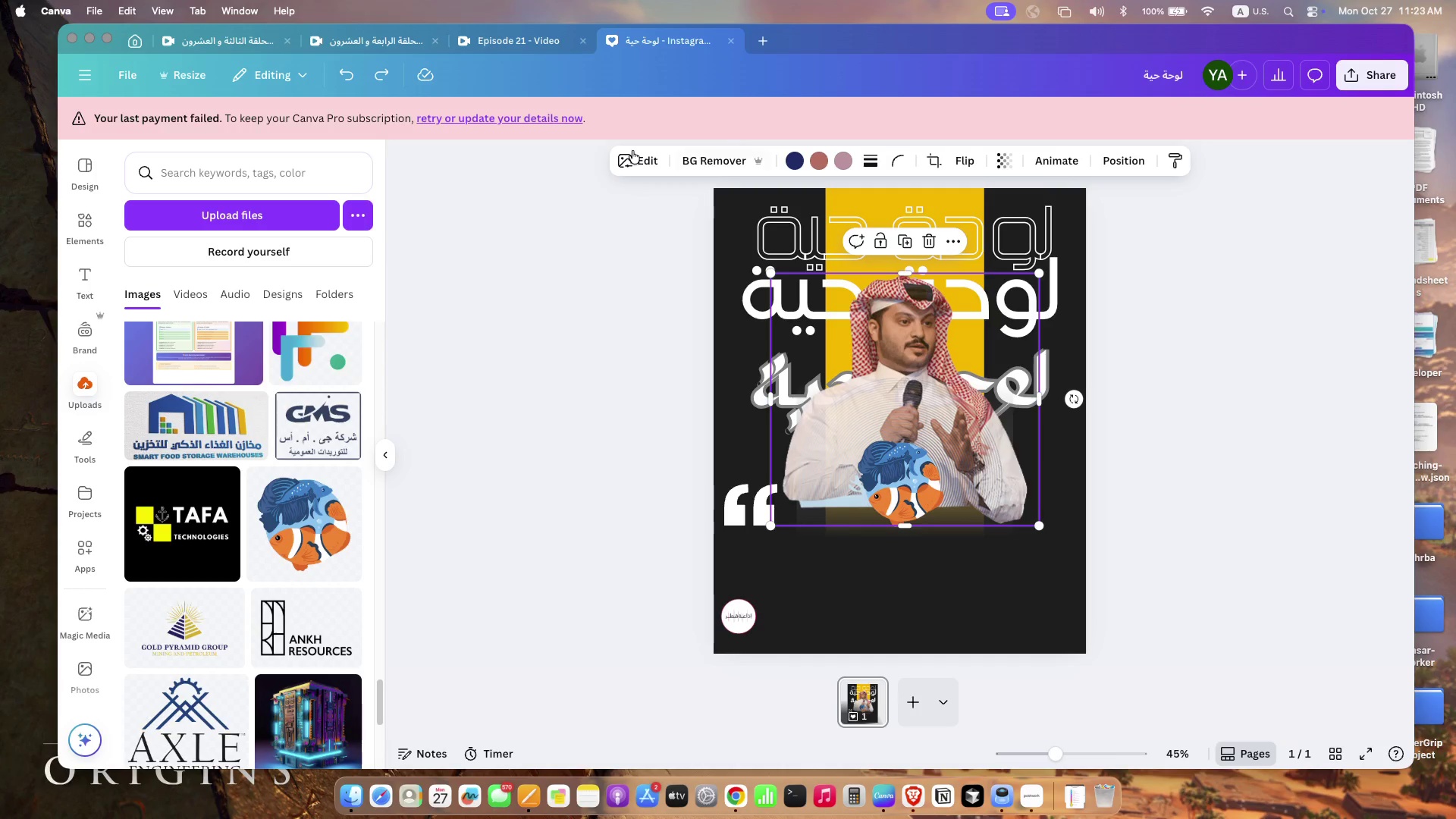 
left_click([632, 151])
 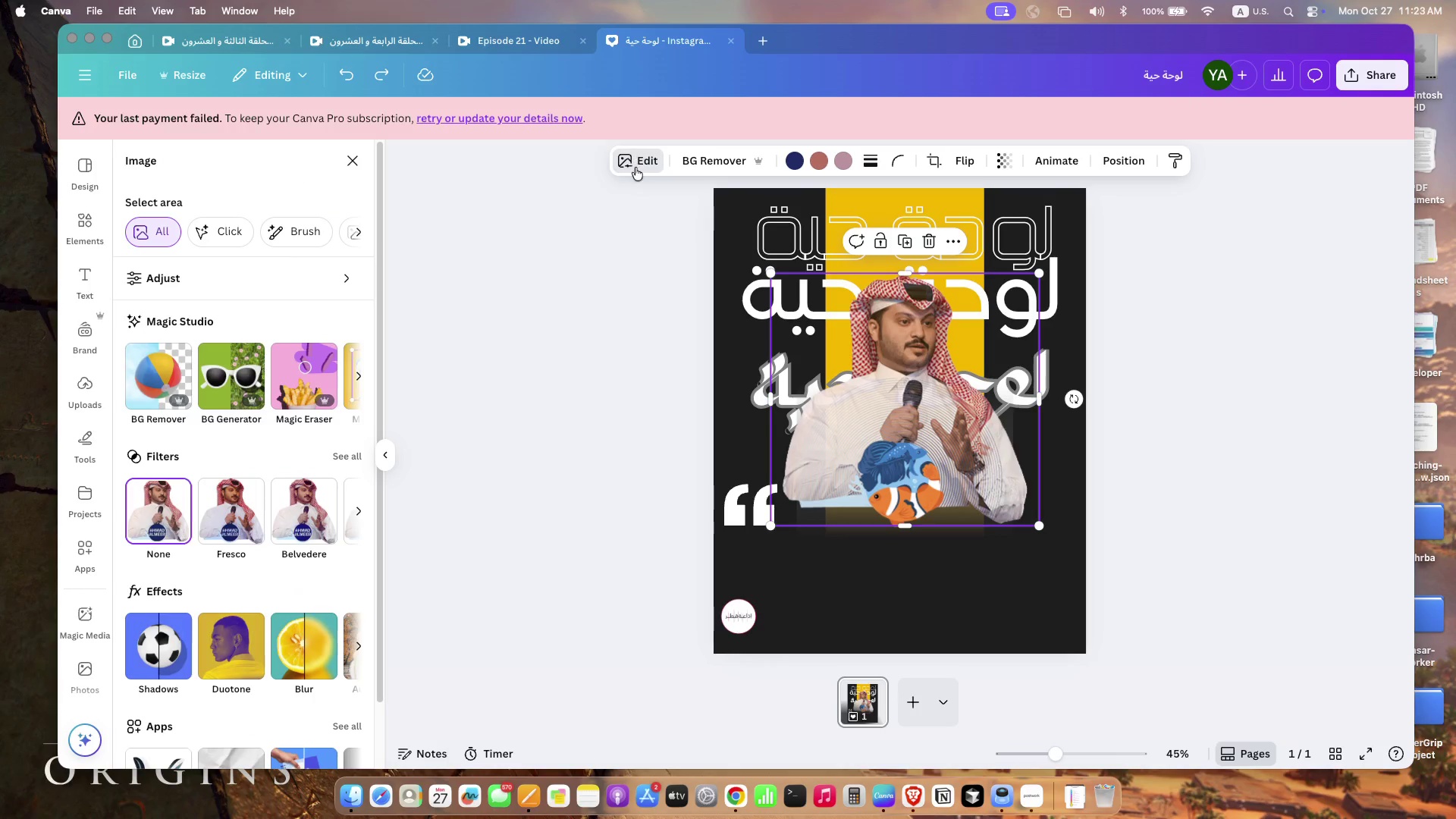 
scroll: coordinate [263, 228], scroll_direction: down, amount: 9.0
 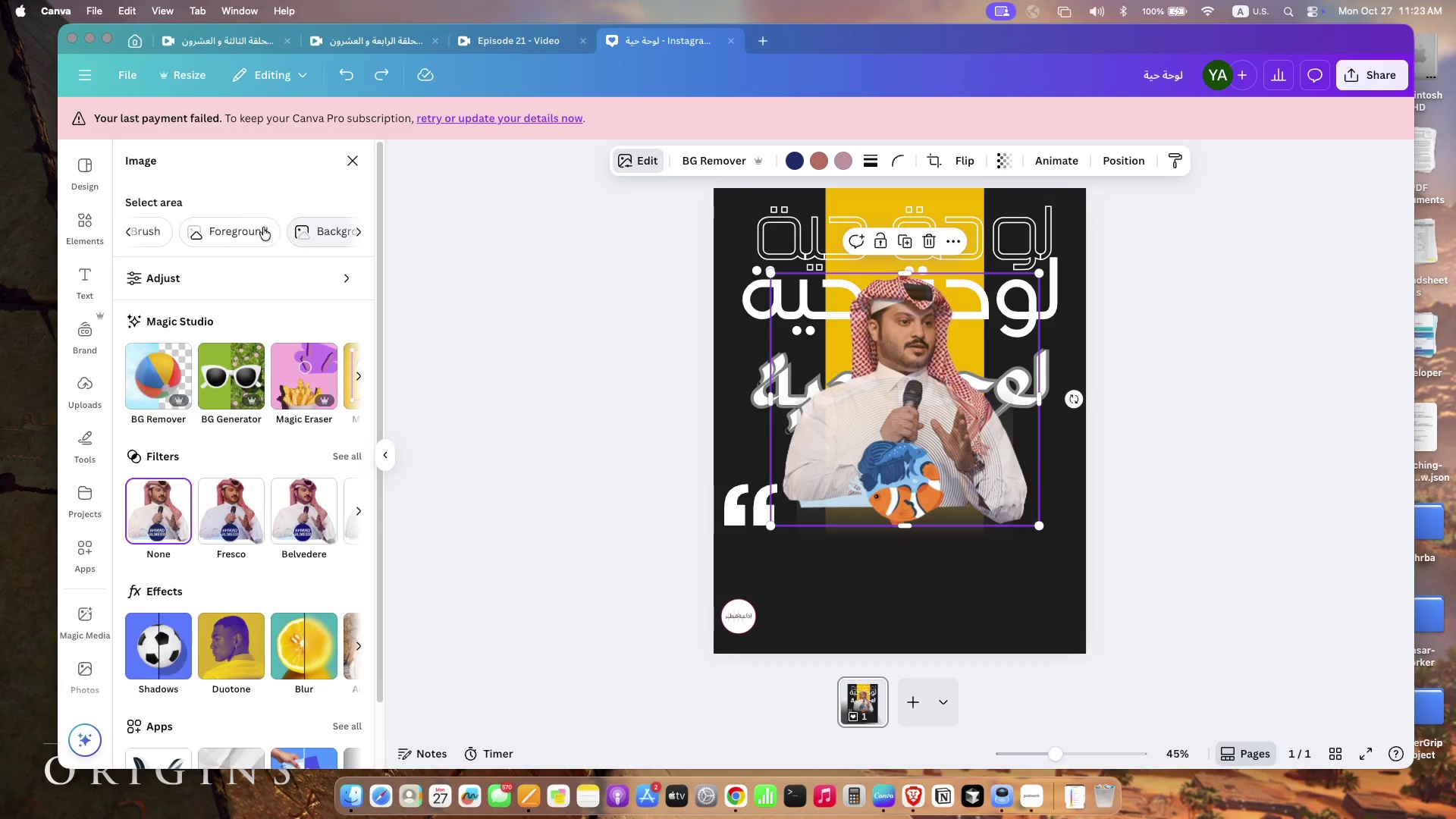 
scroll: coordinate [263, 228], scroll_direction: up, amount: 3.0
 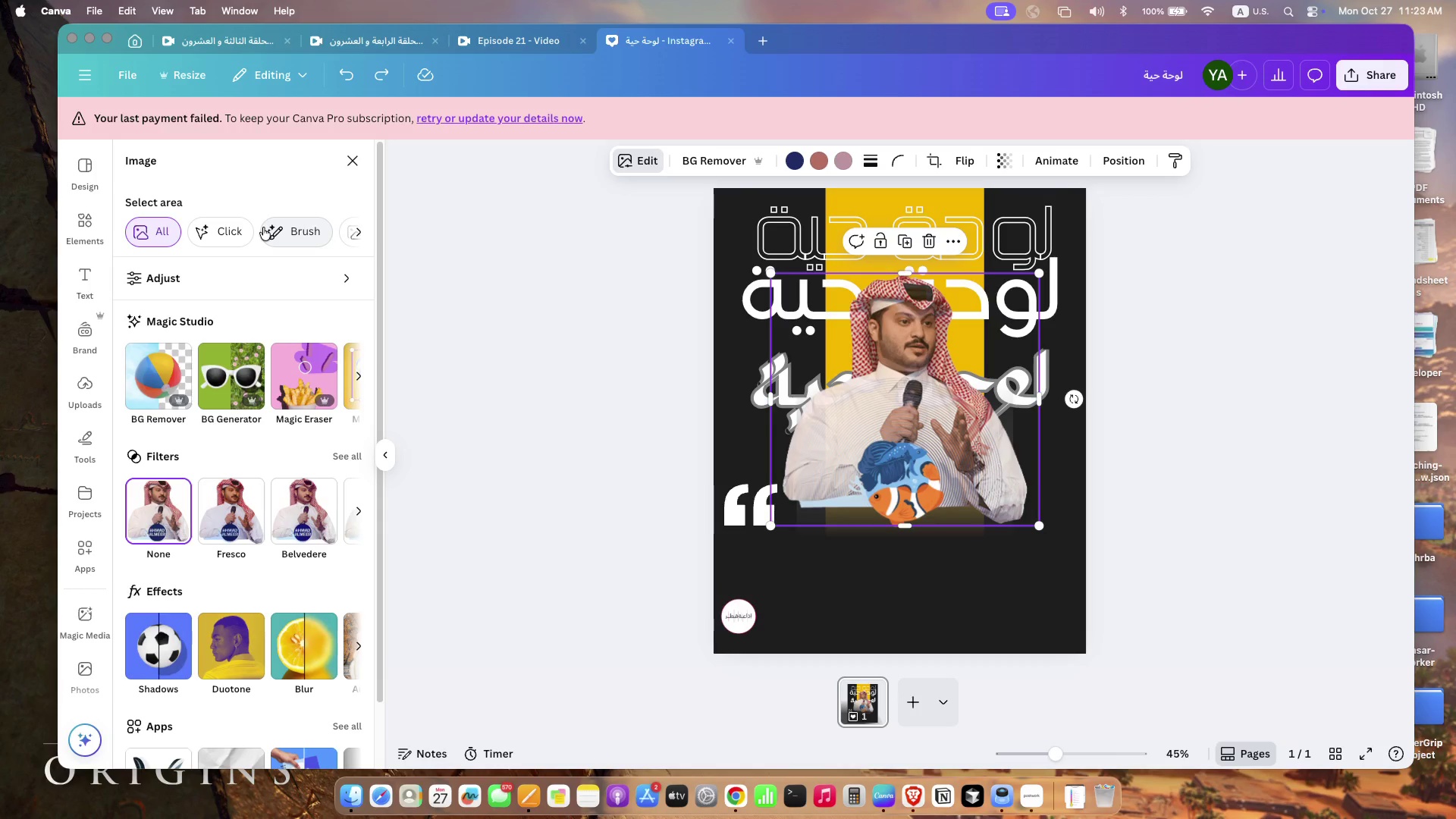 
scroll: coordinate [308, 228], scroll_direction: down, amount: 20.0
 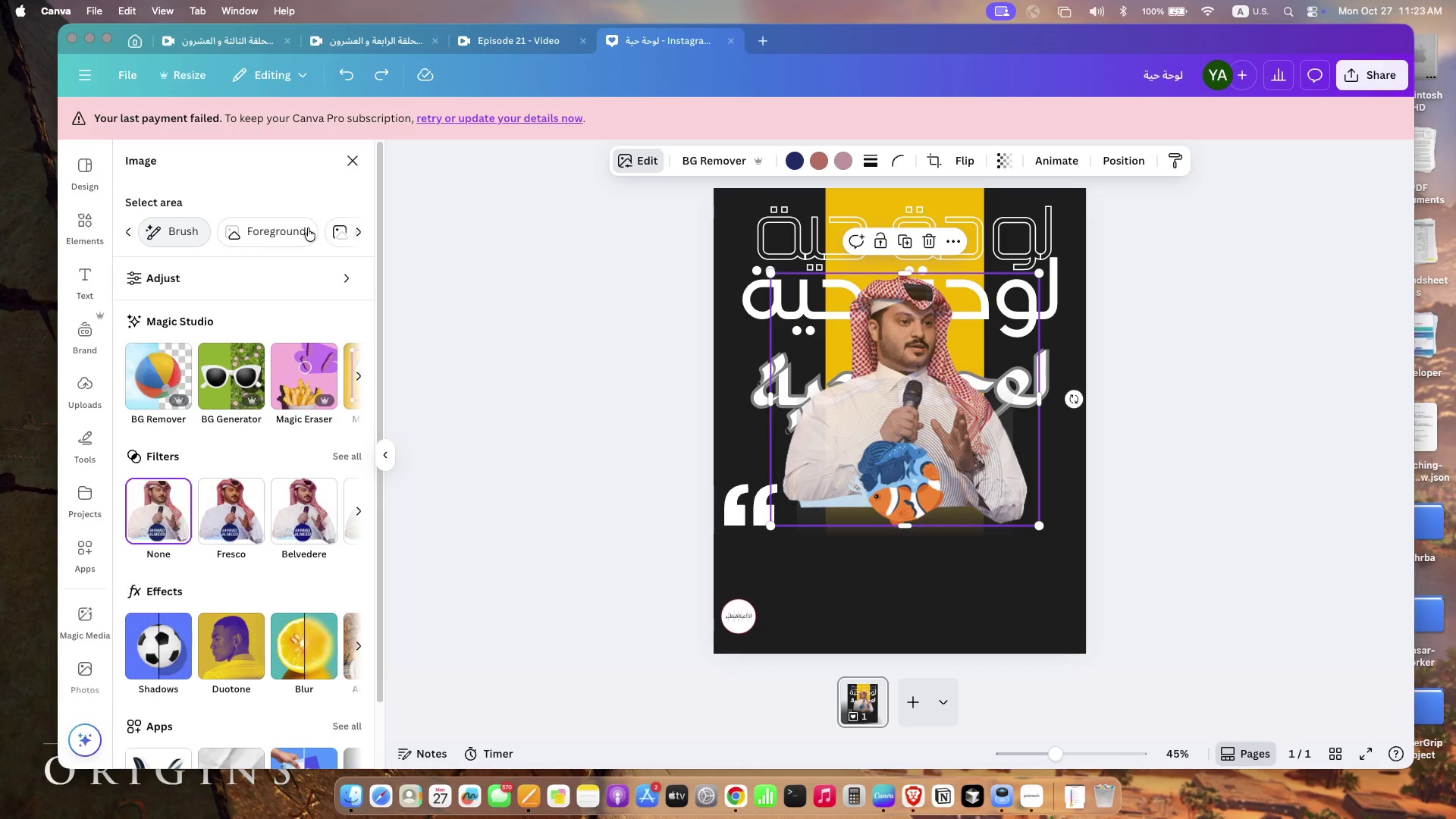 
left_click([287, 230])
 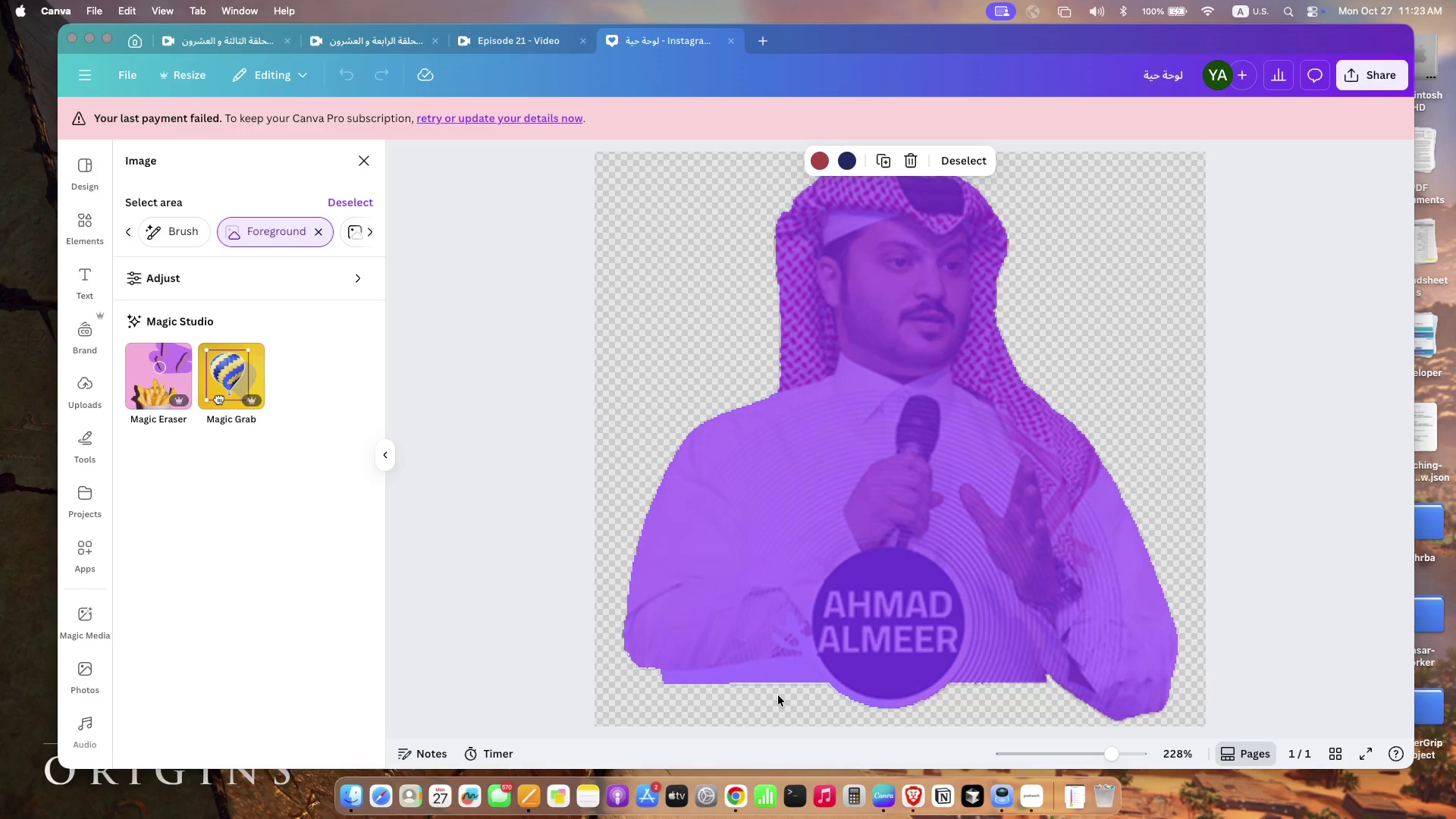 
left_click([789, 668])
 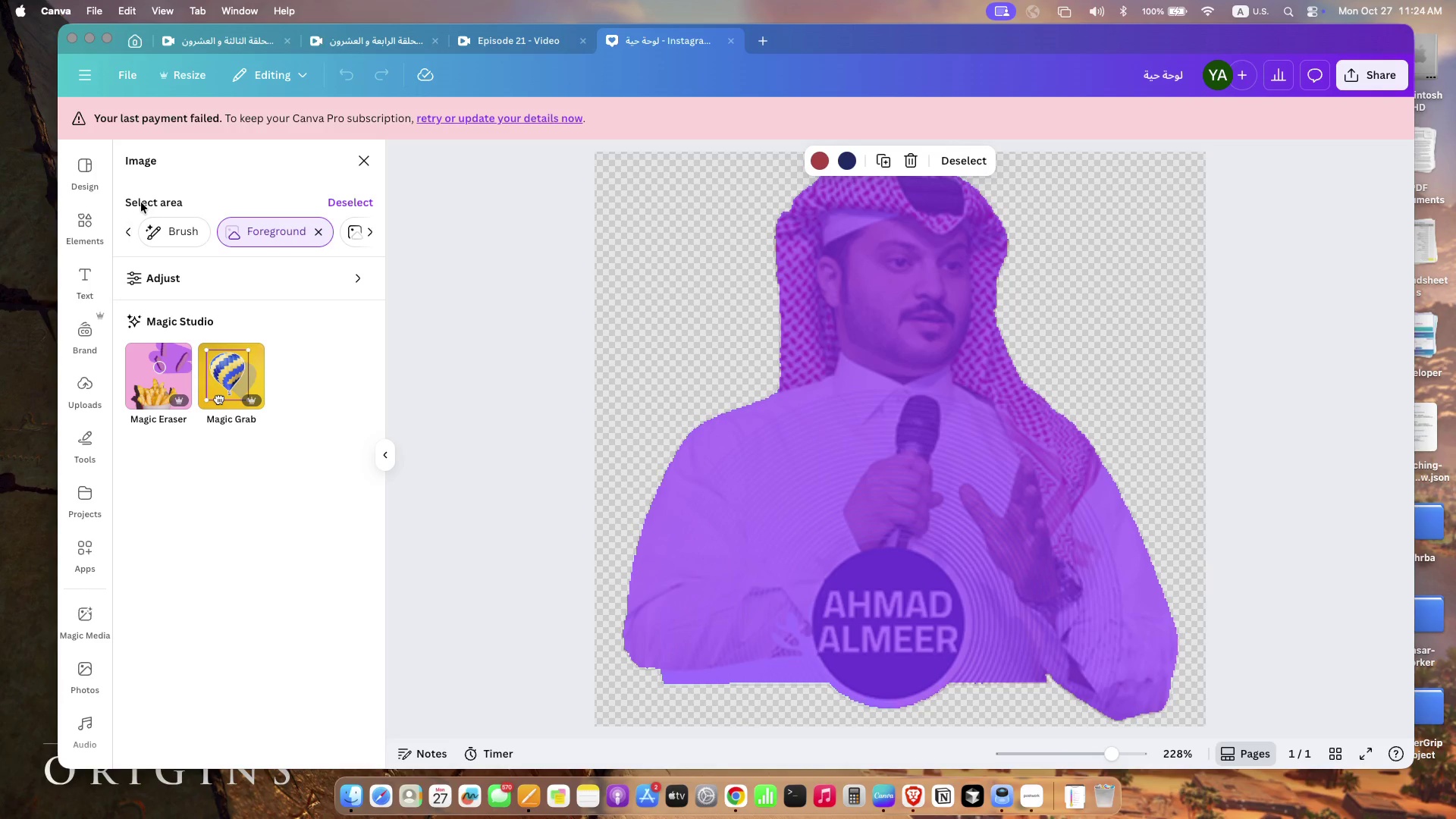 
left_click([370, 155])
 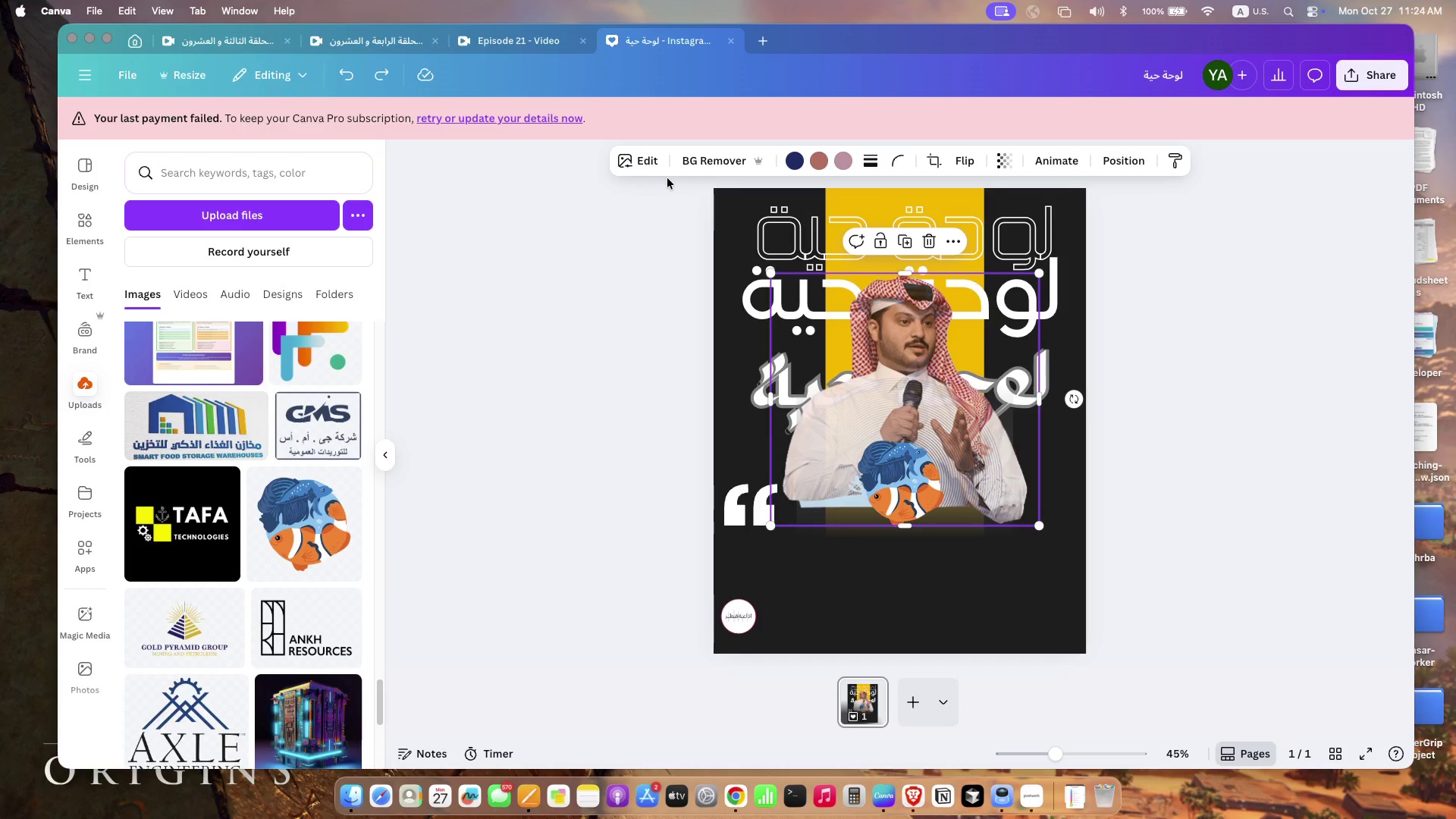 
left_click([639, 158])
 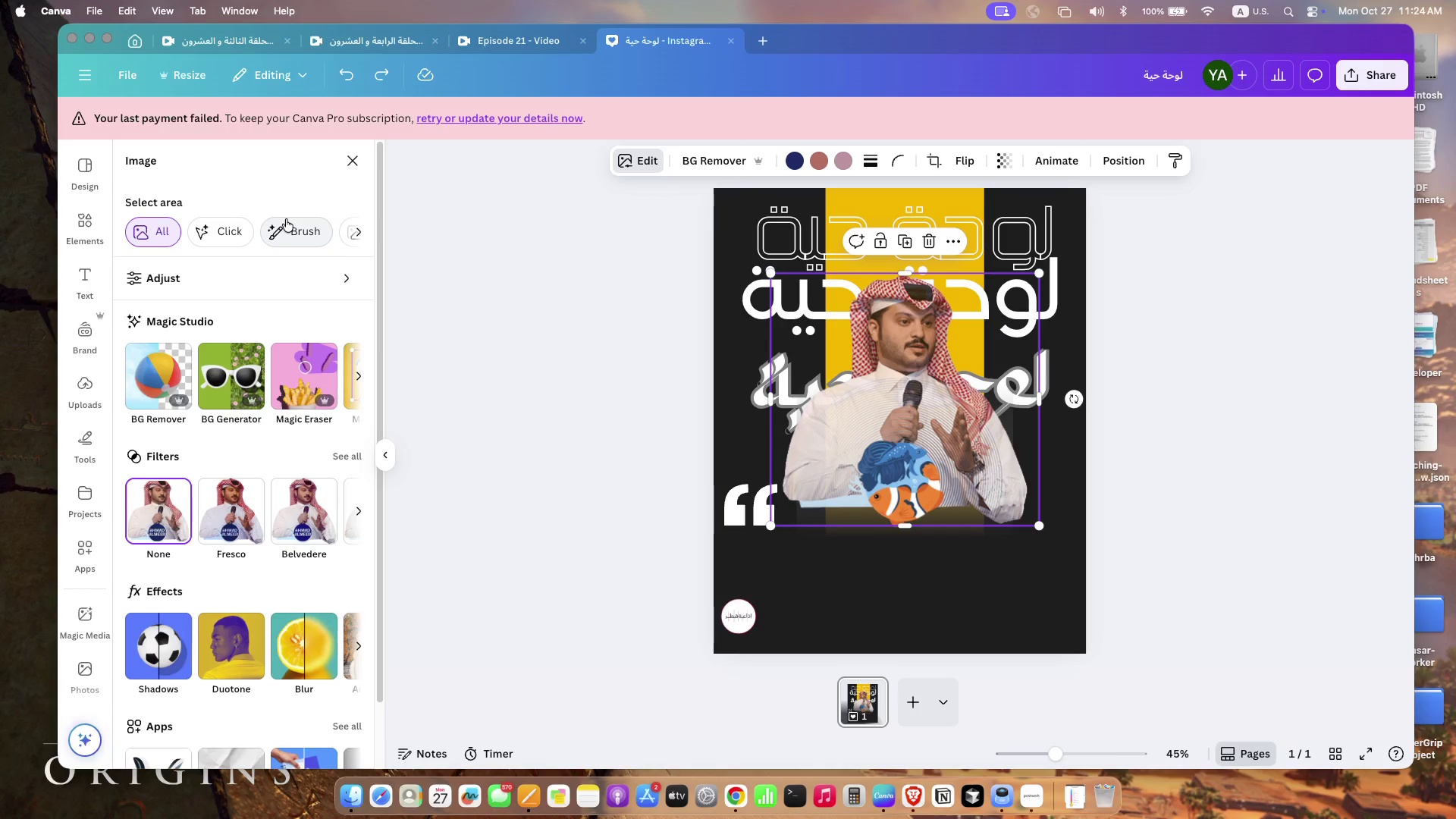 
left_click([286, 226])
 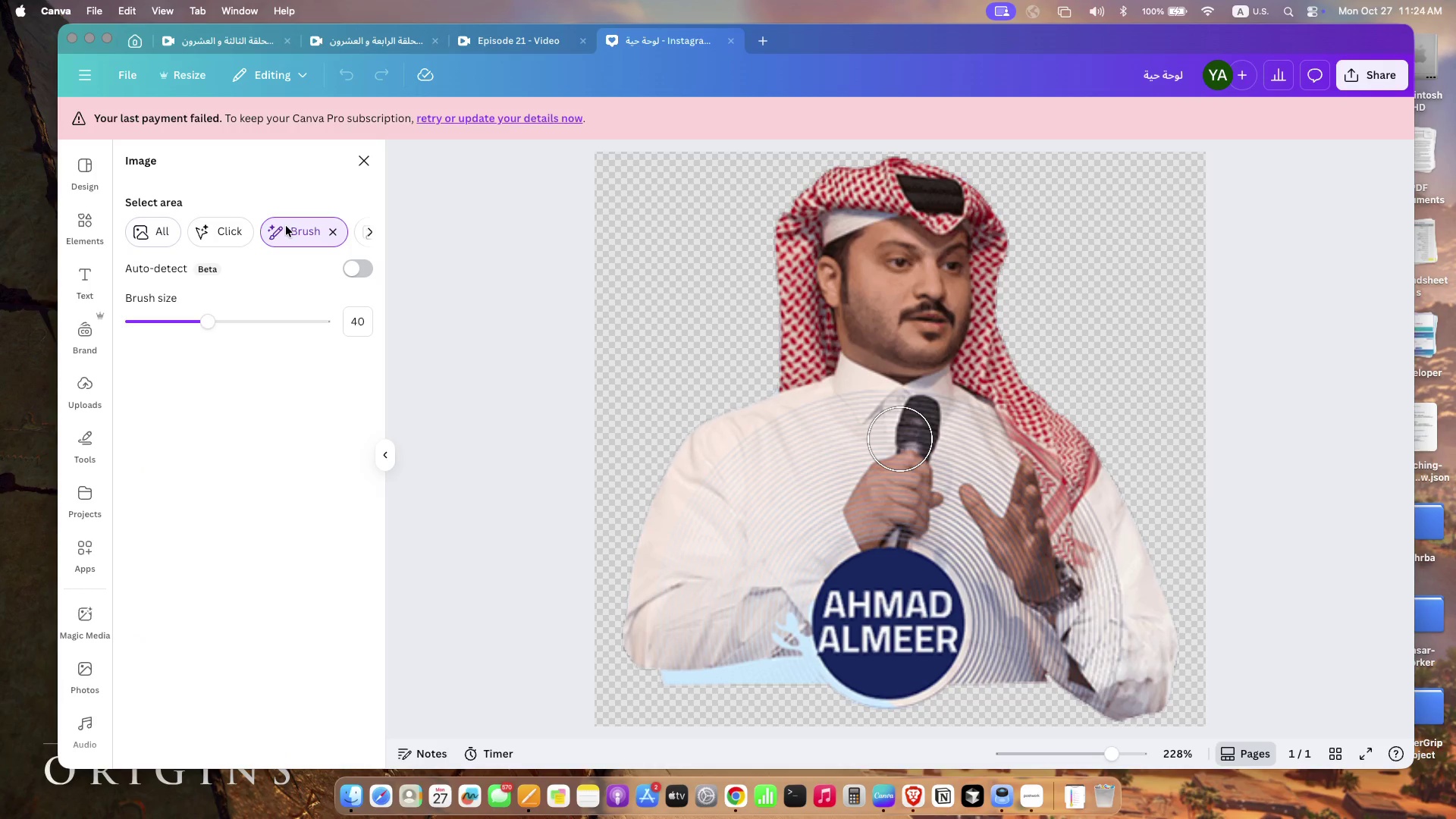 
left_click_drag(start_coordinate=[204, 324], to_coordinate=[136, 325])
 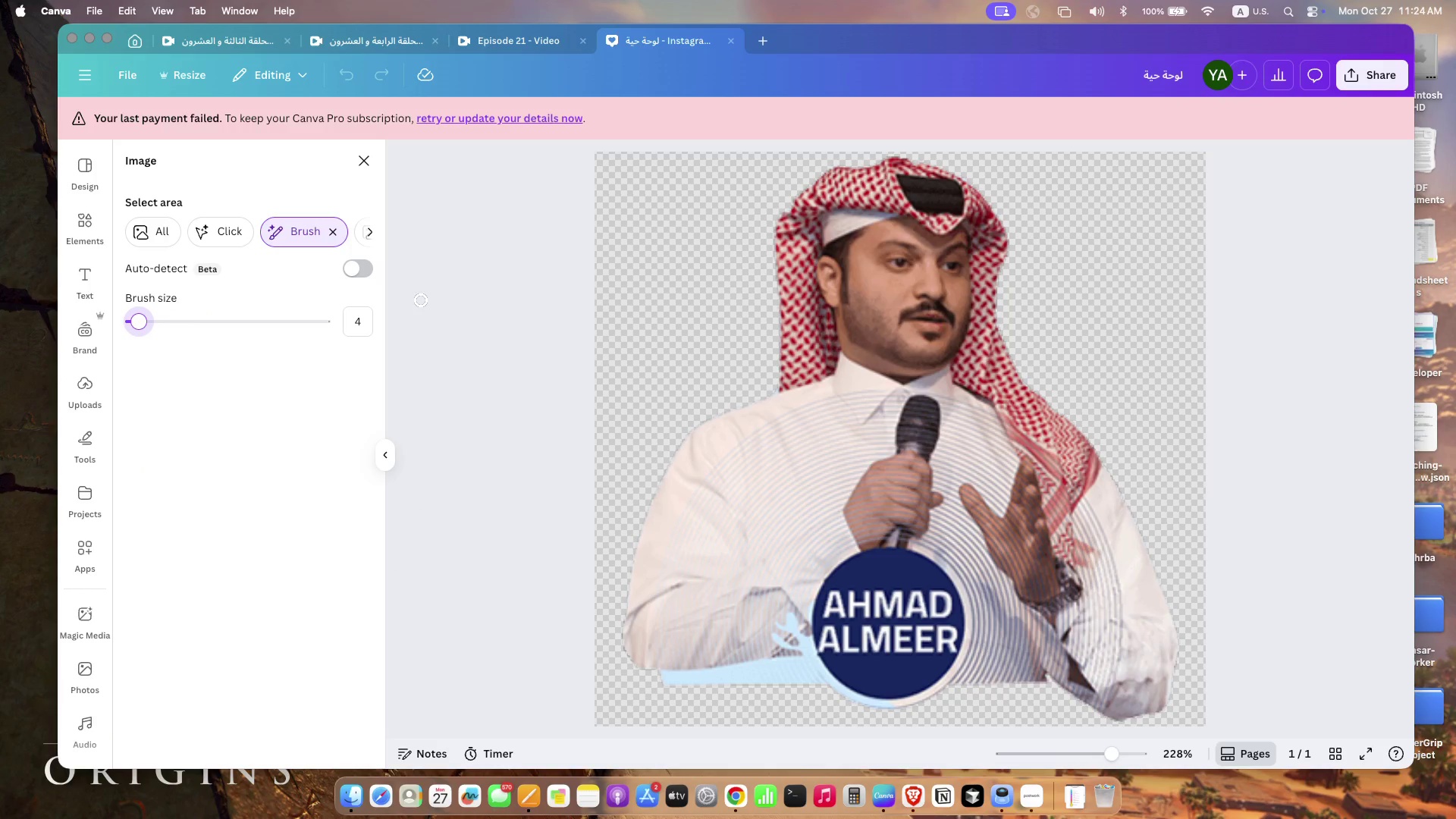 
left_click([364, 268])
 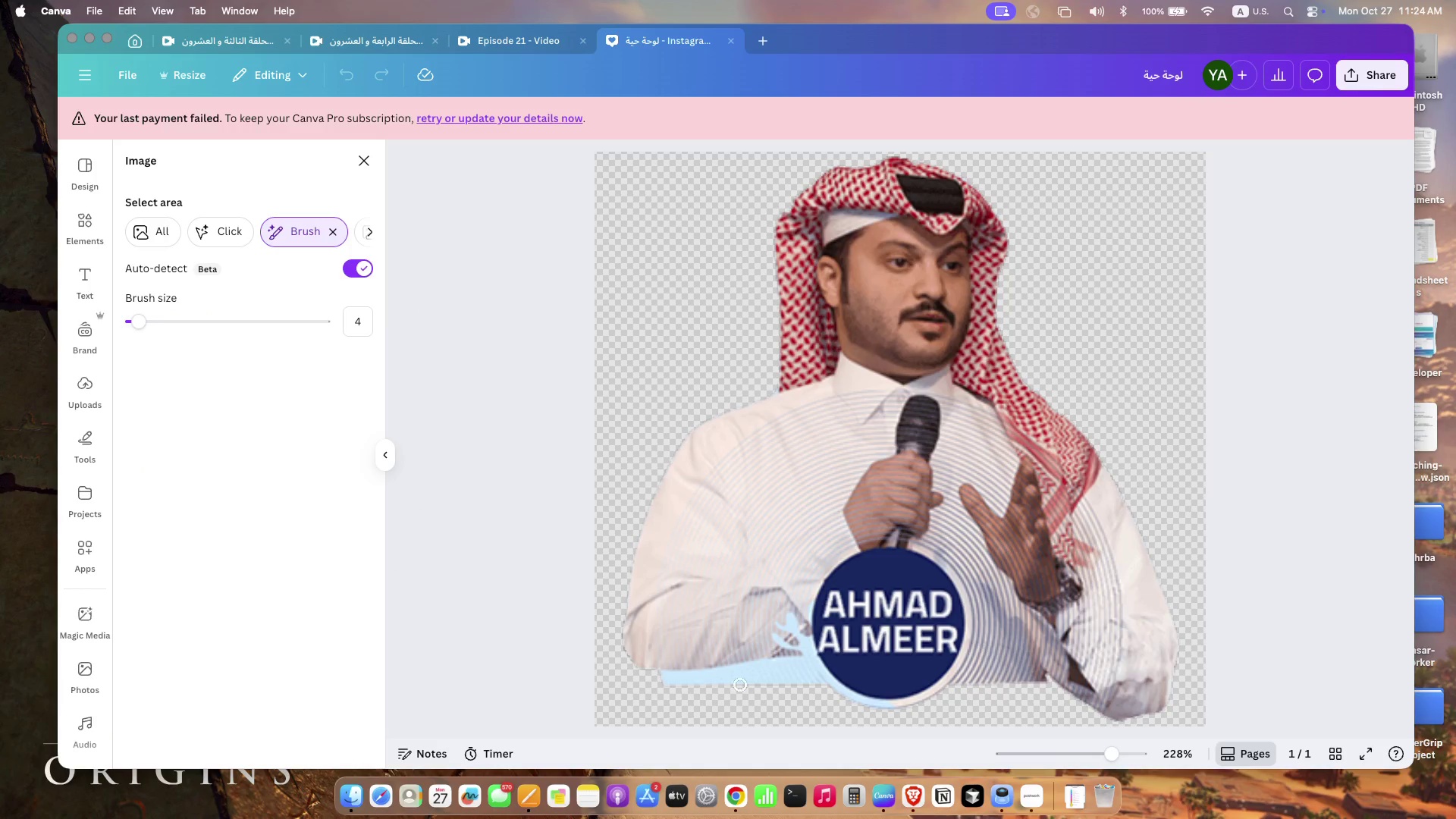 
left_click_drag(start_coordinate=[667, 681], to_coordinate=[774, 679])
 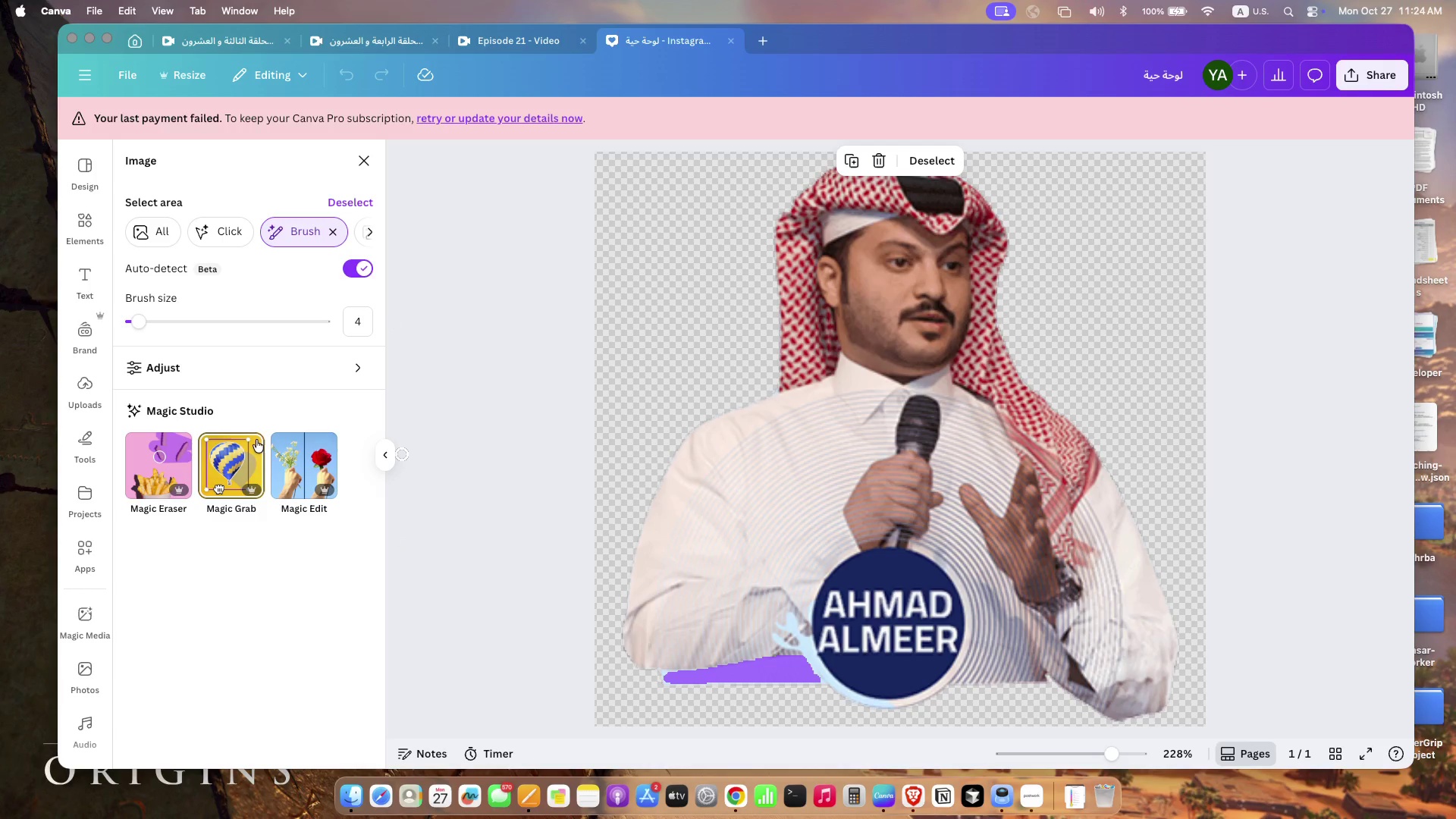 
wait(16.77)
 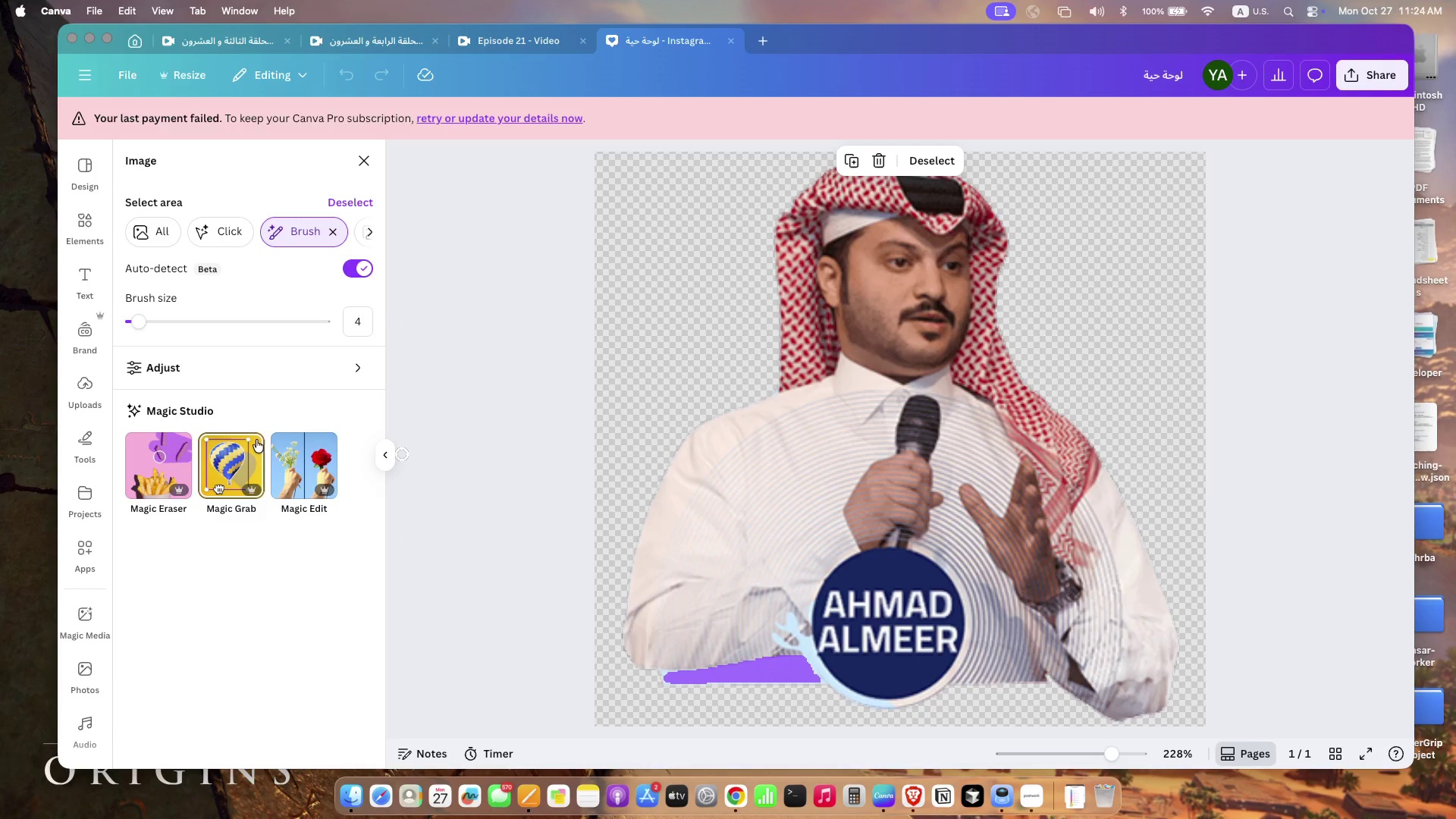 
left_click([160, 476])
 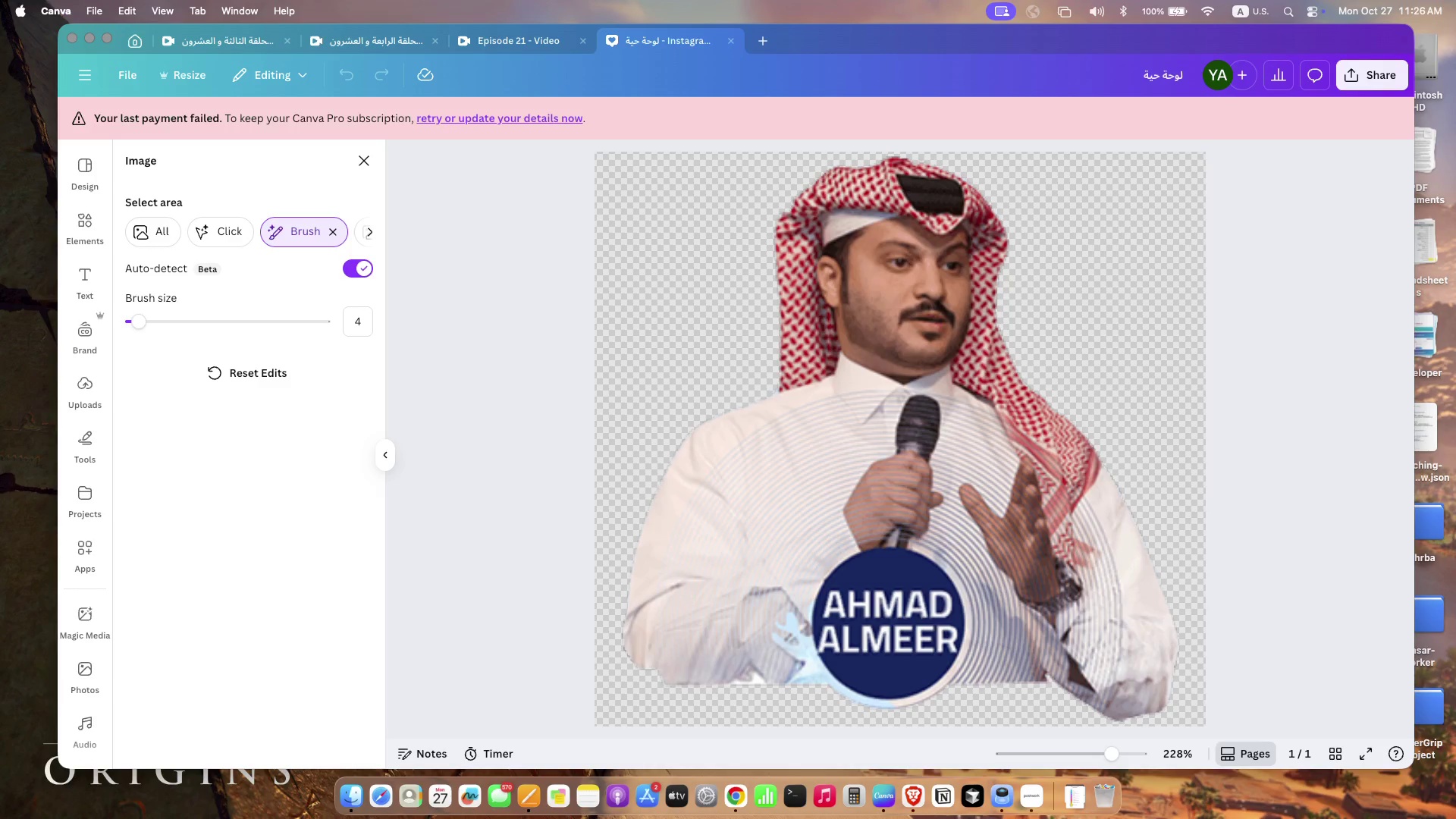 
wait(101.87)
 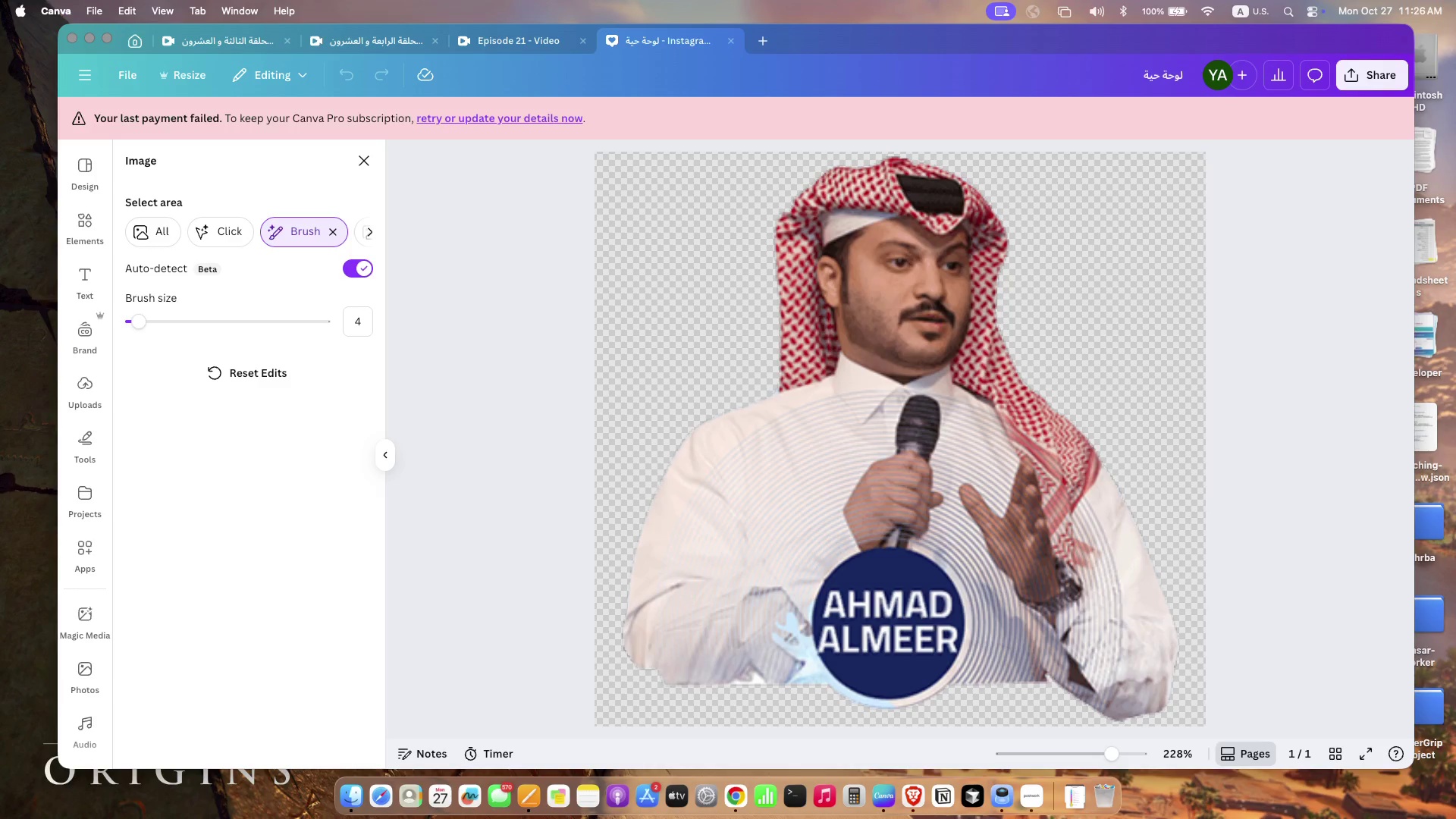 
scroll: coordinate [769, 671], scroll_direction: up, amount: 8.0
 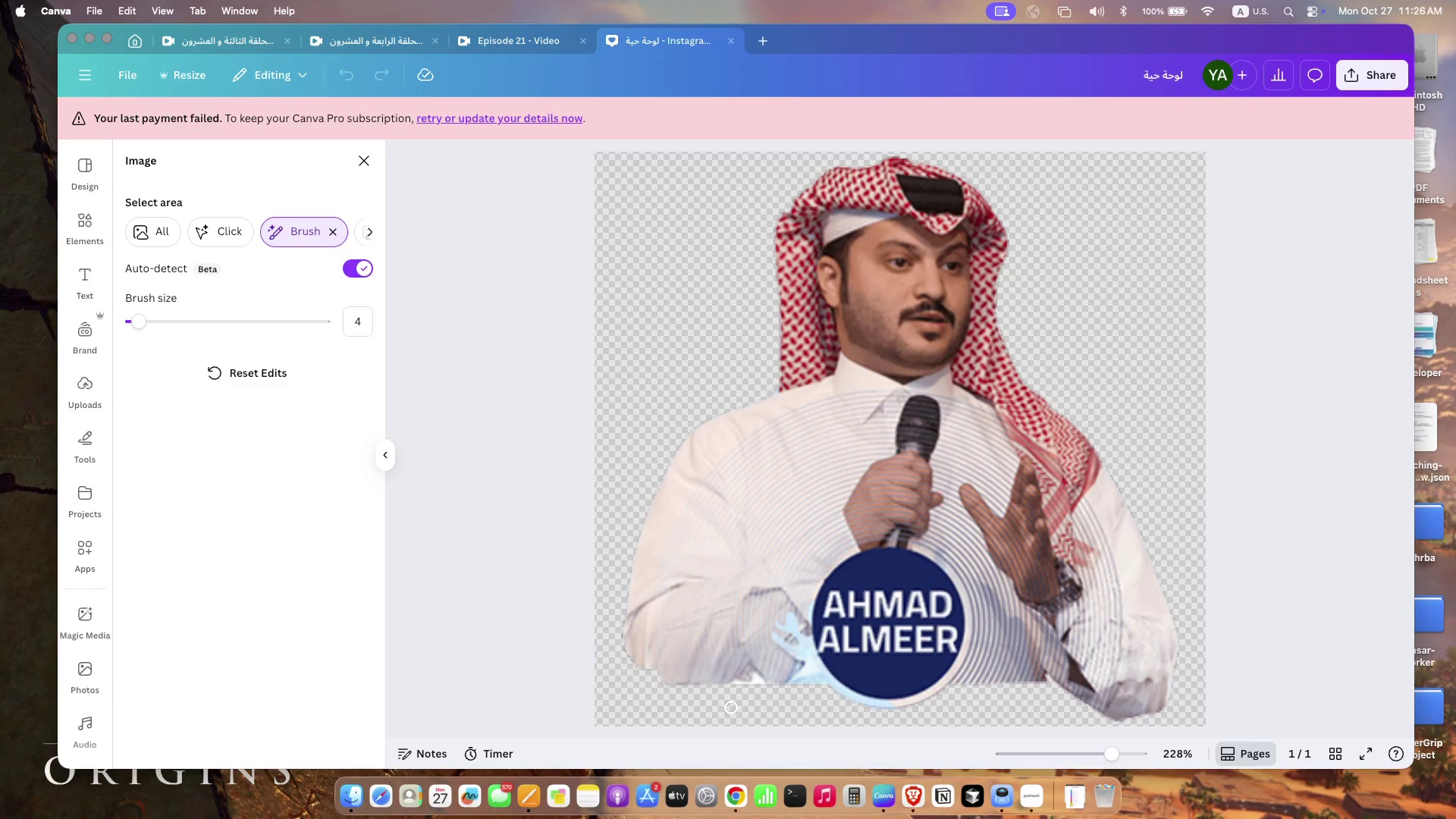 
key(Meta+Equal)
 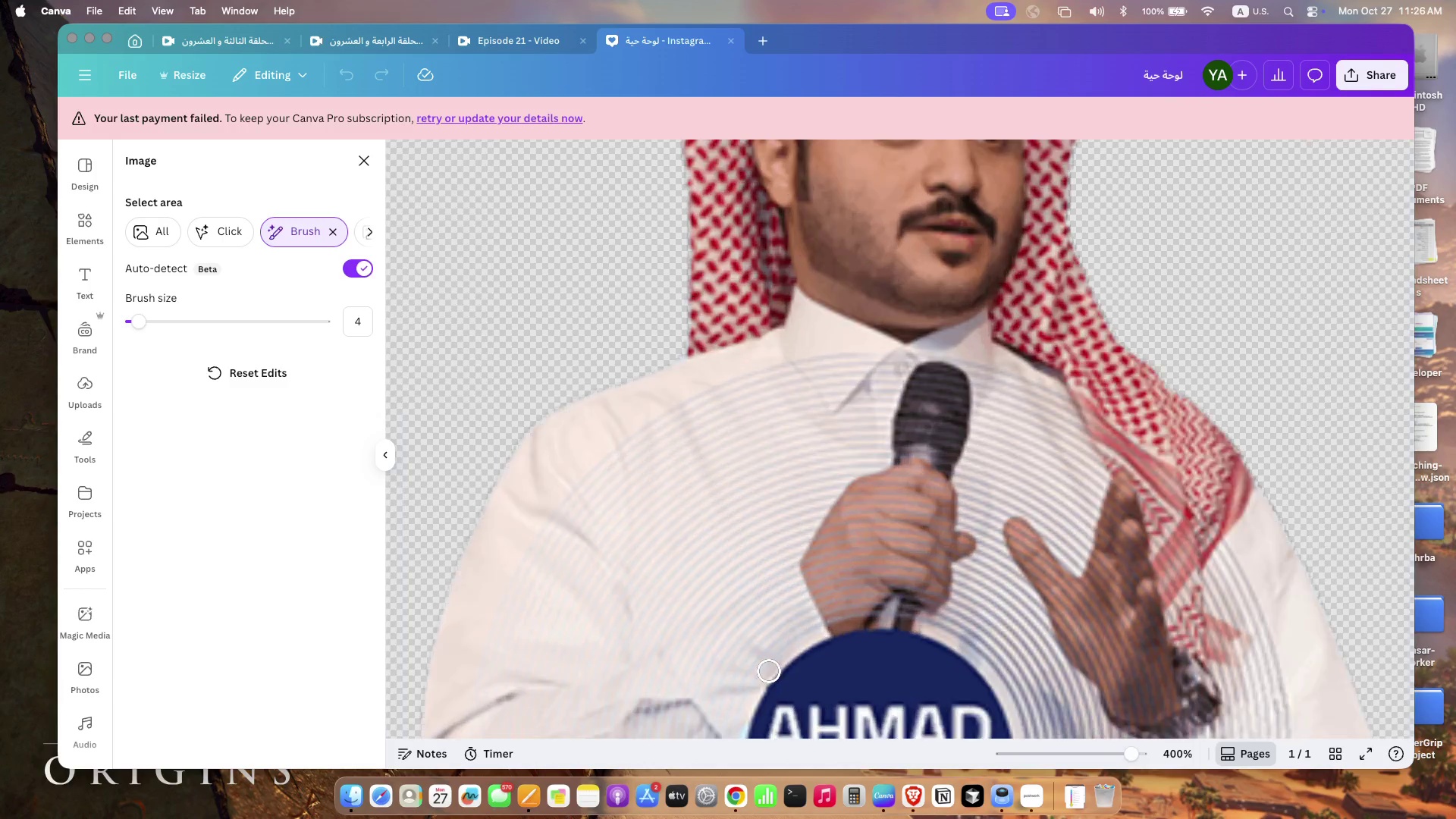 
key(Meta+Equal)
 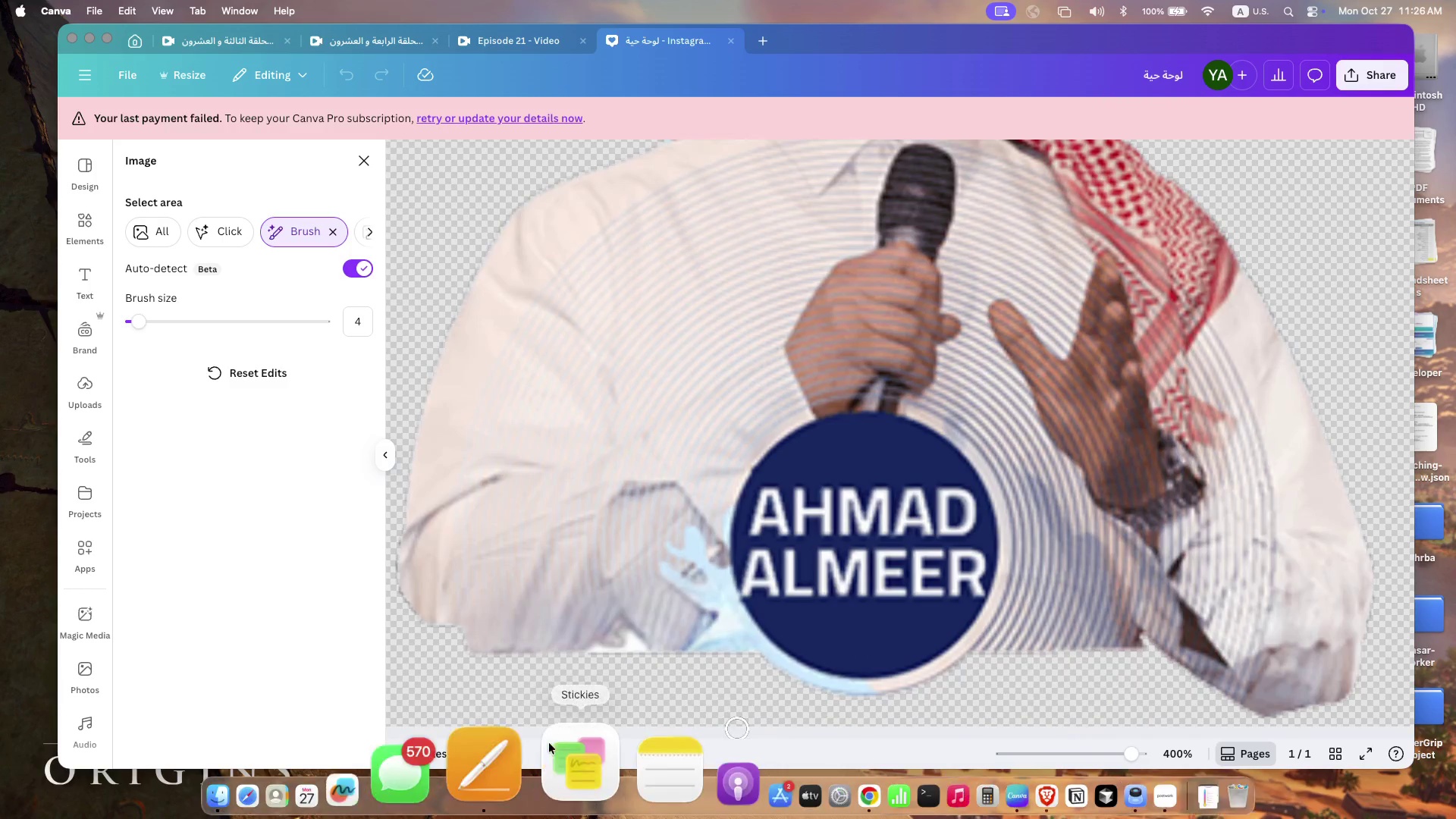 
scroll: coordinate [425, 652], scroll_direction: down, amount: 87.0
 